 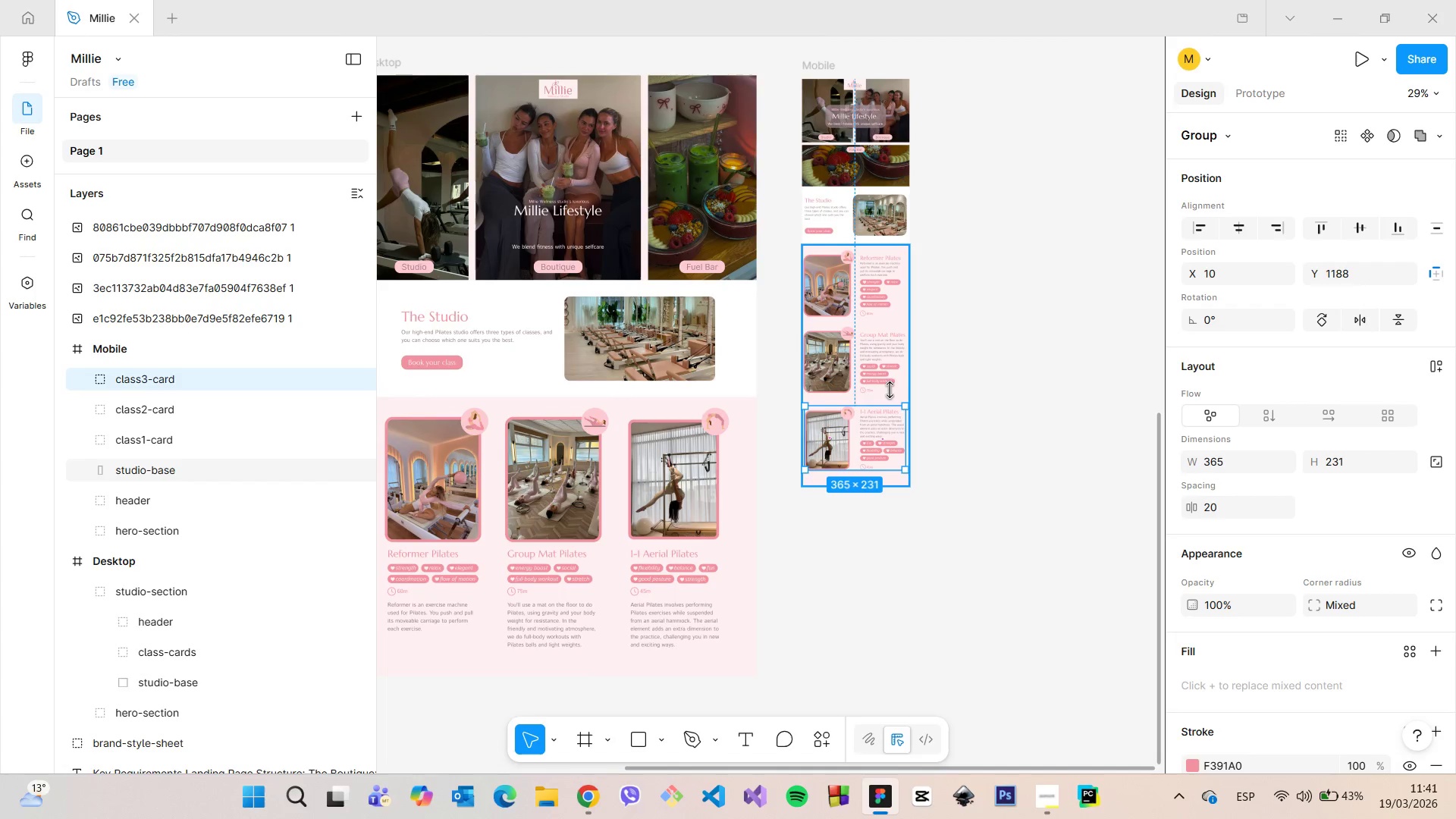 
left_click([250, 466])
 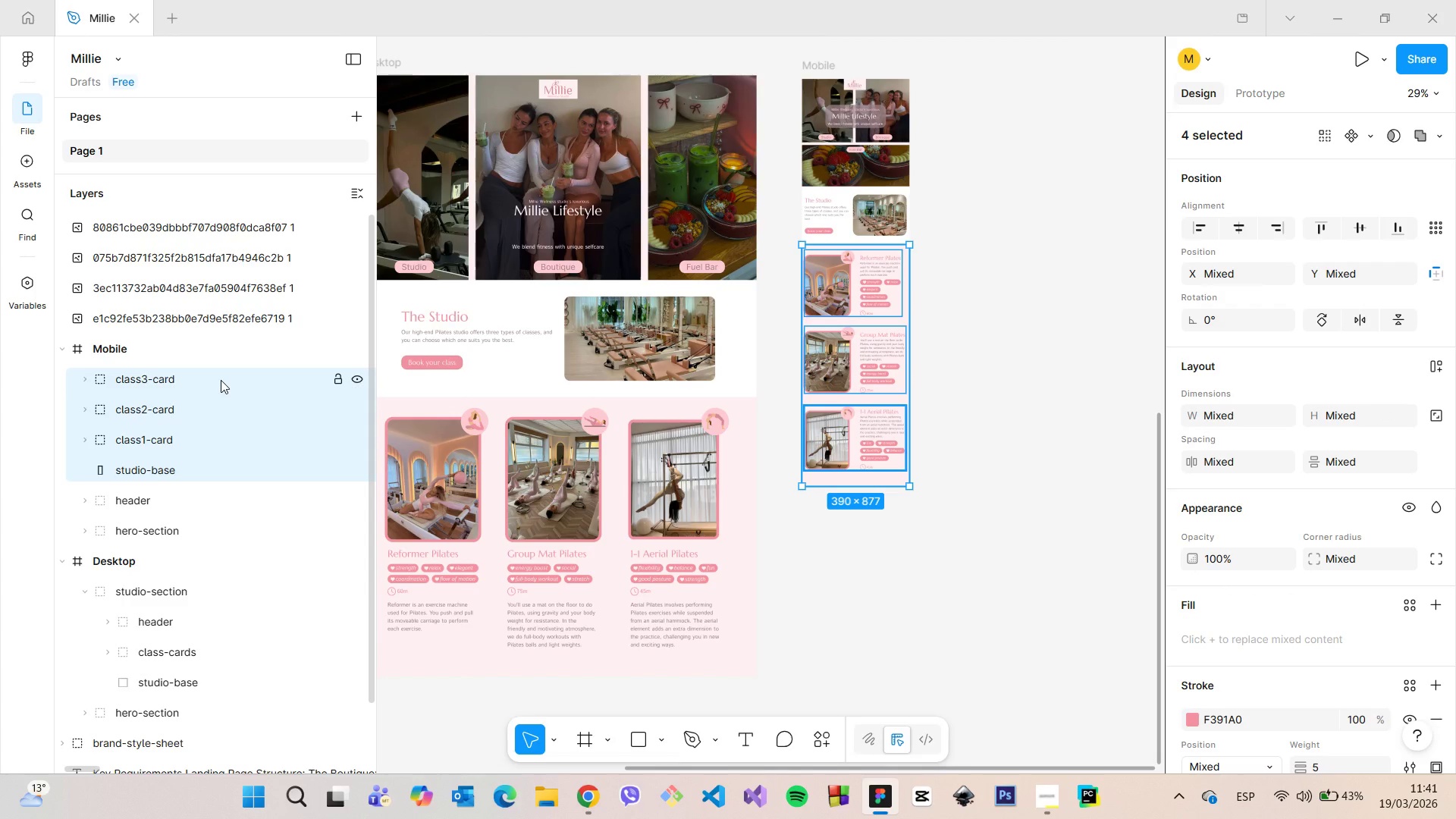 
left_click([177, 509])
 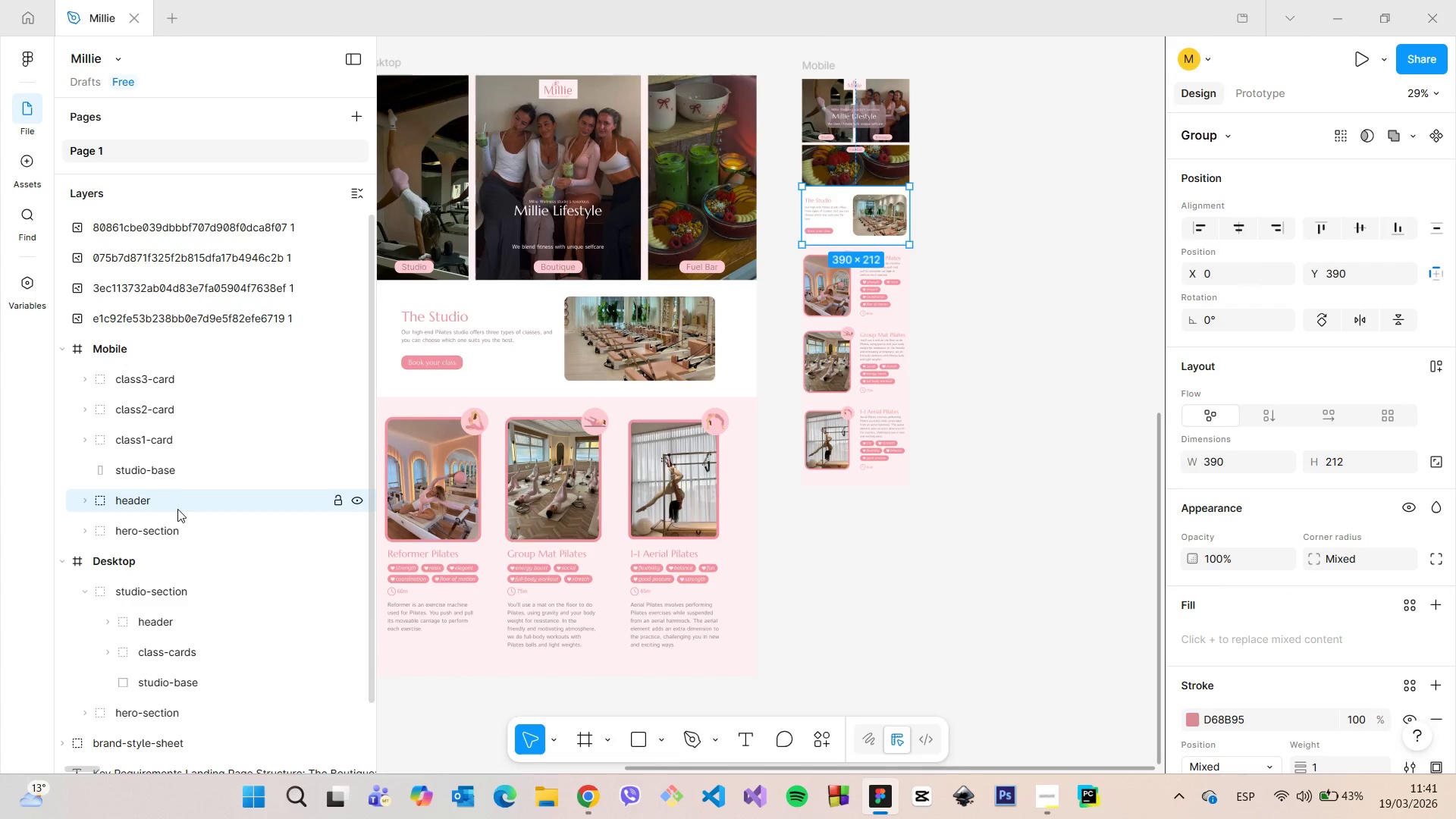 
hold_key(key=ShiftLeft, duration=0.81)
 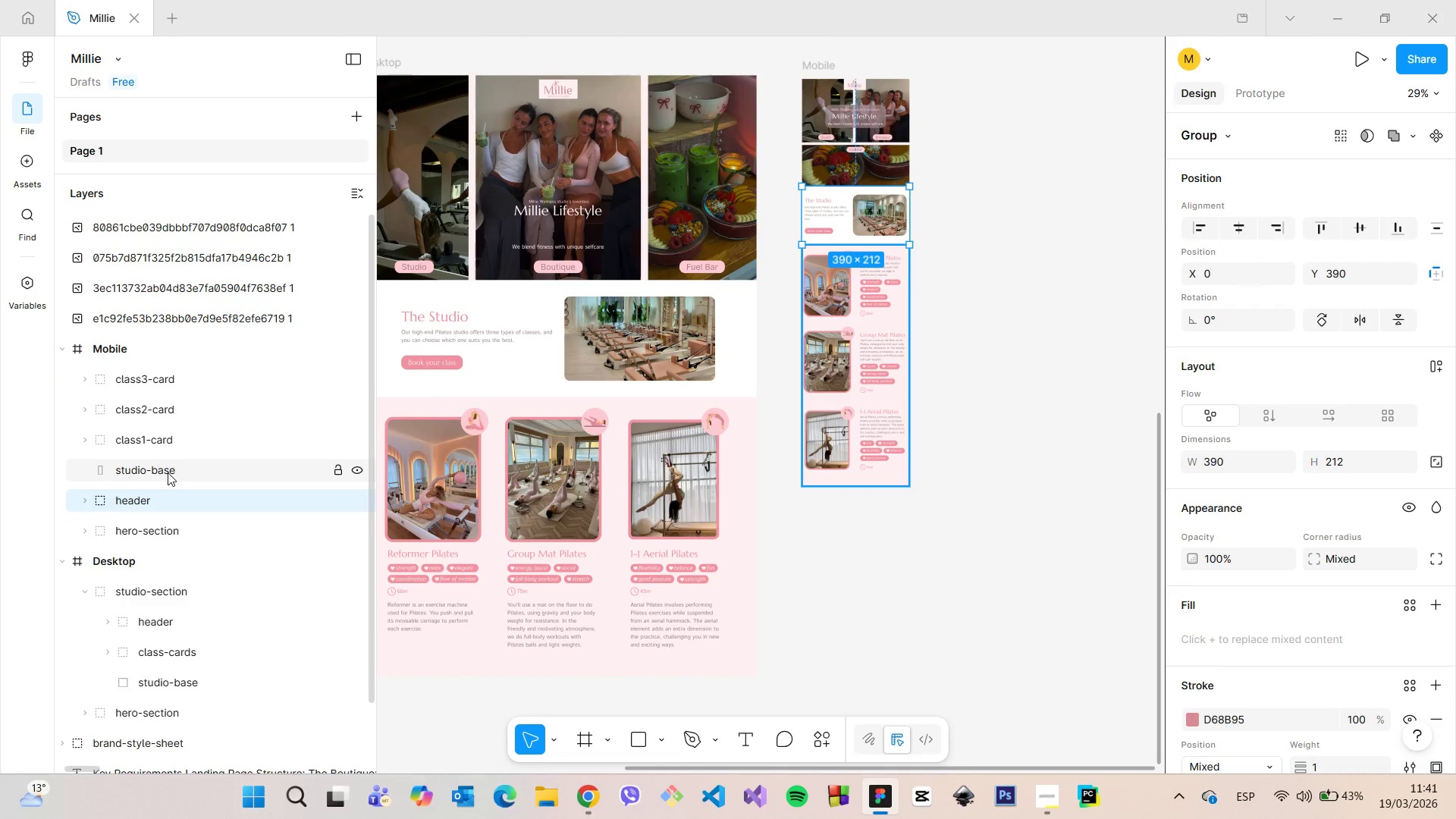 
left_click([168, 472])
 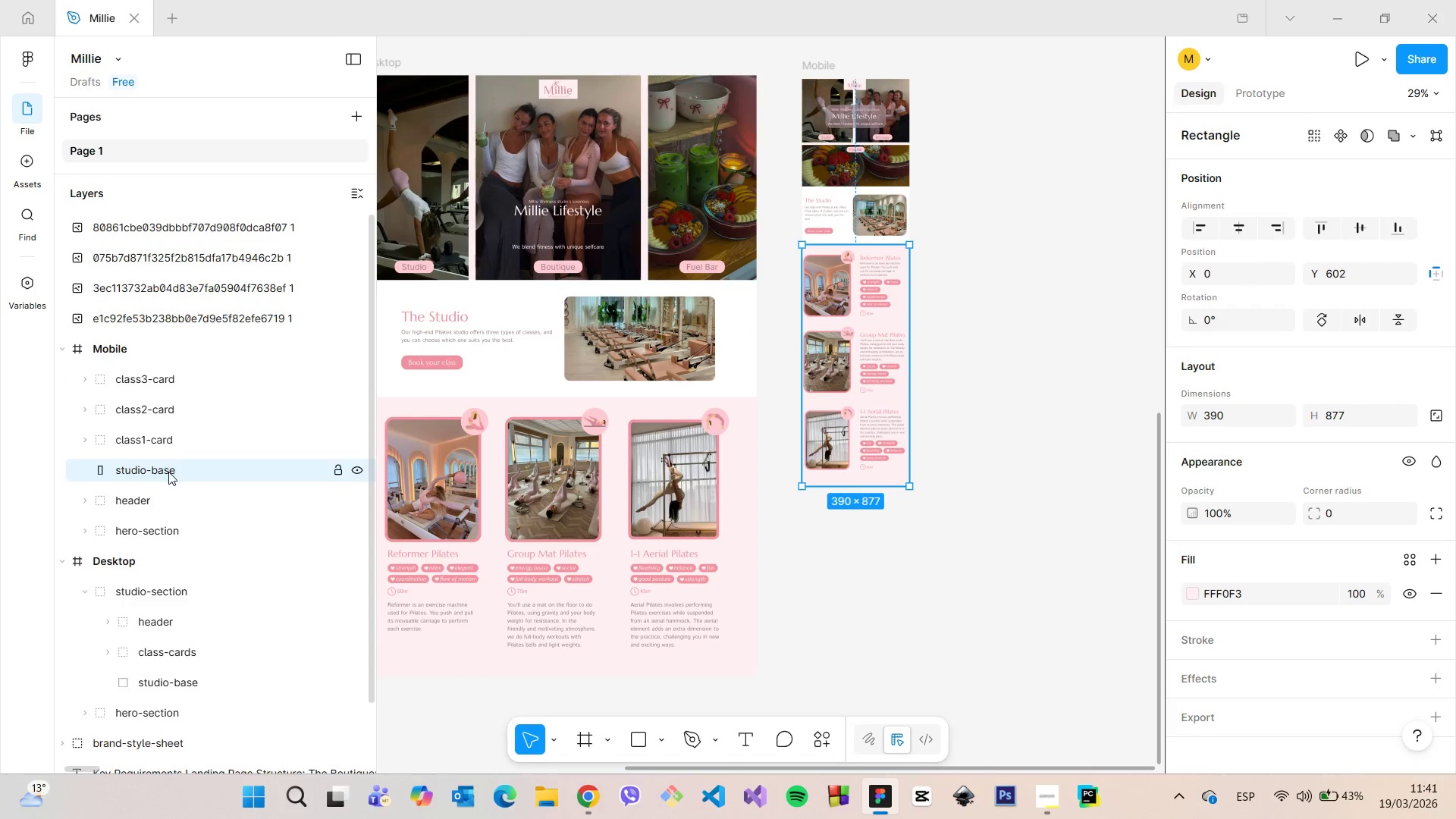 
left_click([168, 494])
 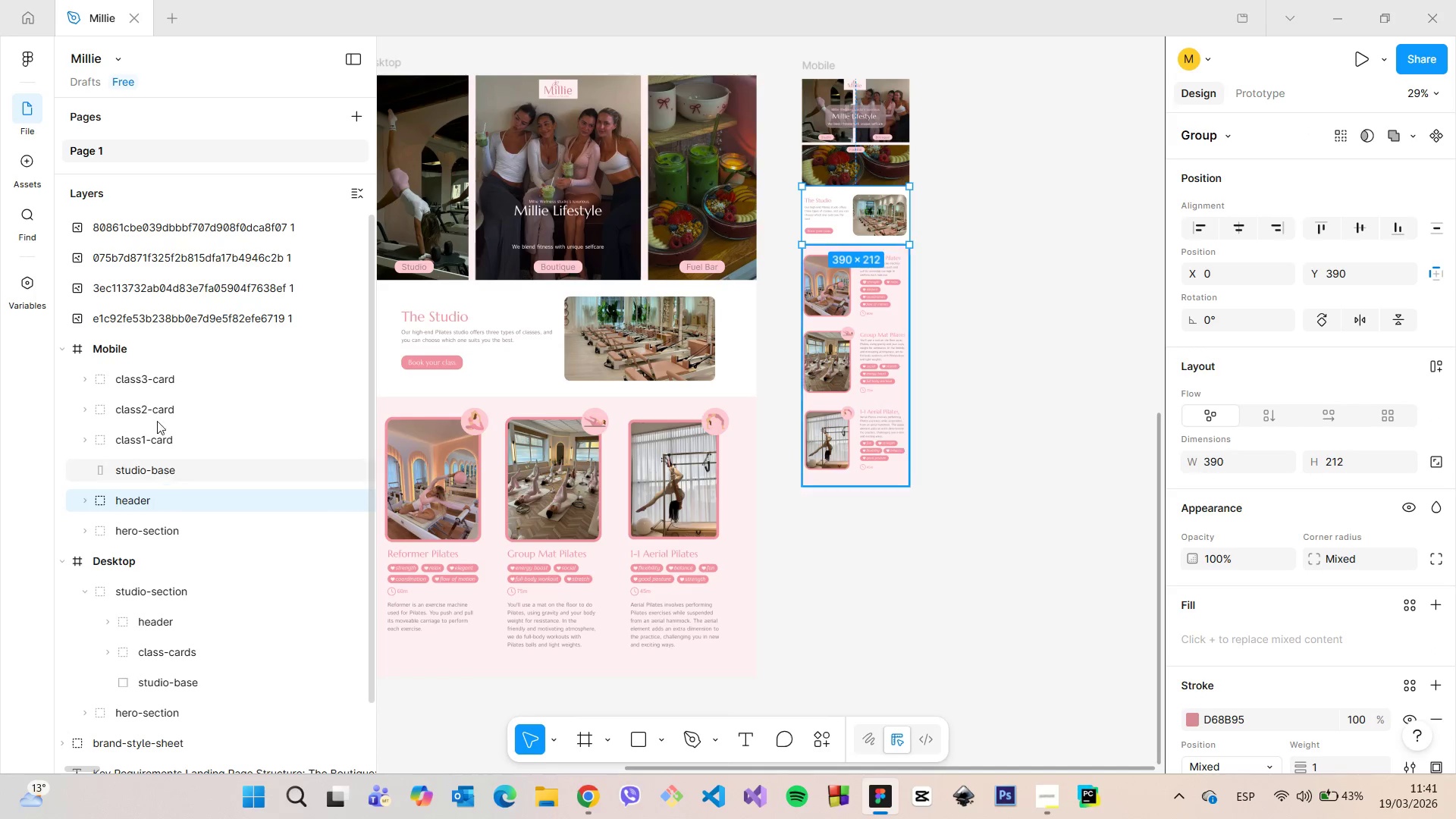 
hold_key(key=ShiftLeft, duration=0.78)
left_click([150, 373])
 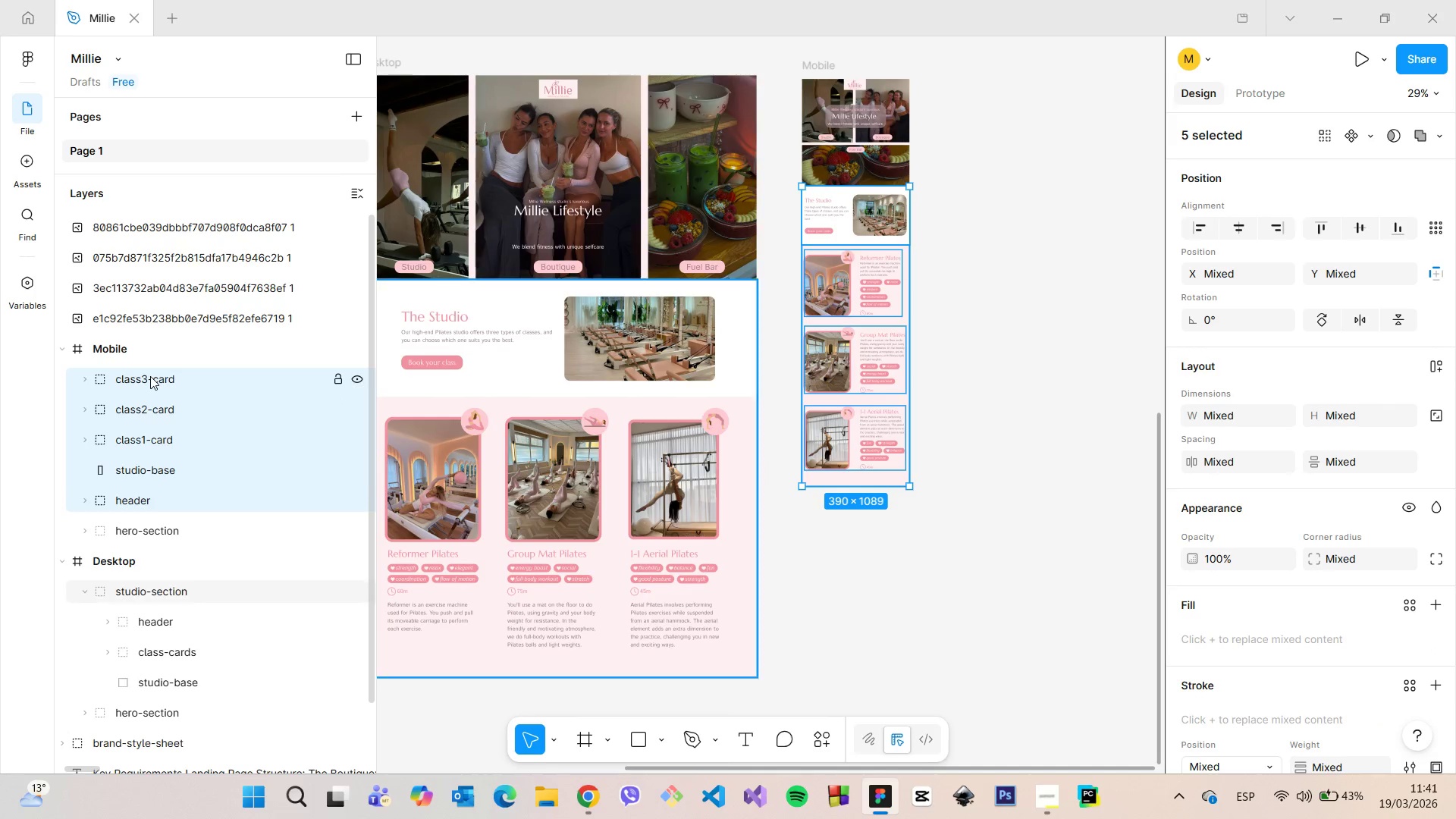 
right_click([150, 376])
 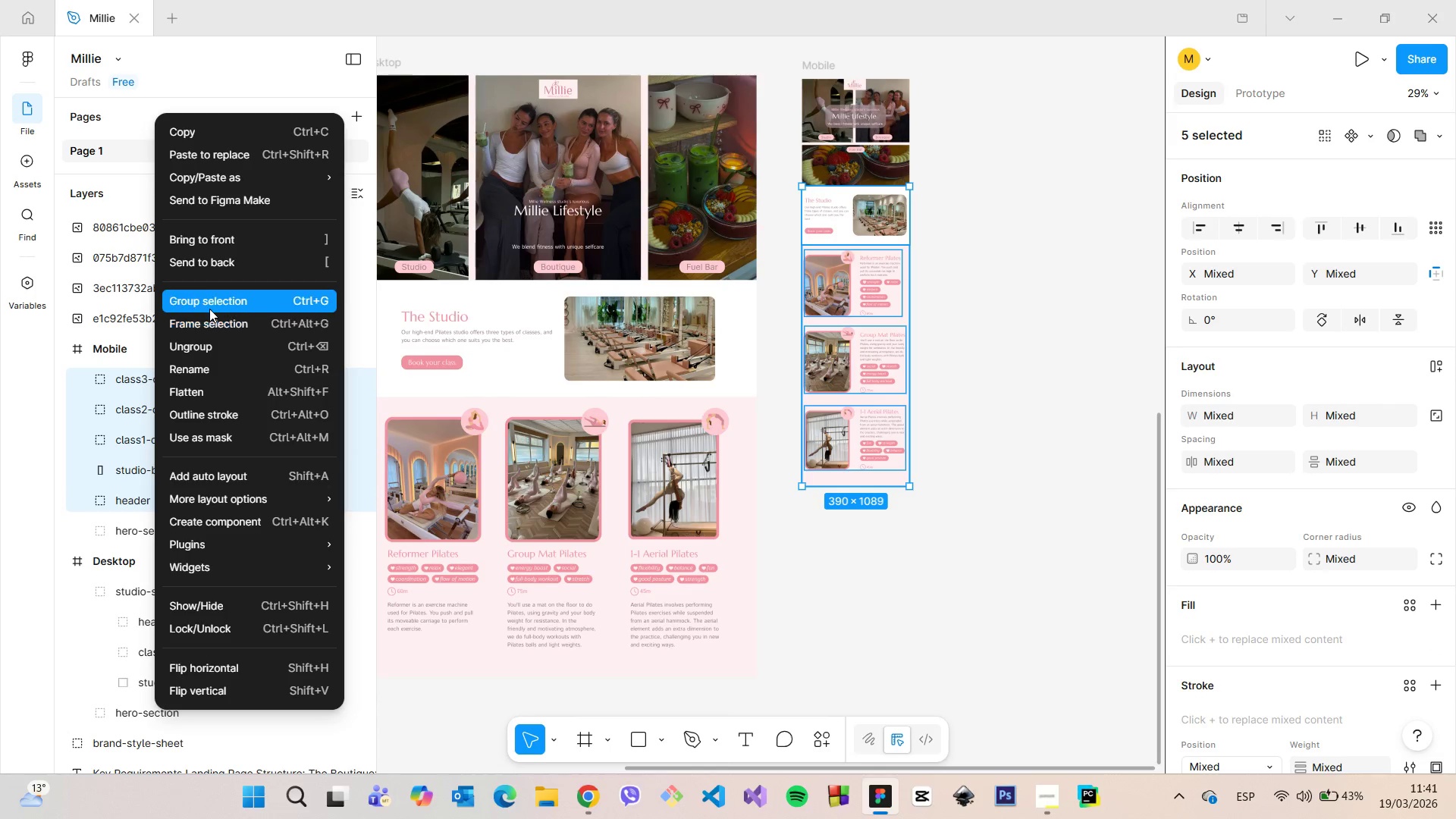 
left_click([209, 309])
 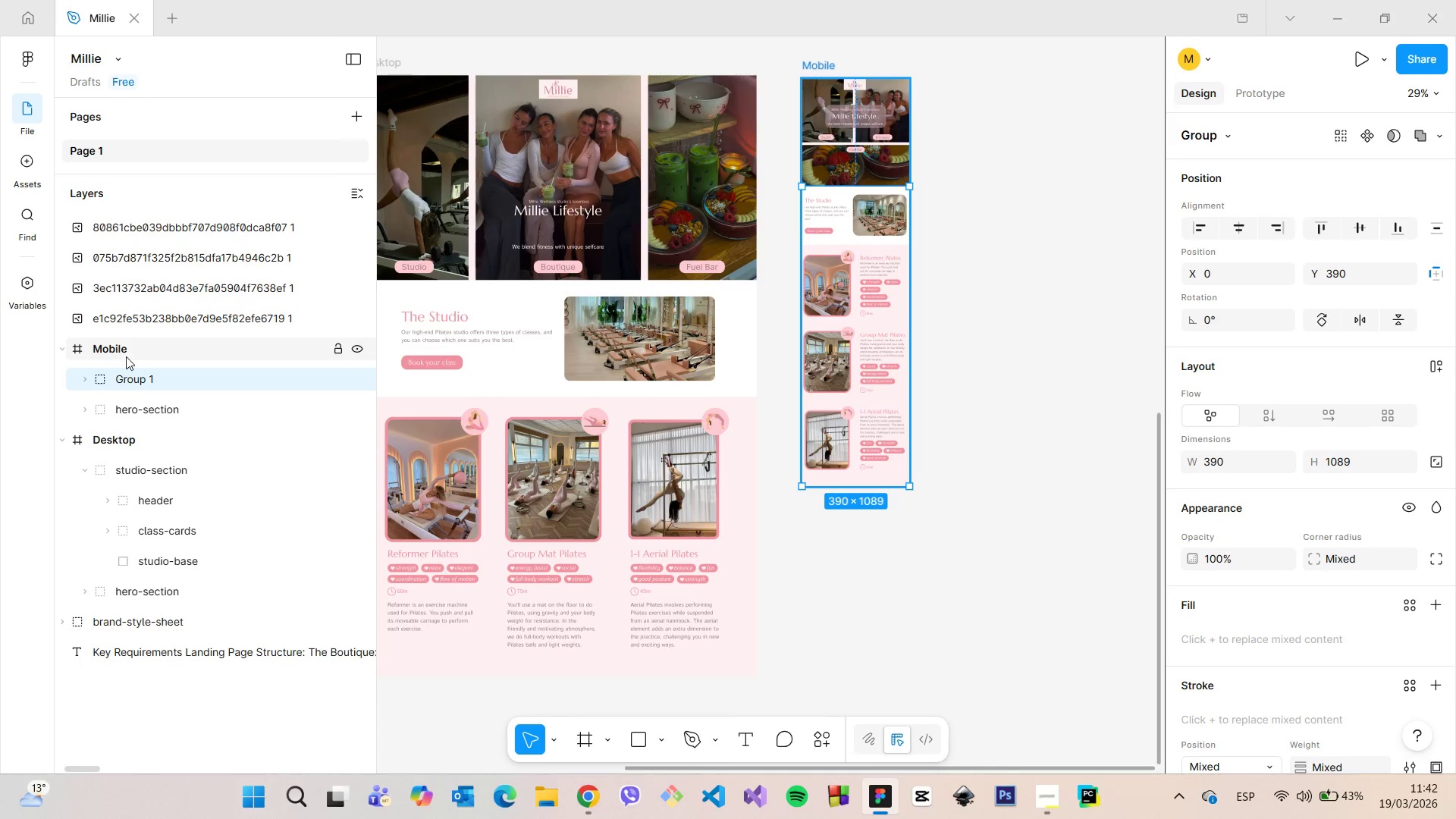 
double_click([136, 385])
 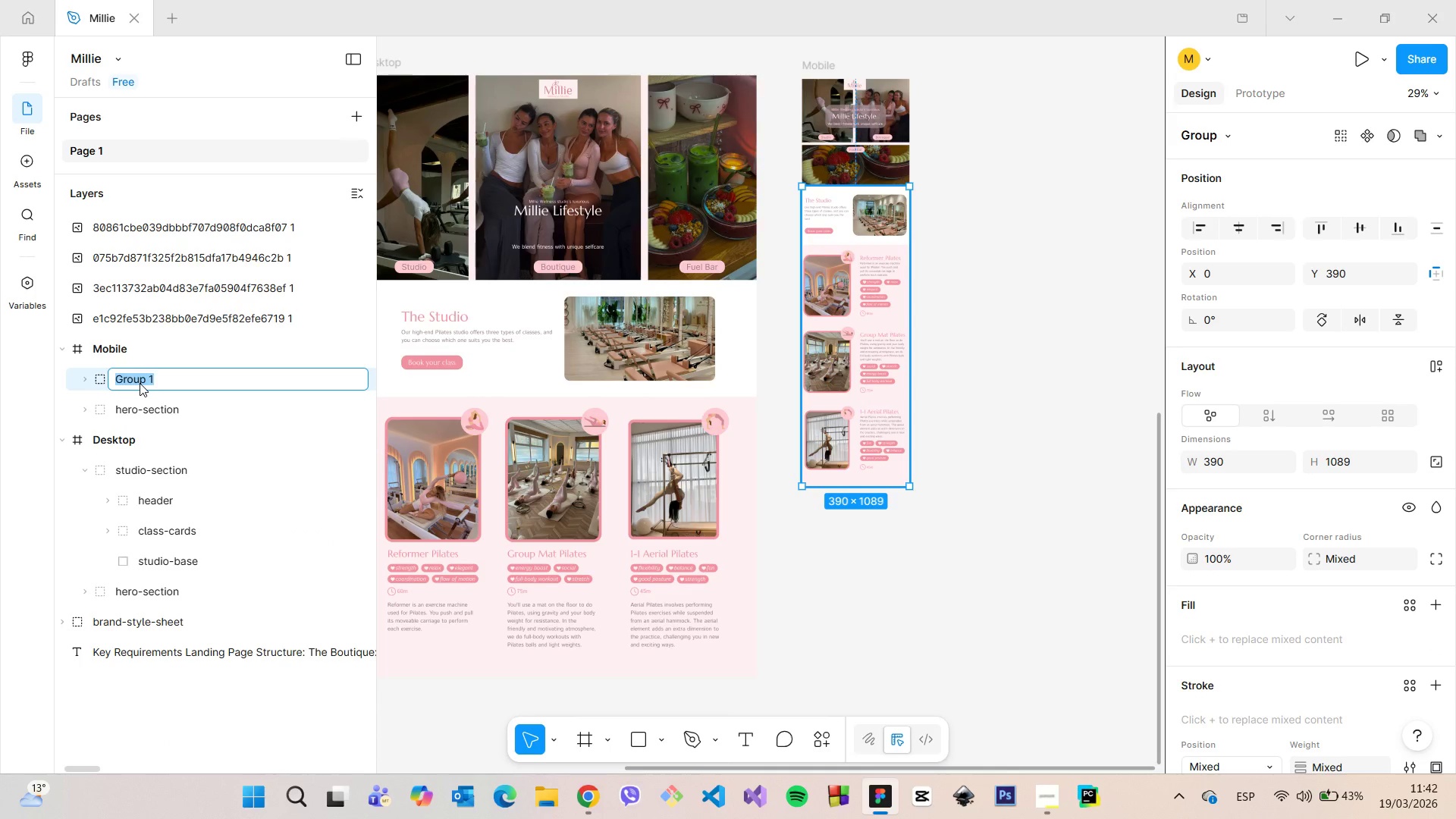 
type(studio[s)
key(Backspace)
key(Backspace)
type(])
key(Backspace)
type([)
key(Backspace)
 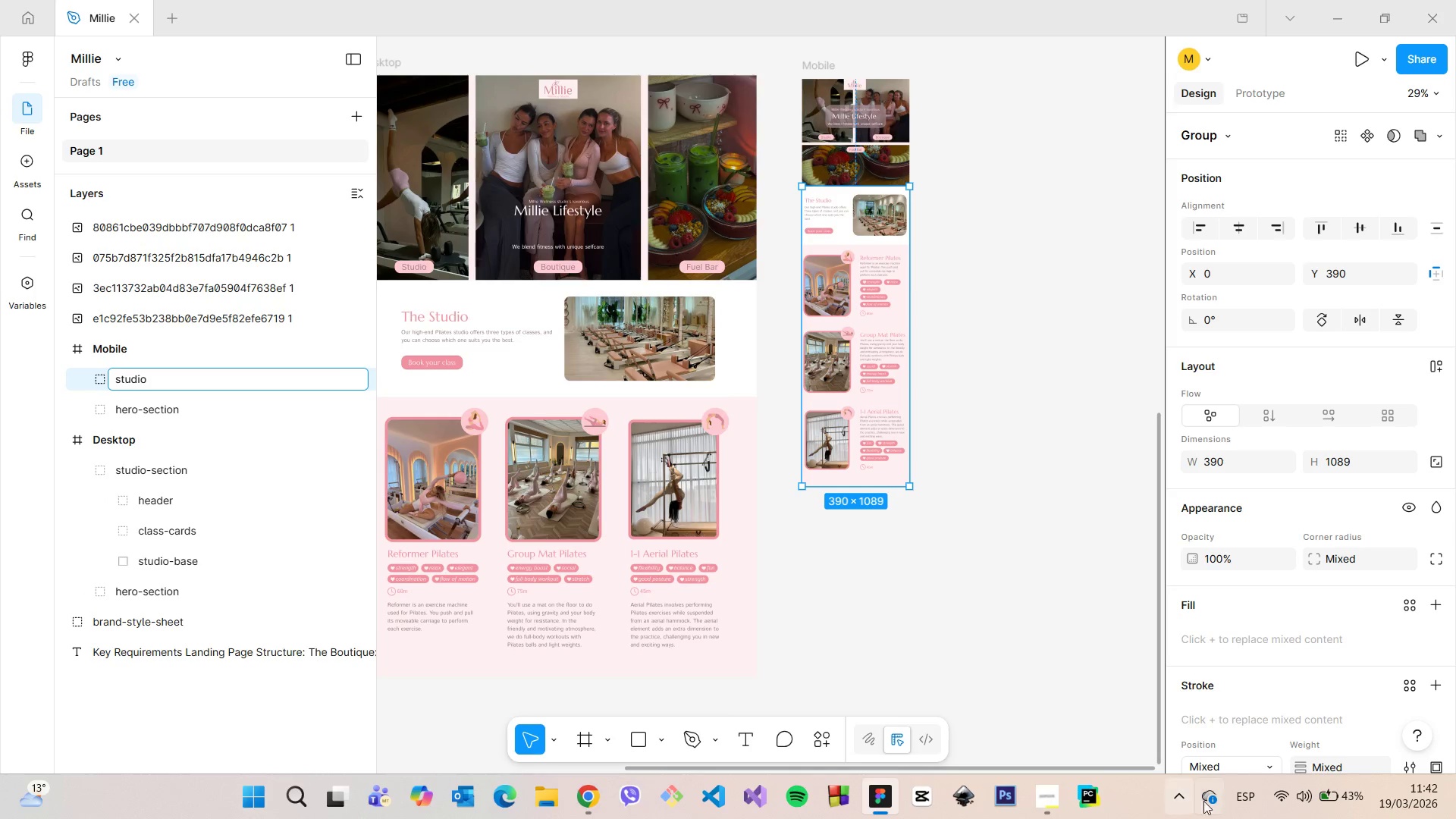 
left_click([1250, 786])
 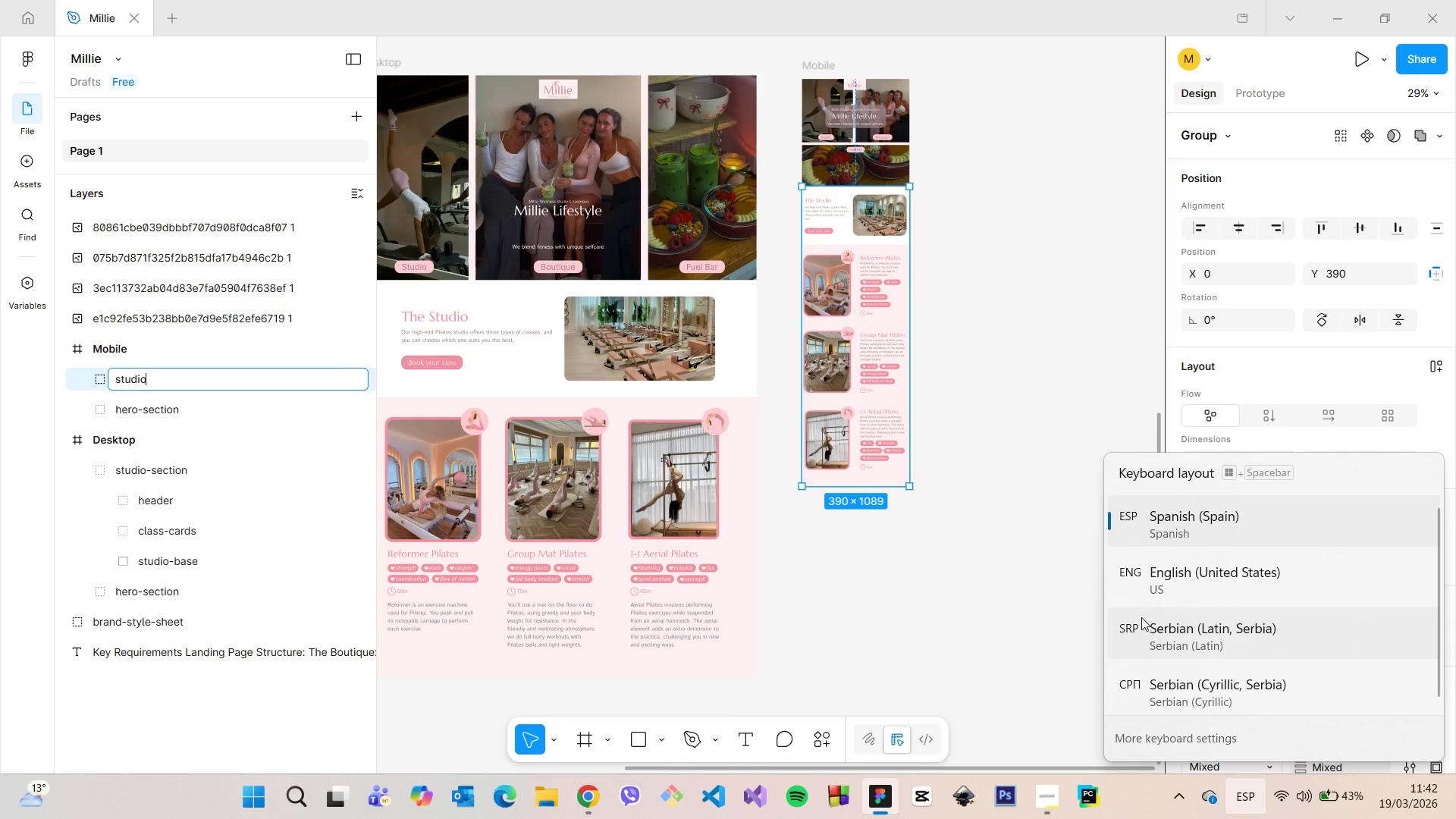 
left_click([1140, 583])
 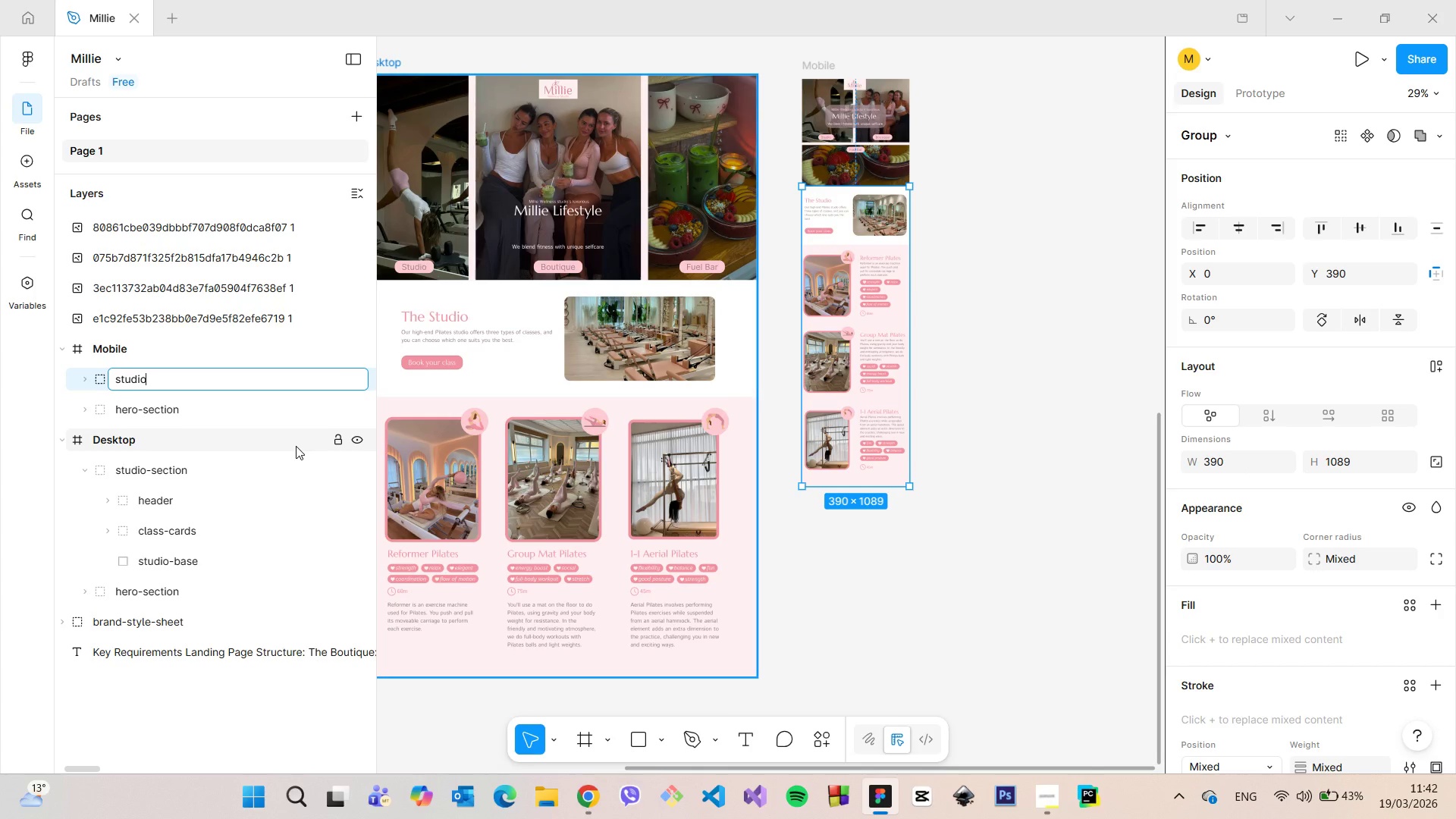 
type(-section)
 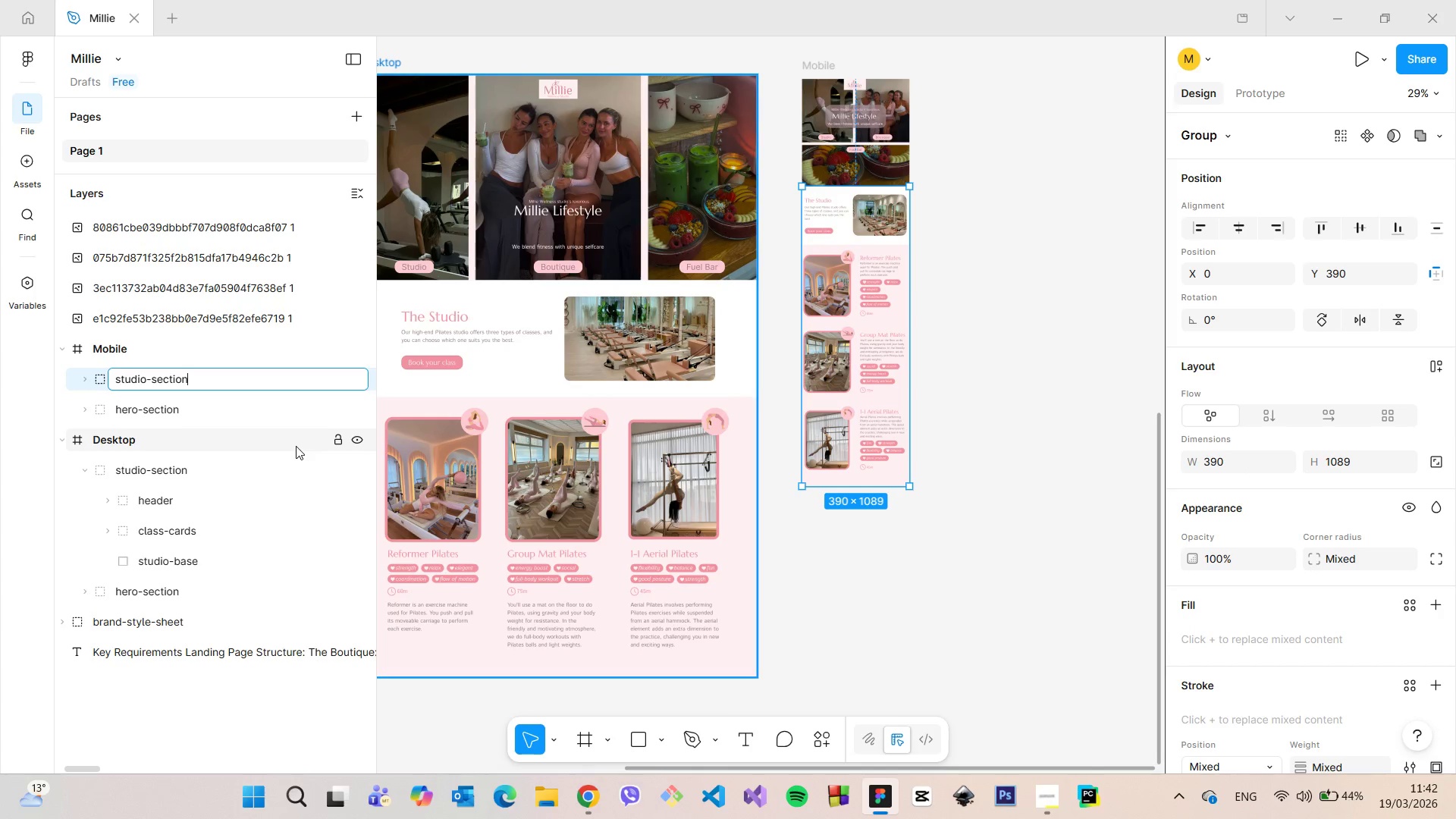 
key(Enter)
 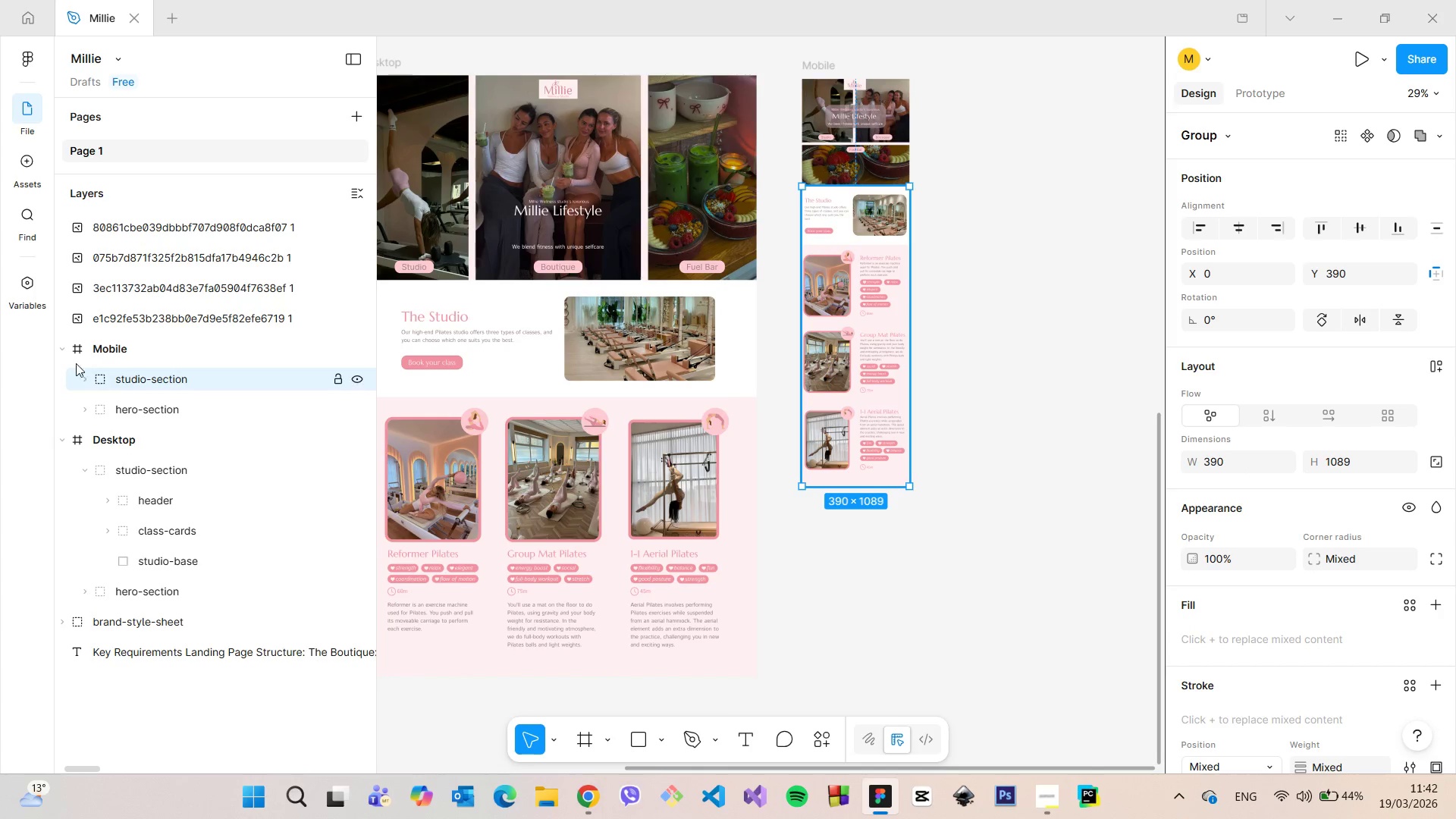 
left_click([64, 349])
 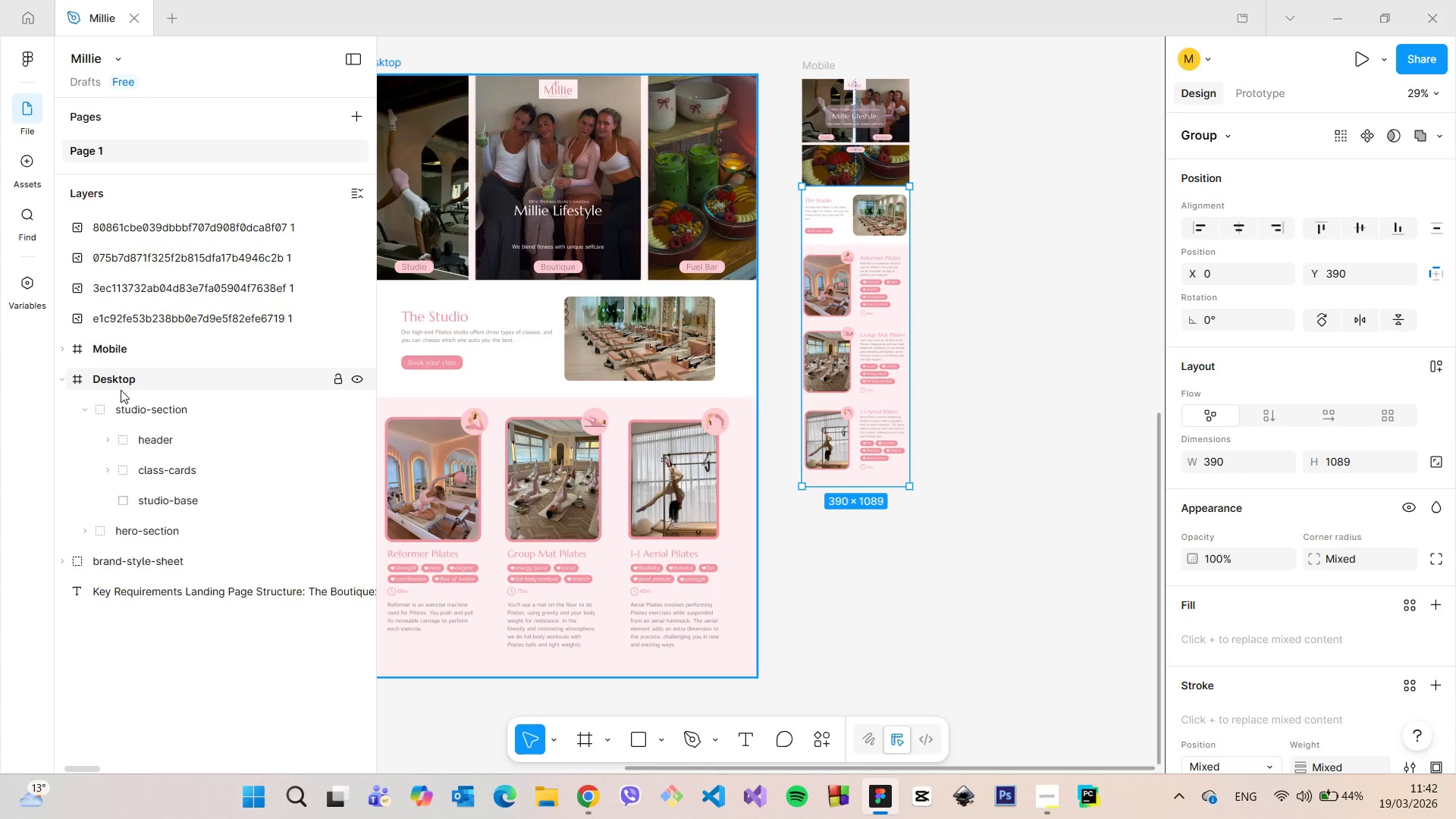 
left_click([78, 403])
 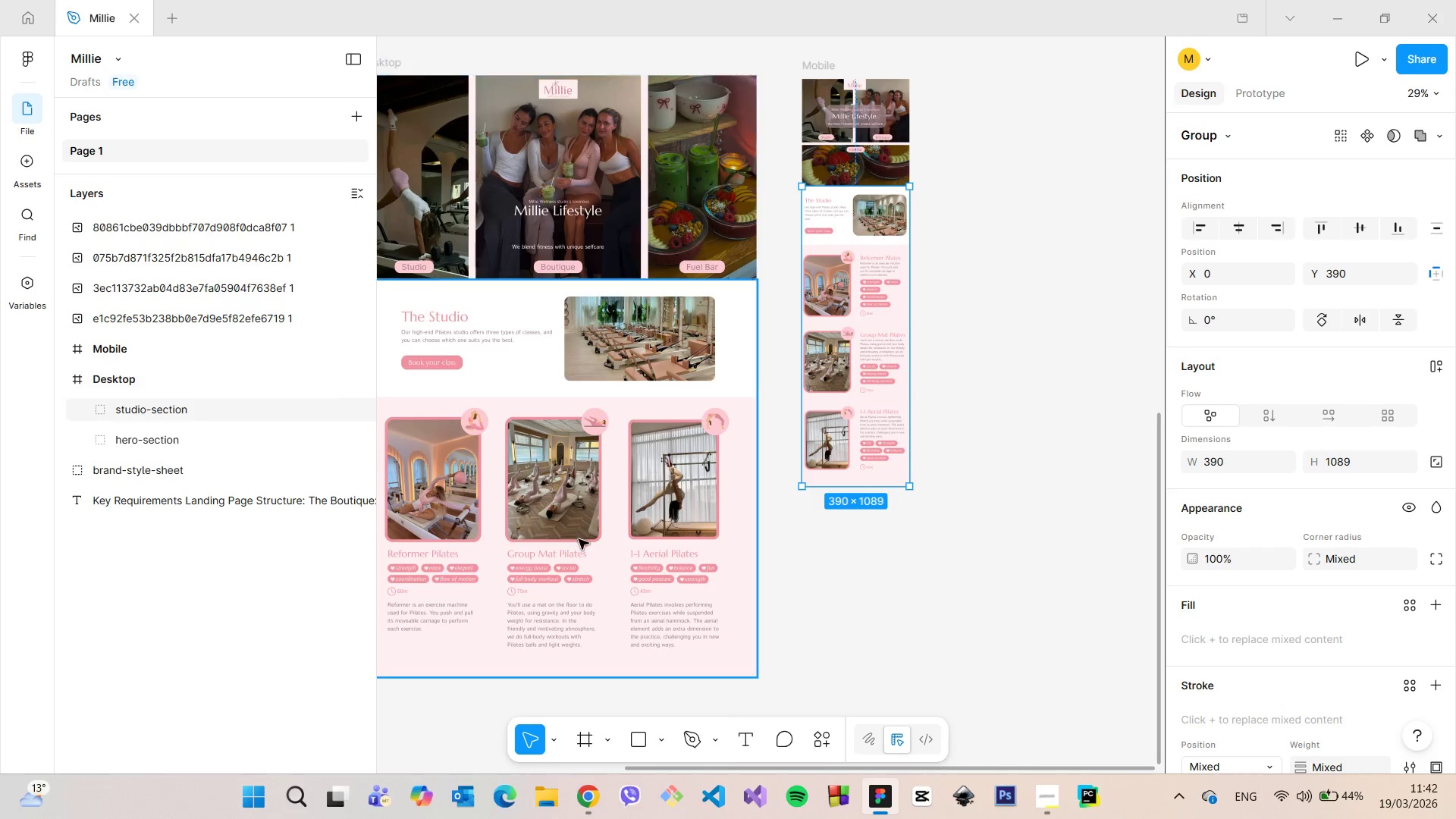 
scroll: coordinate [487, 466], scroll_direction: down, amount: 13.0
 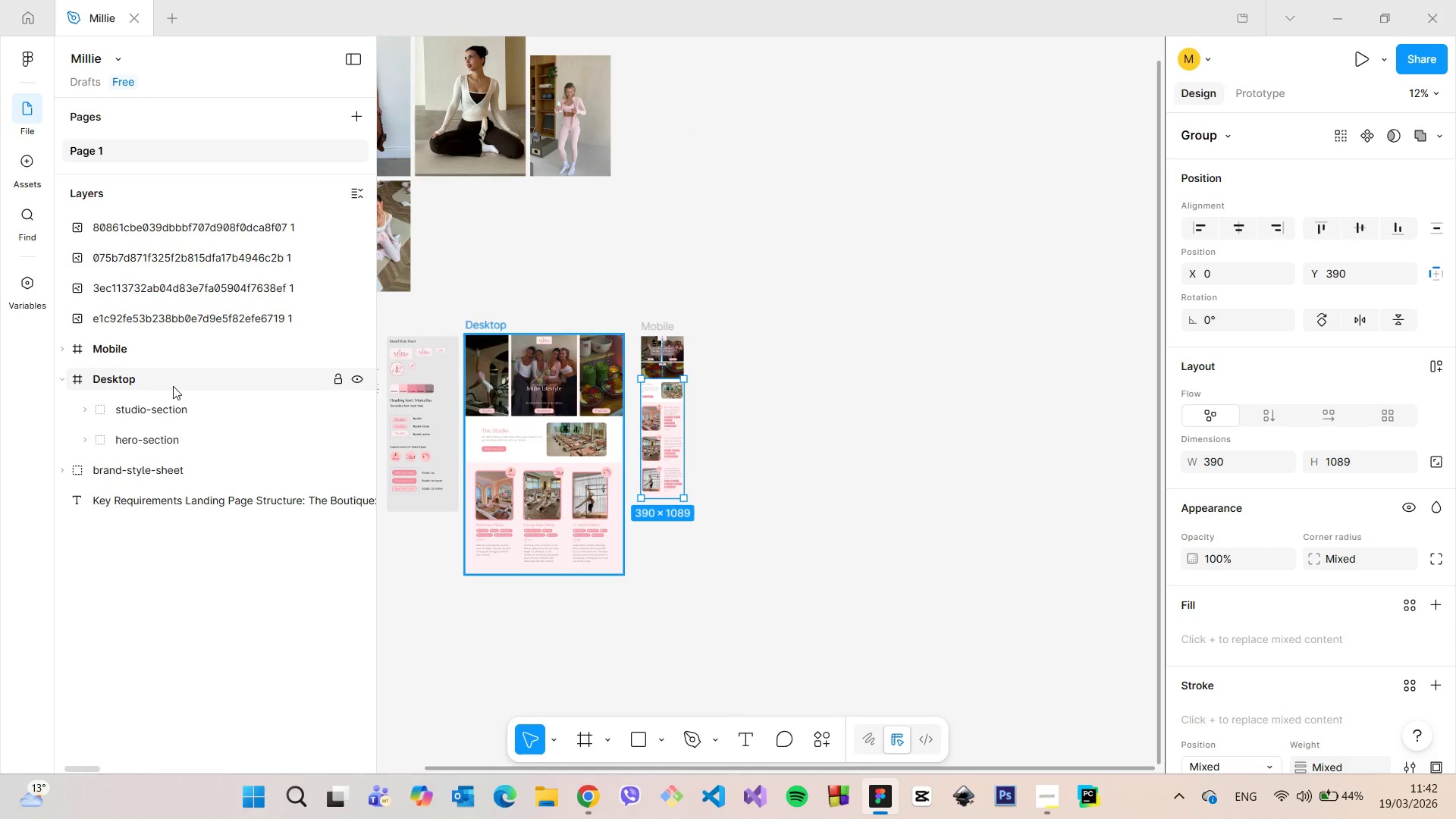 
left_click([173, 386])
 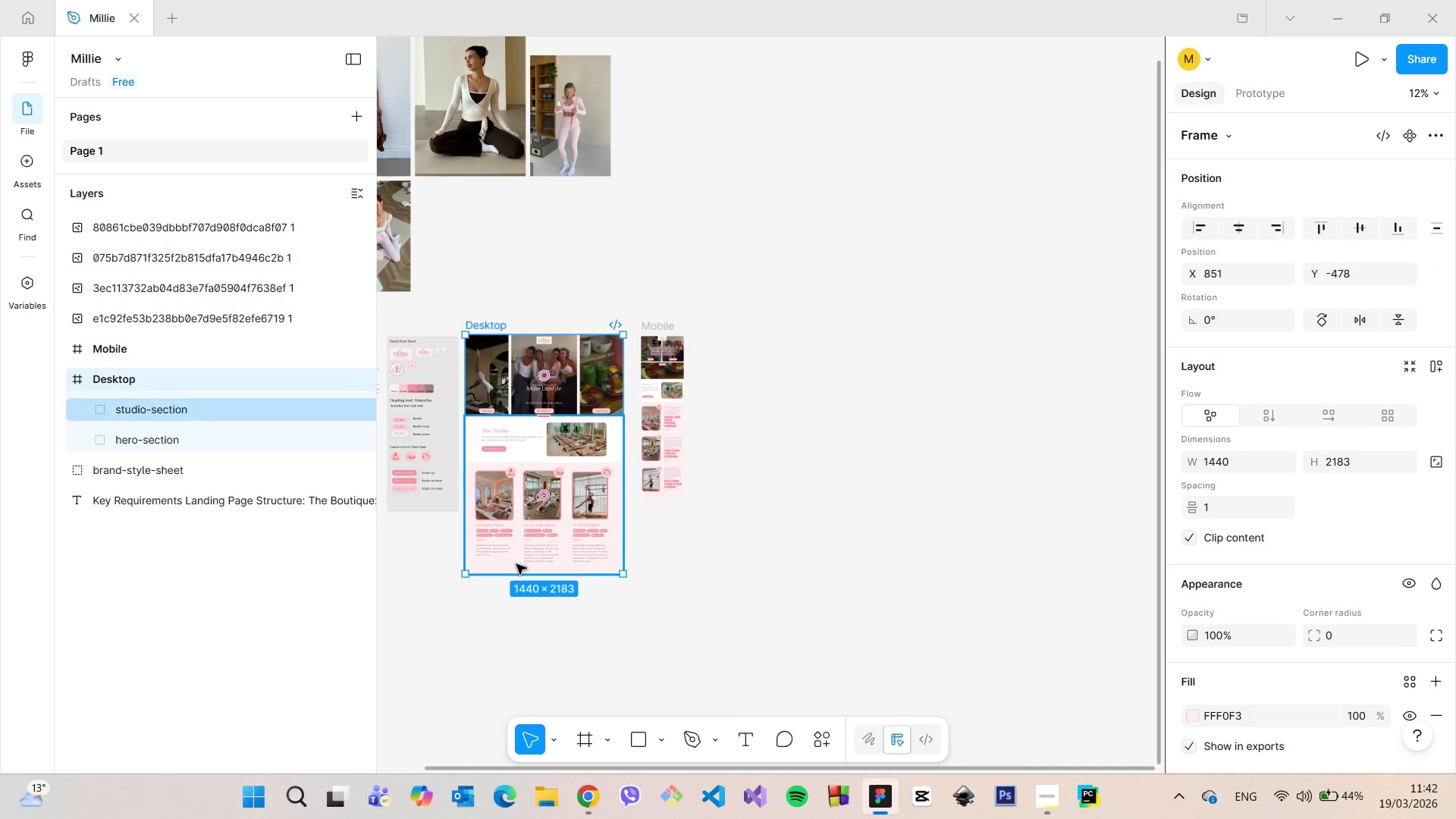 
hold_key(key=ControlLeft, duration=1.5)
left_click_drag(start_coordinate=[517, 572], to_coordinate=[520, 724])
 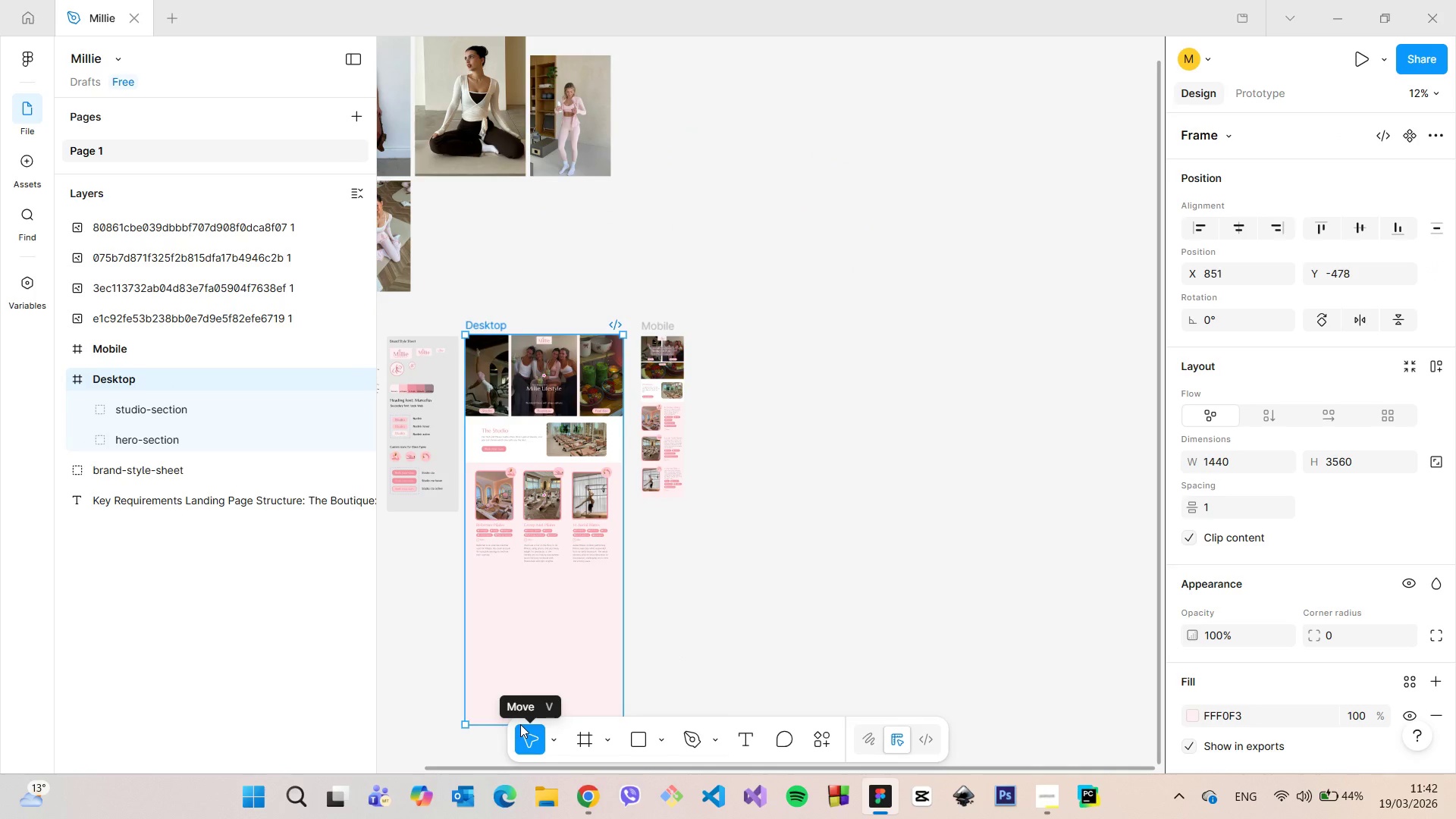 
hold_key(key=ControlLeft, duration=1.51)
 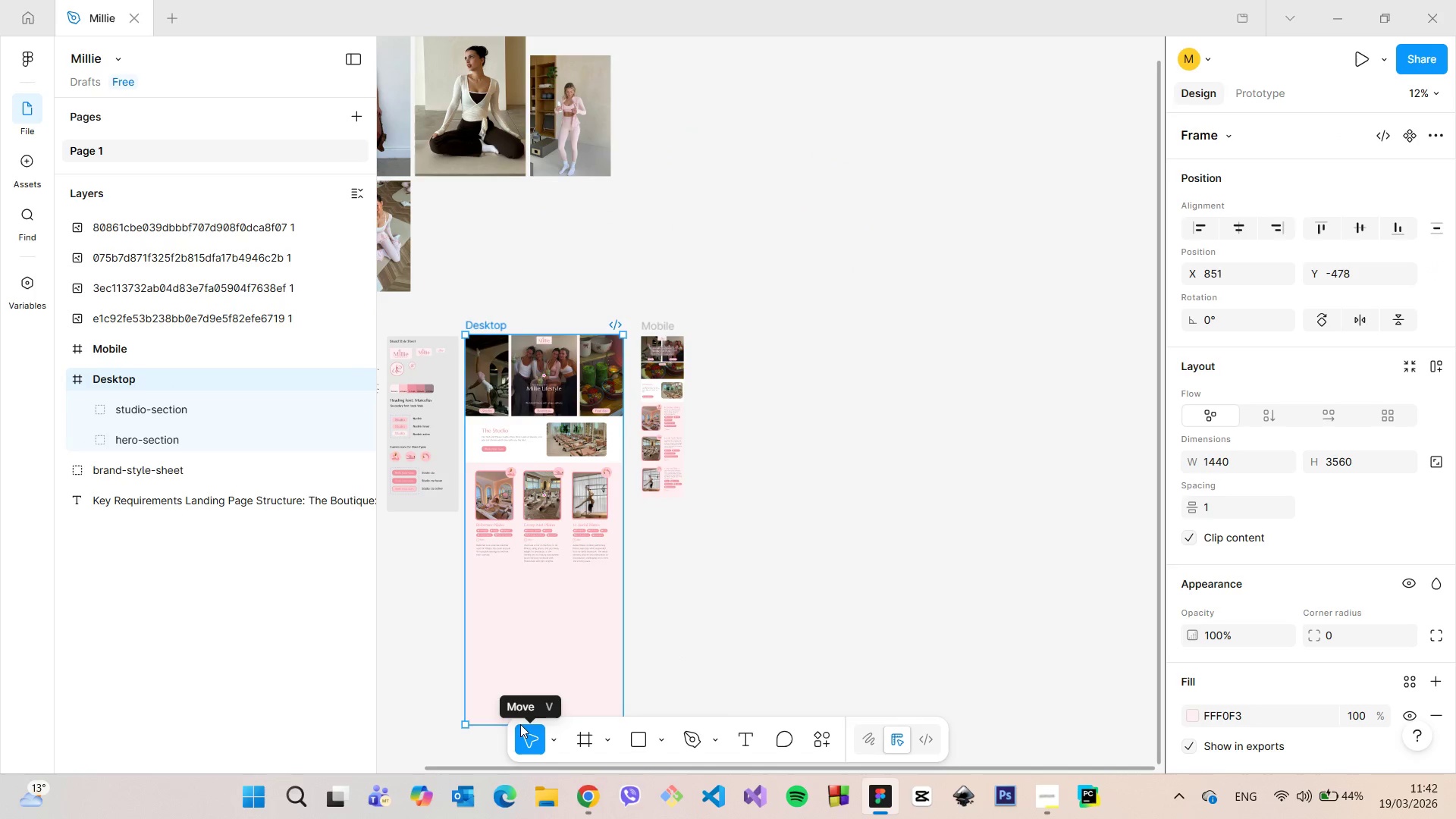 
hold_key(key=ControlLeft, duration=0.61)
 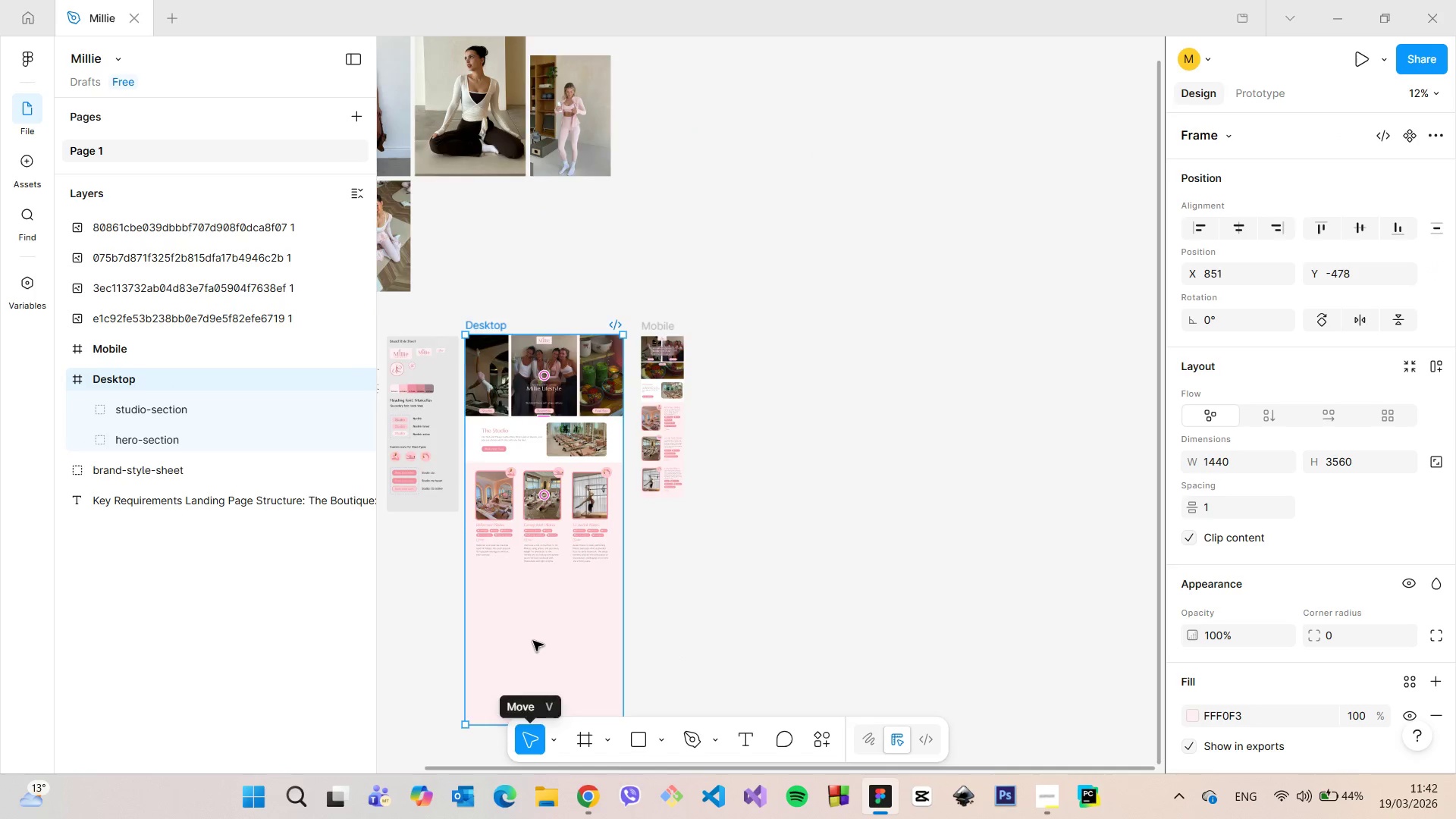 
scroll: coordinate [1308, 579], scroll_direction: down, amount: 9.0
 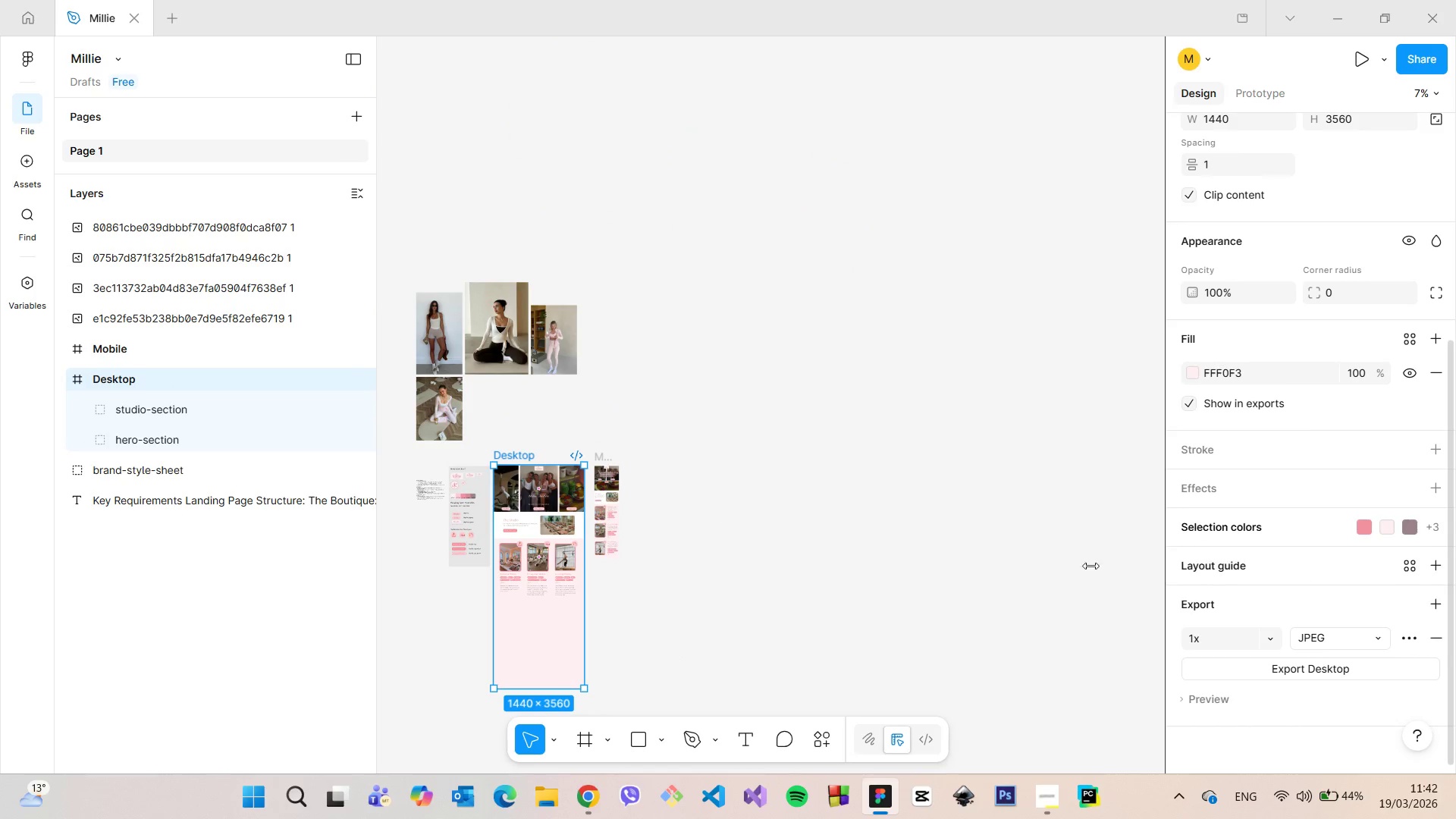 
left_click([1031, 570])
 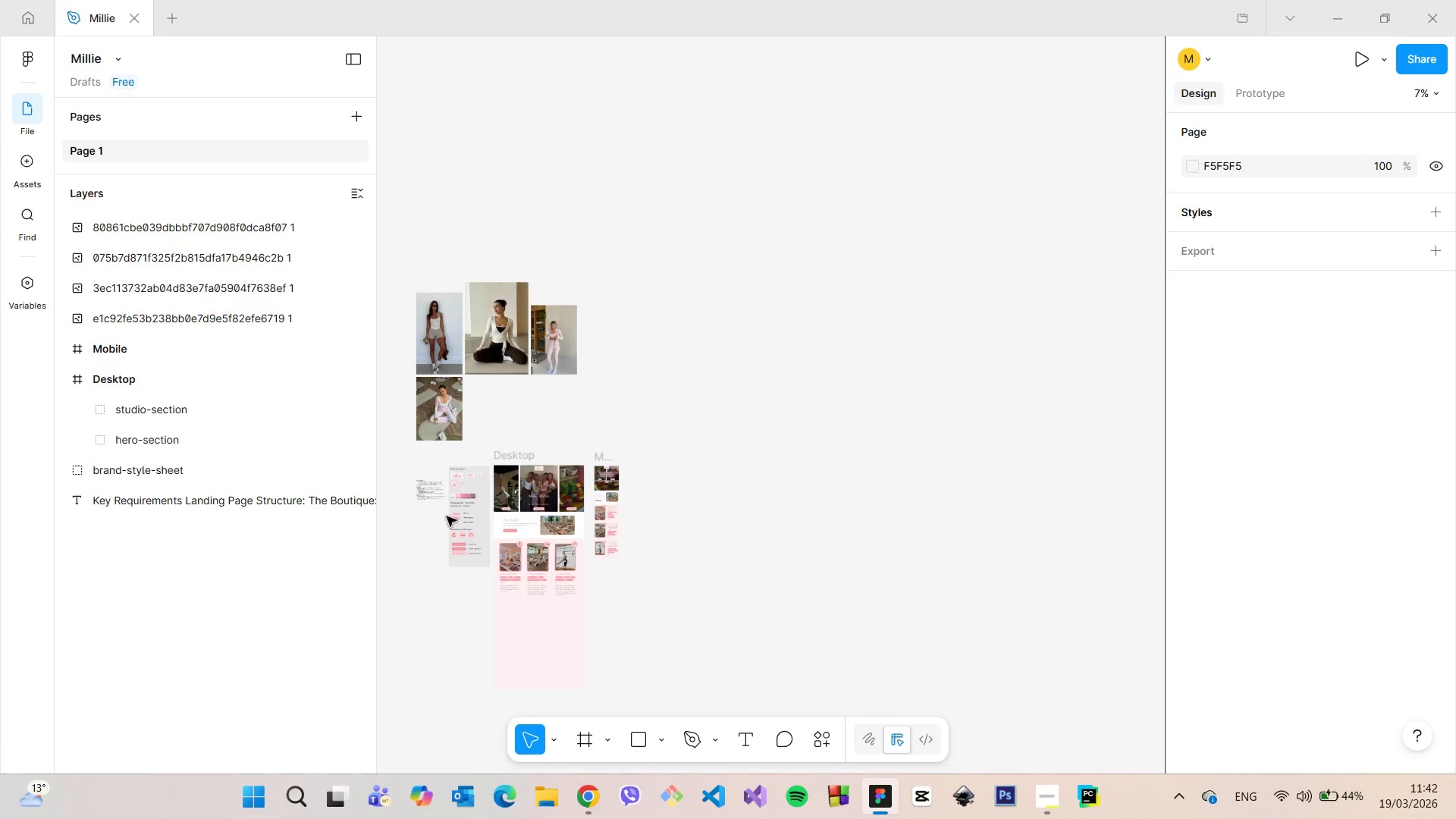 
scroll: coordinate [428, 461], scroll_direction: up, amount: 5.0
 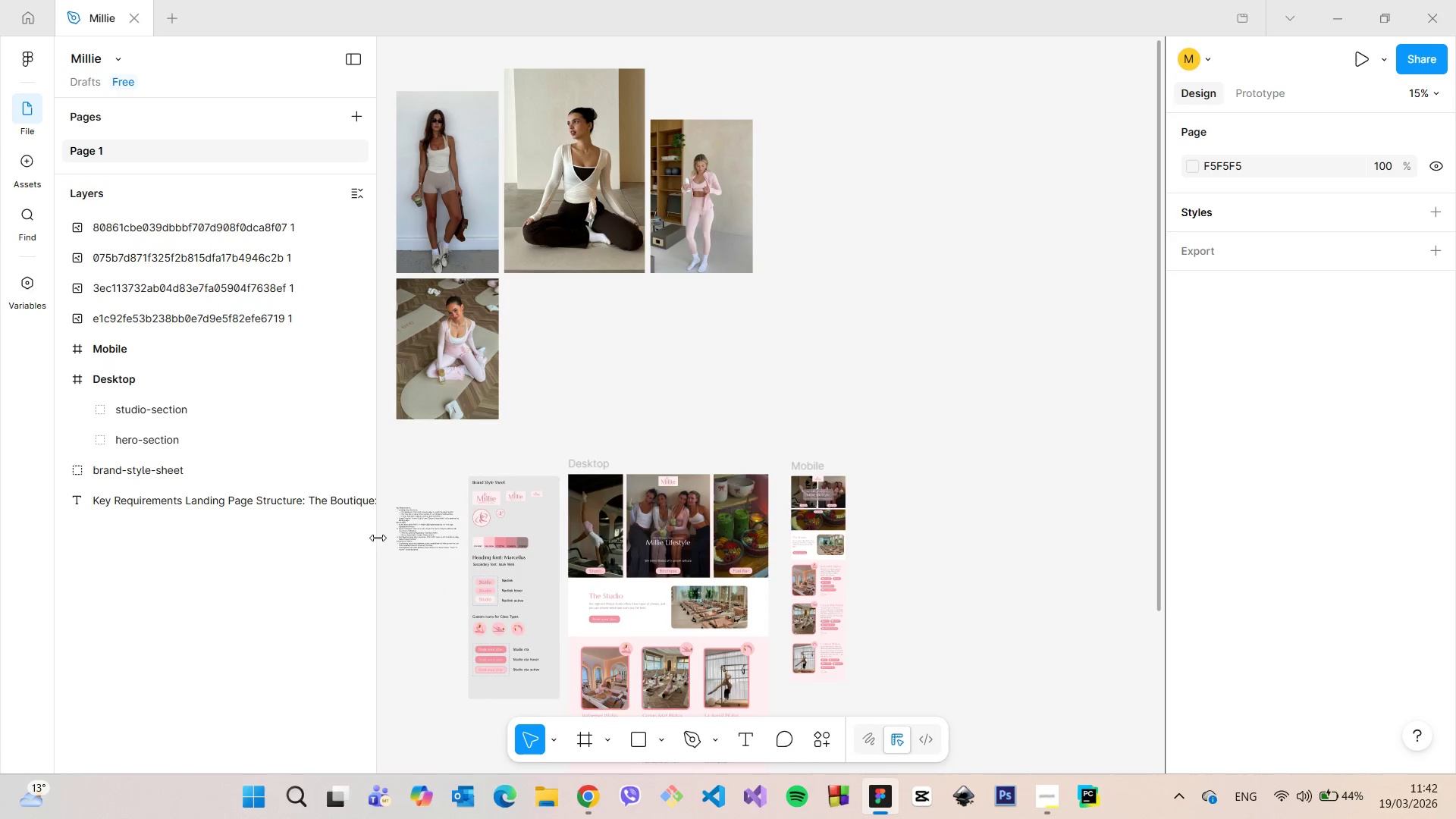 
scroll: coordinate [477, 541], scroll_direction: down, amount: 8.0
 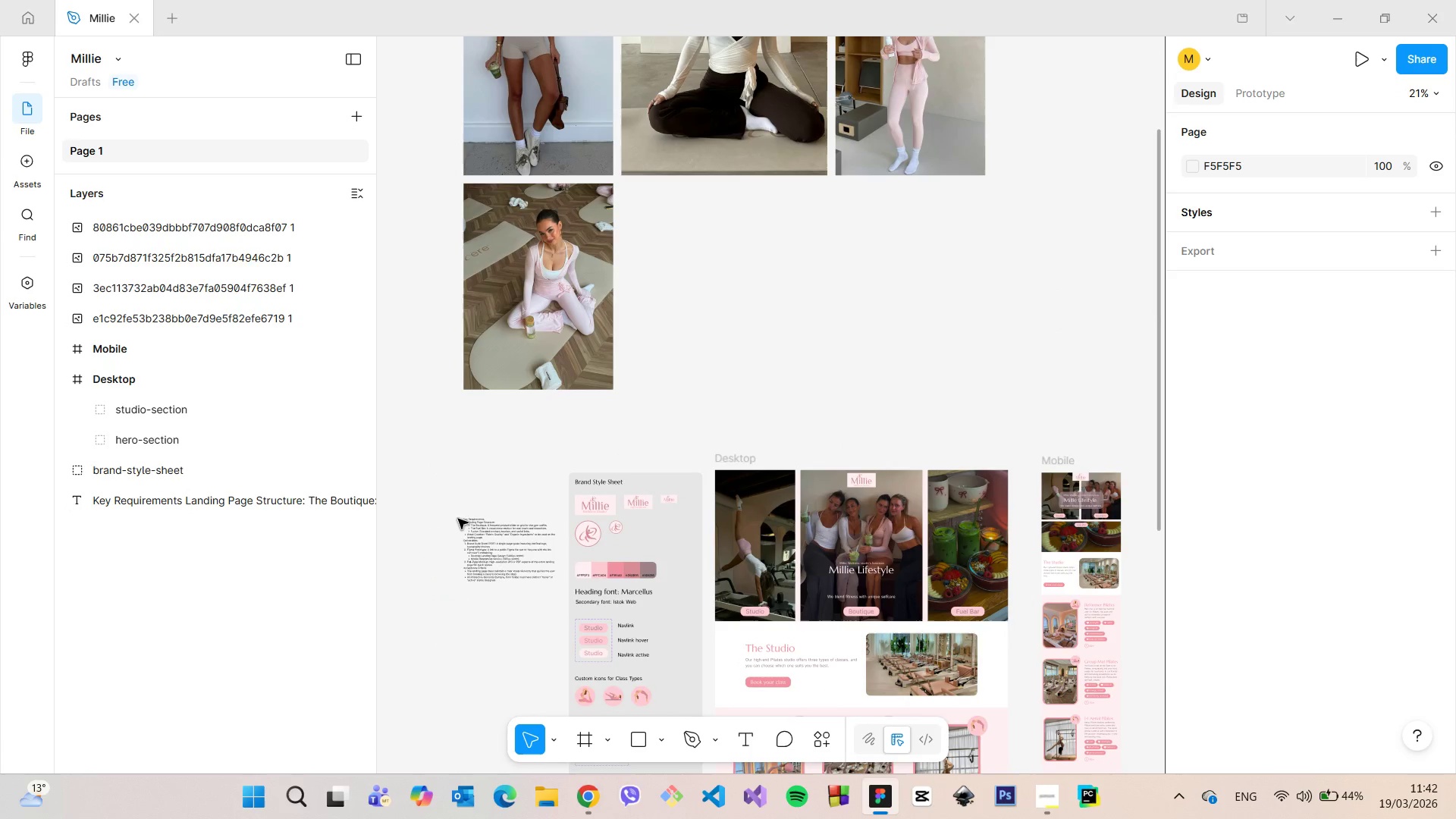 
scroll: coordinate [466, 562], scroll_direction: up, amount: 22.0
 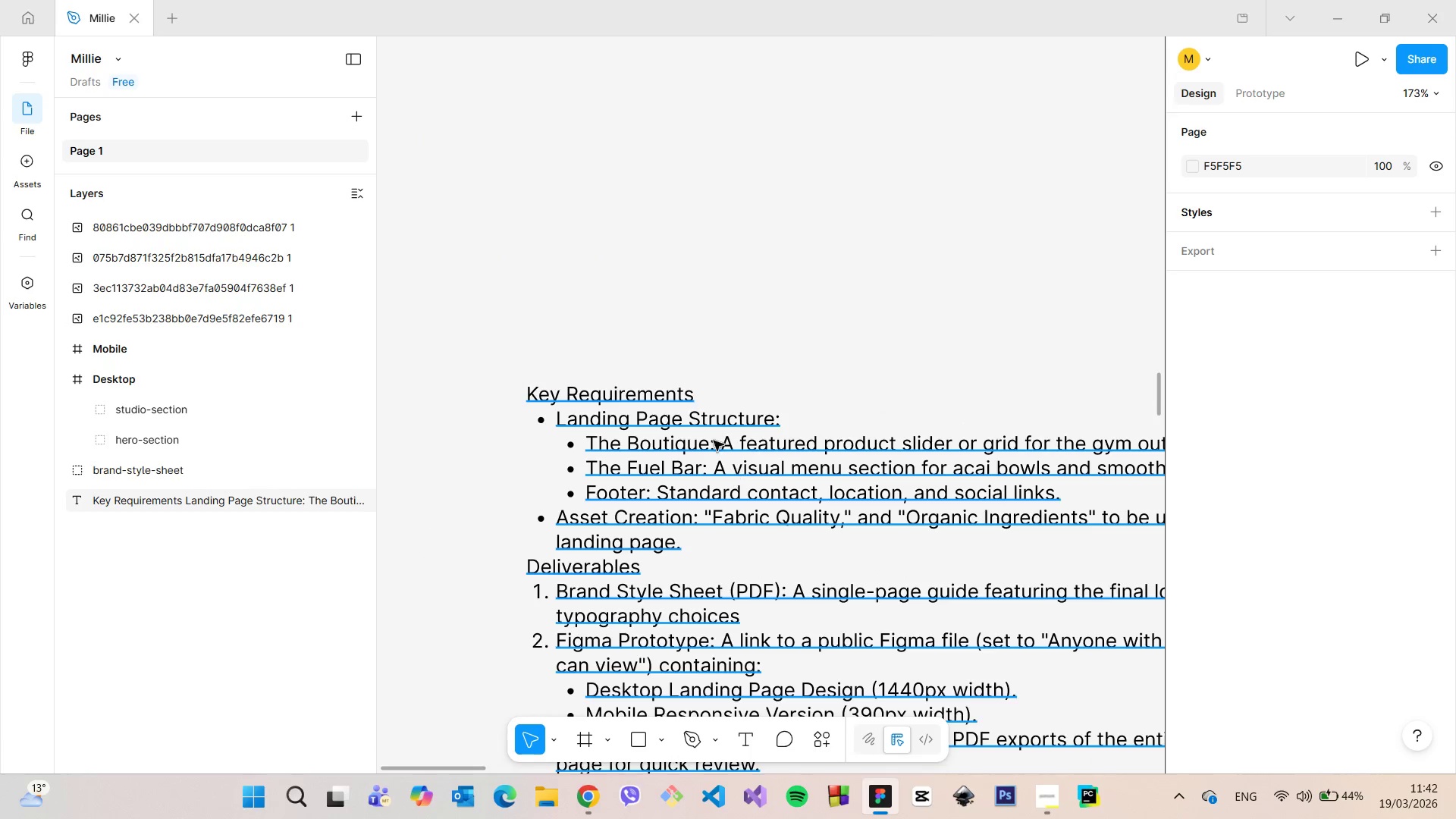 
scroll: coordinate [1013, 460], scroll_direction: down, amount: 6.0
 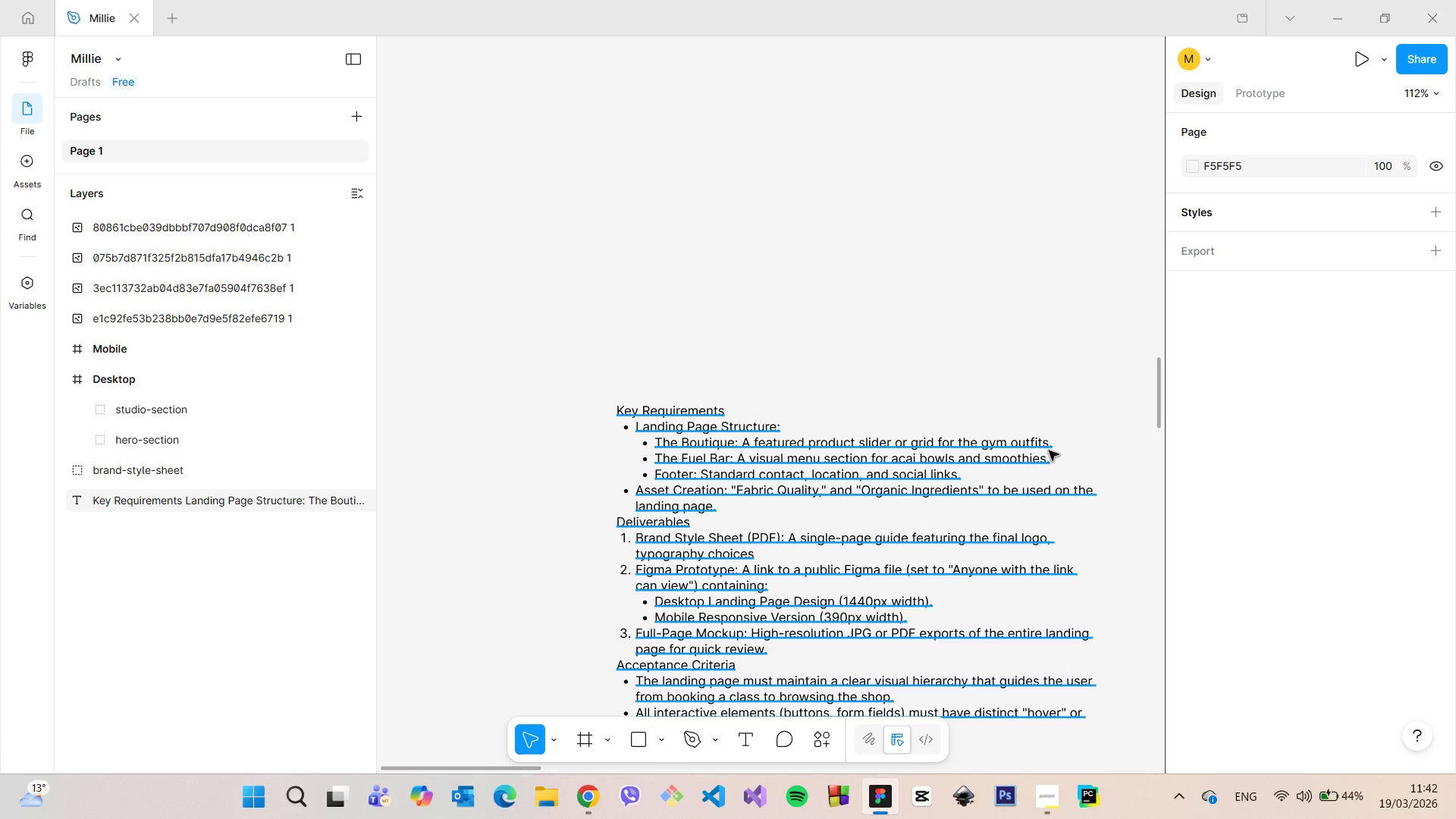 
scroll: coordinate [1053, 449], scroll_direction: up, amount: 3.0
 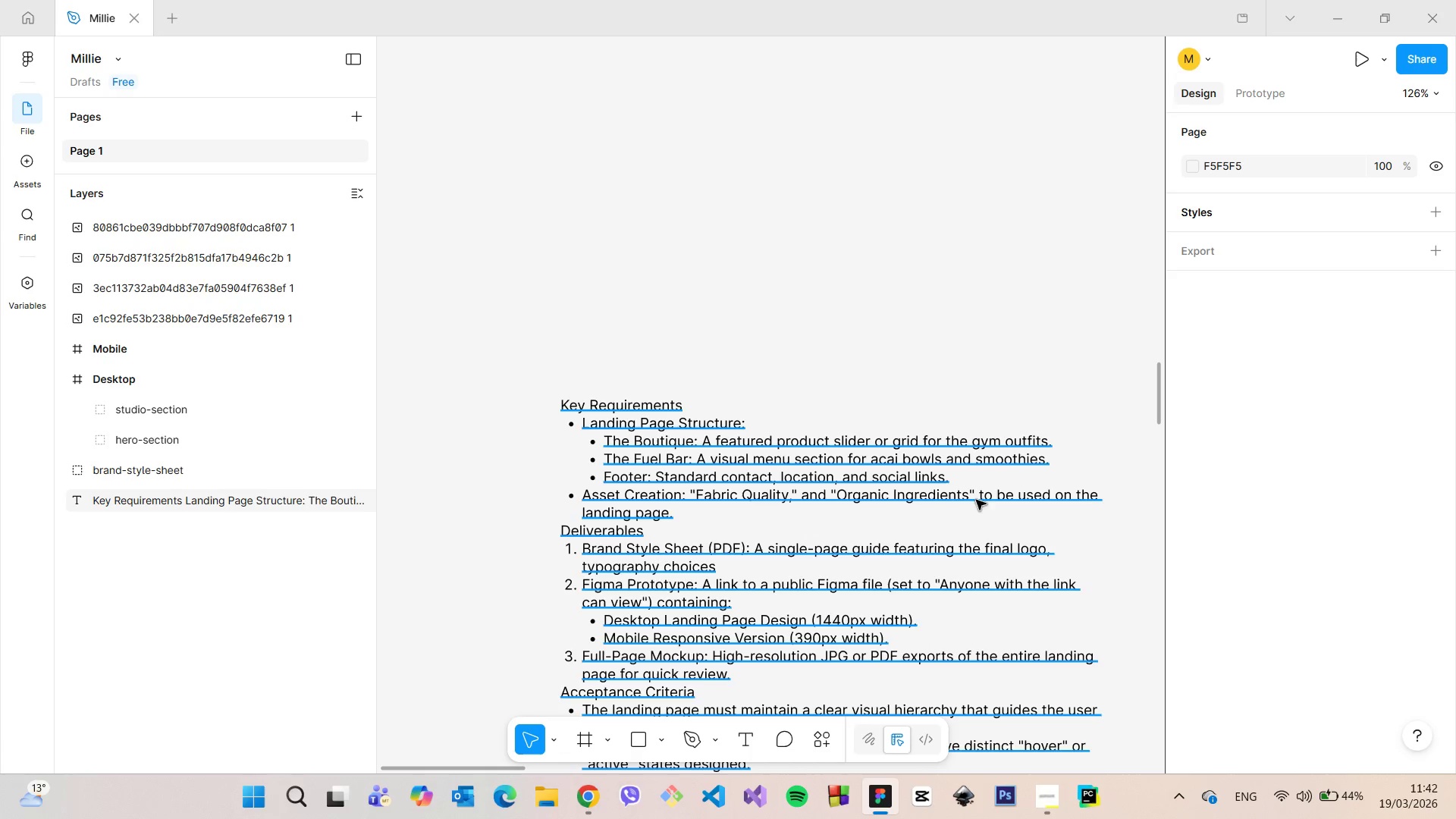 
double_click([761, 493])
 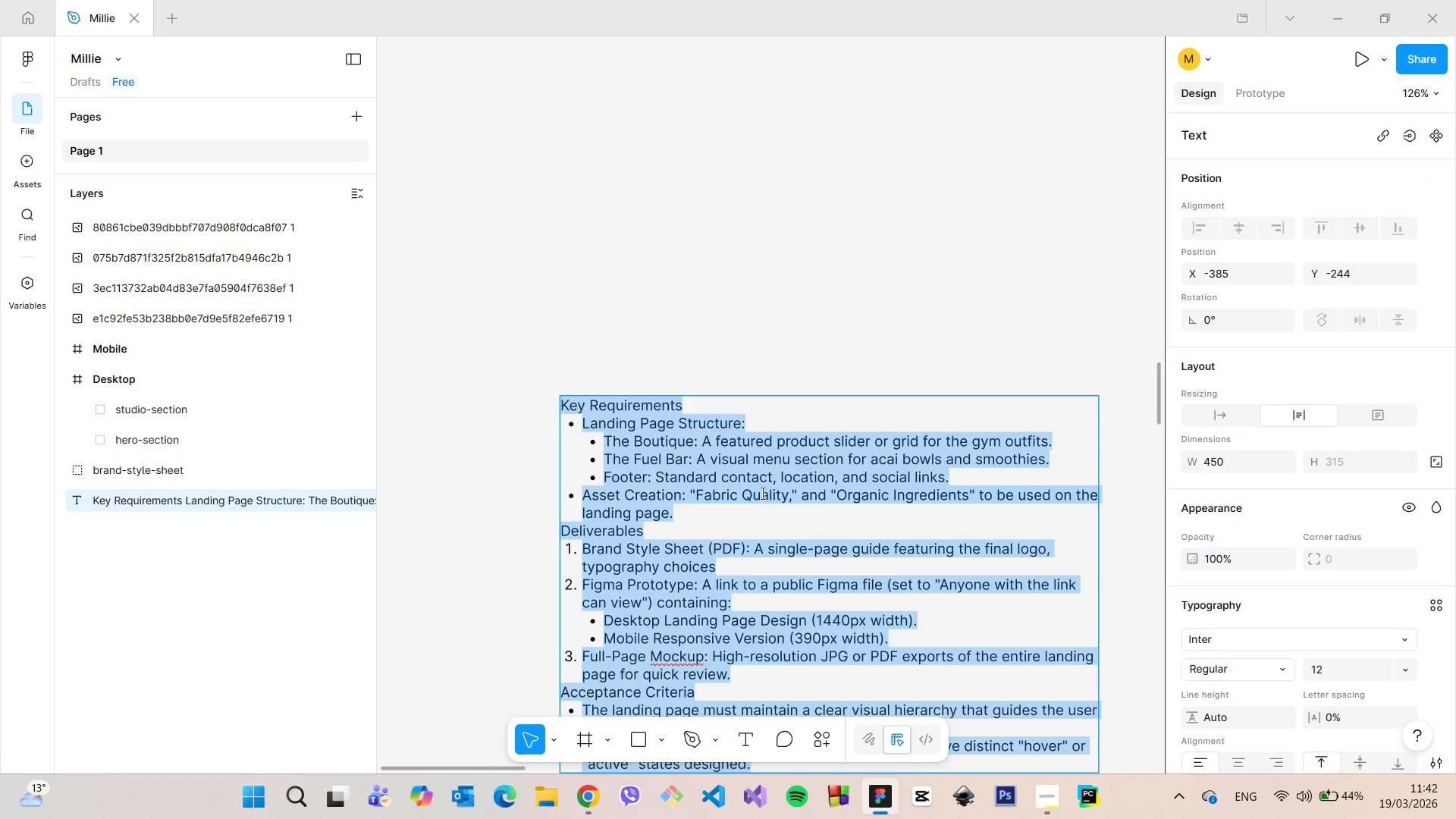 
left_click([761, 493])
 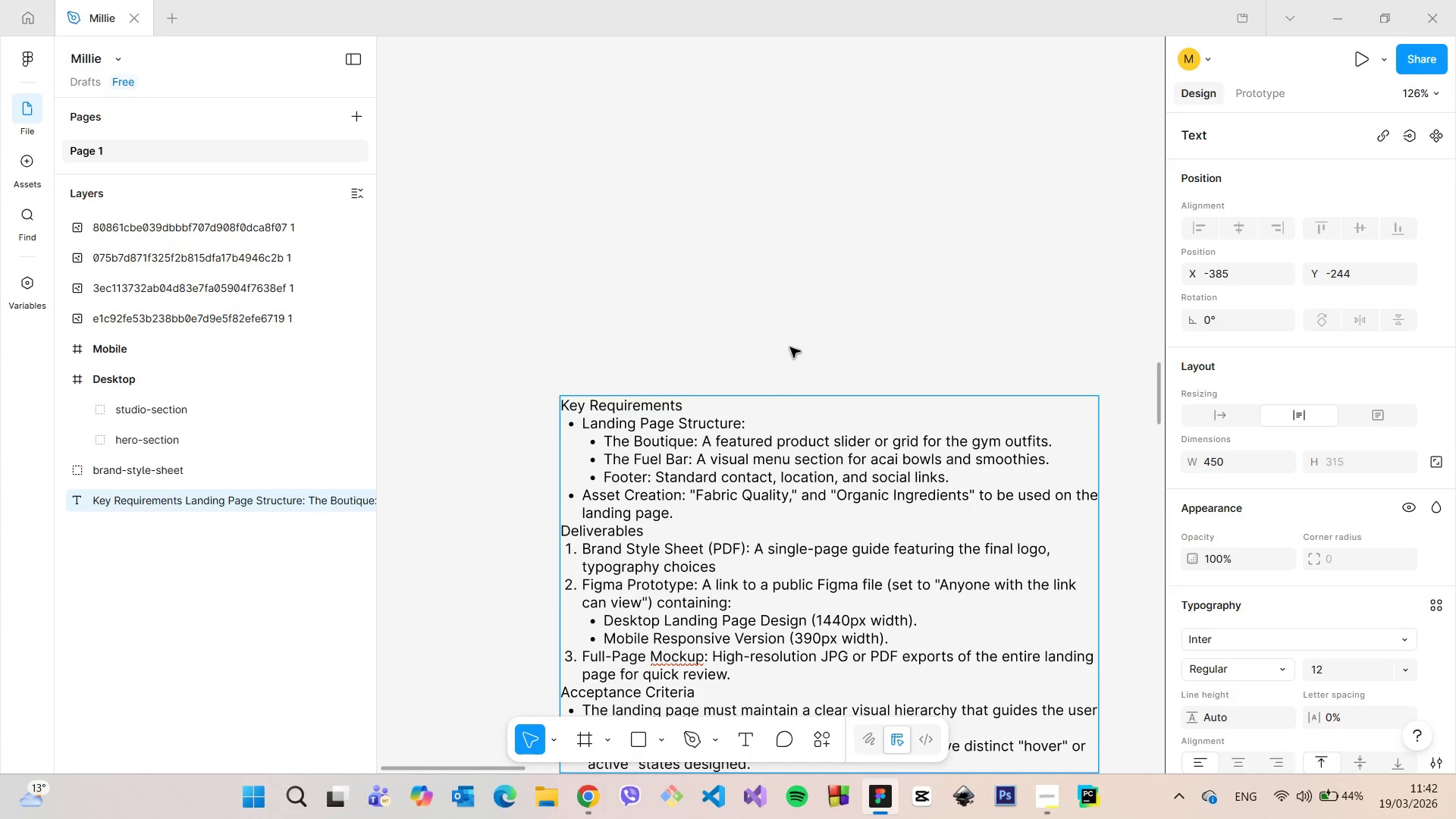 
left_click([792, 340])
 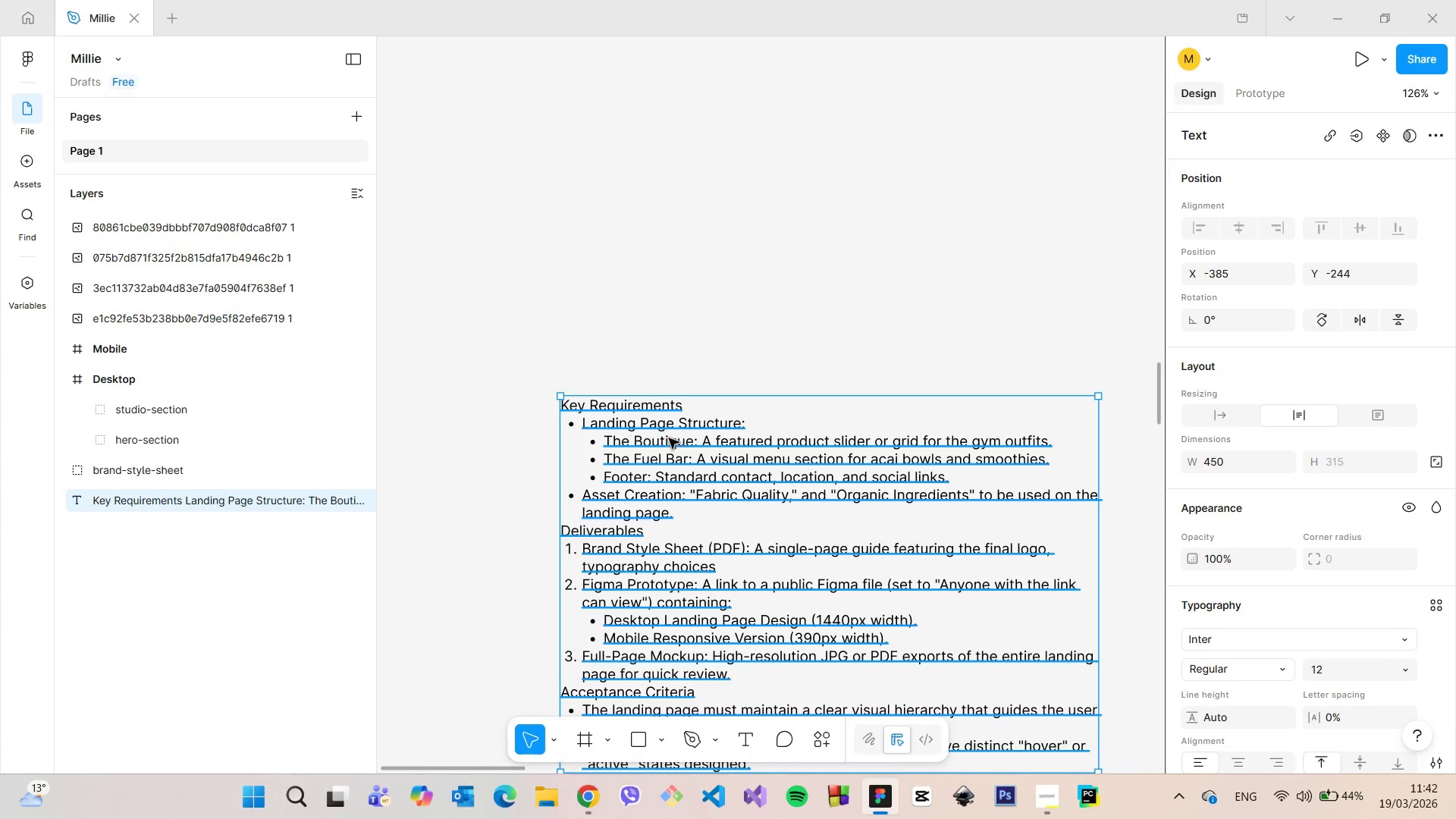 
double_click([657, 426])
 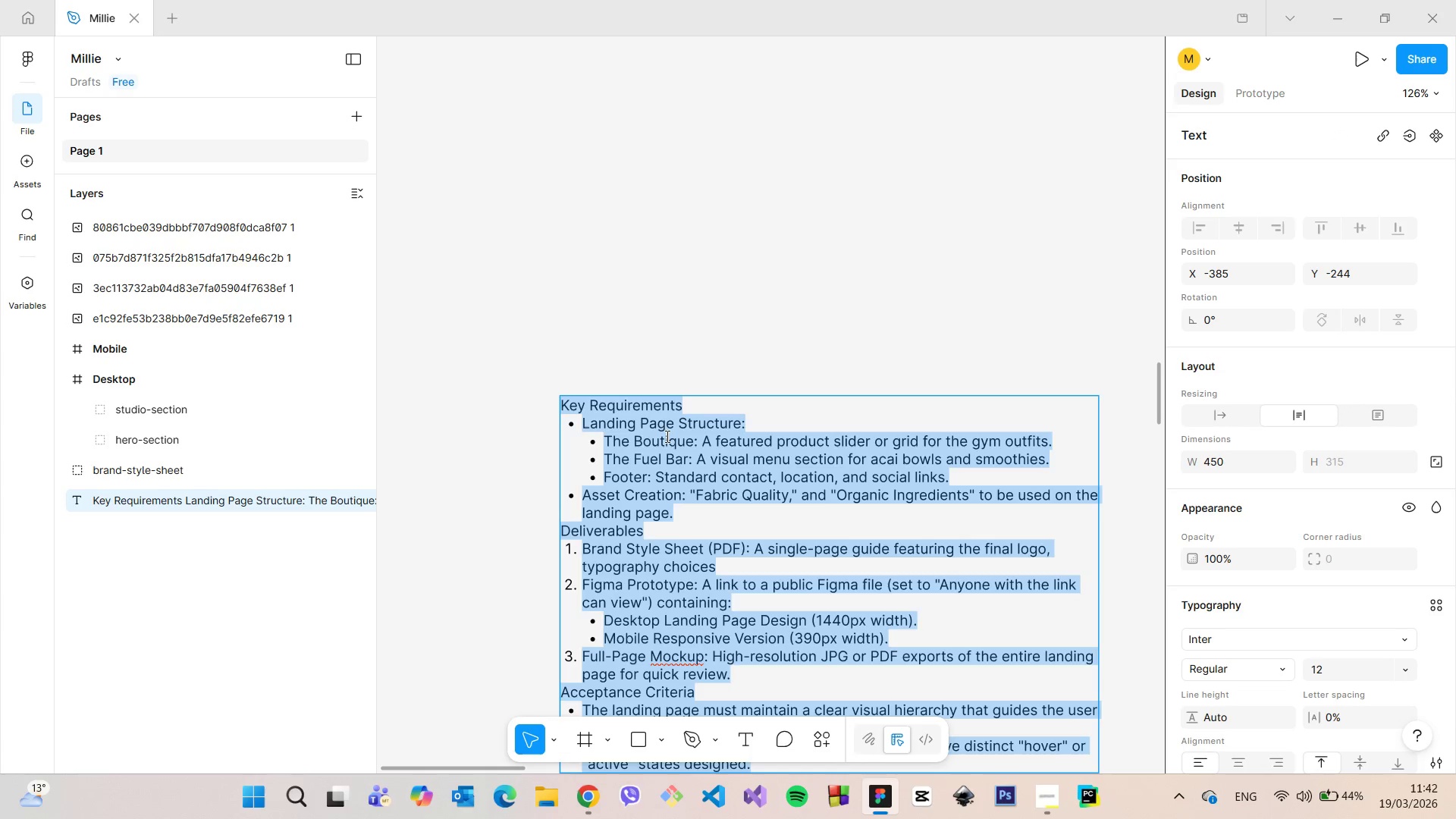 
triple_click([666, 436])
 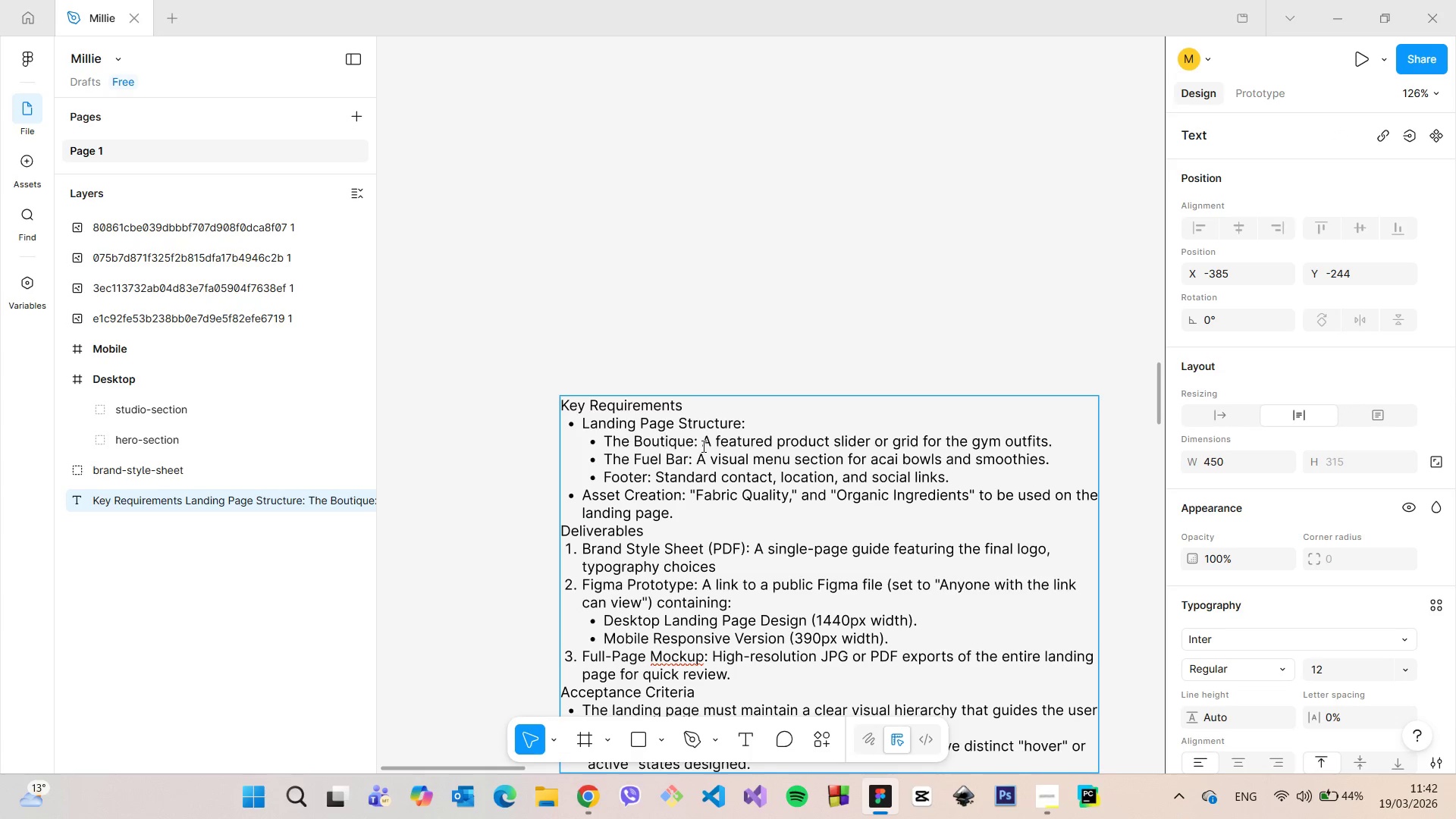 
wait(8.58)
 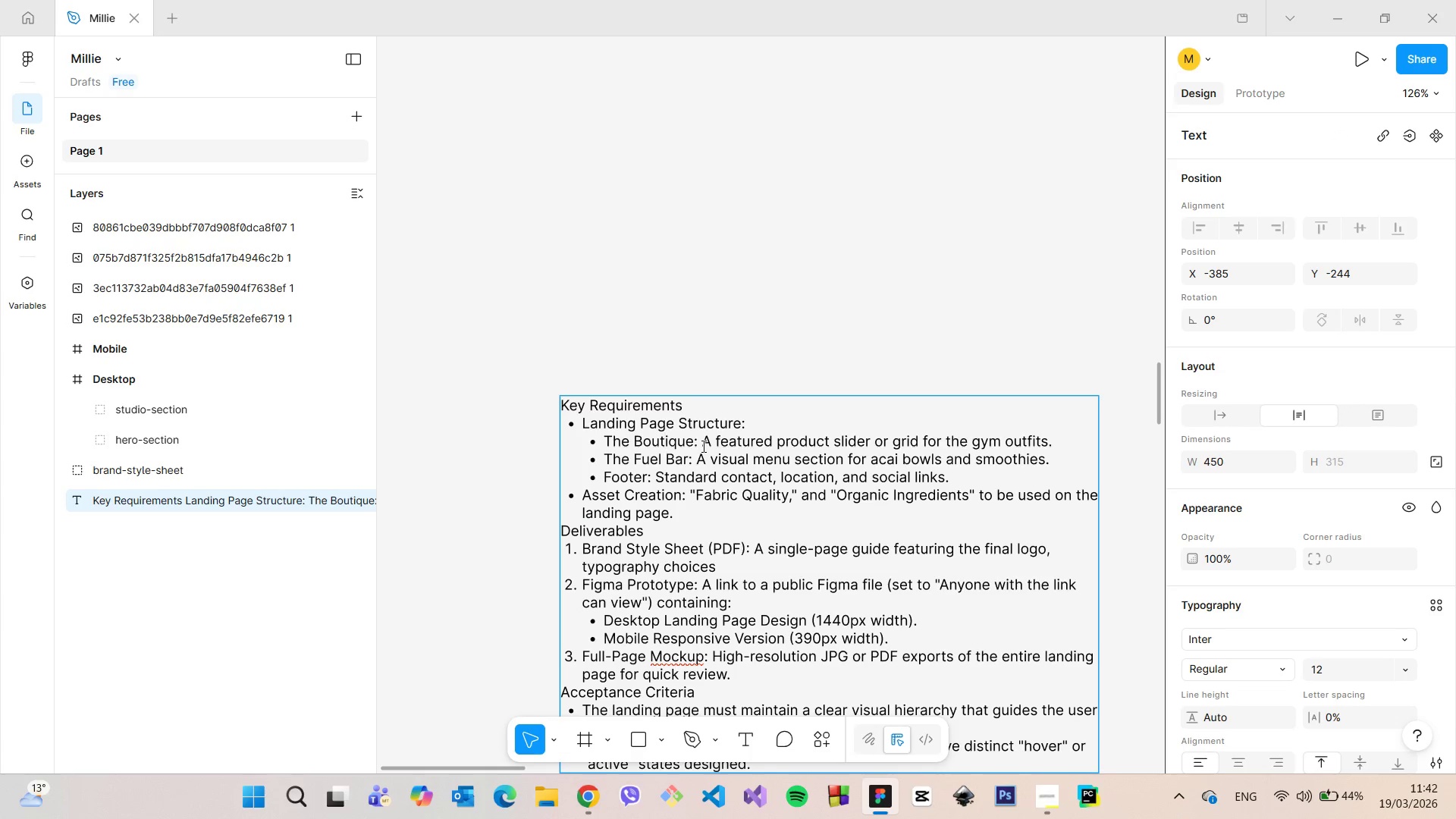 
left_click_drag(start_coordinate=[694, 444], to_coordinate=[601, 446])
 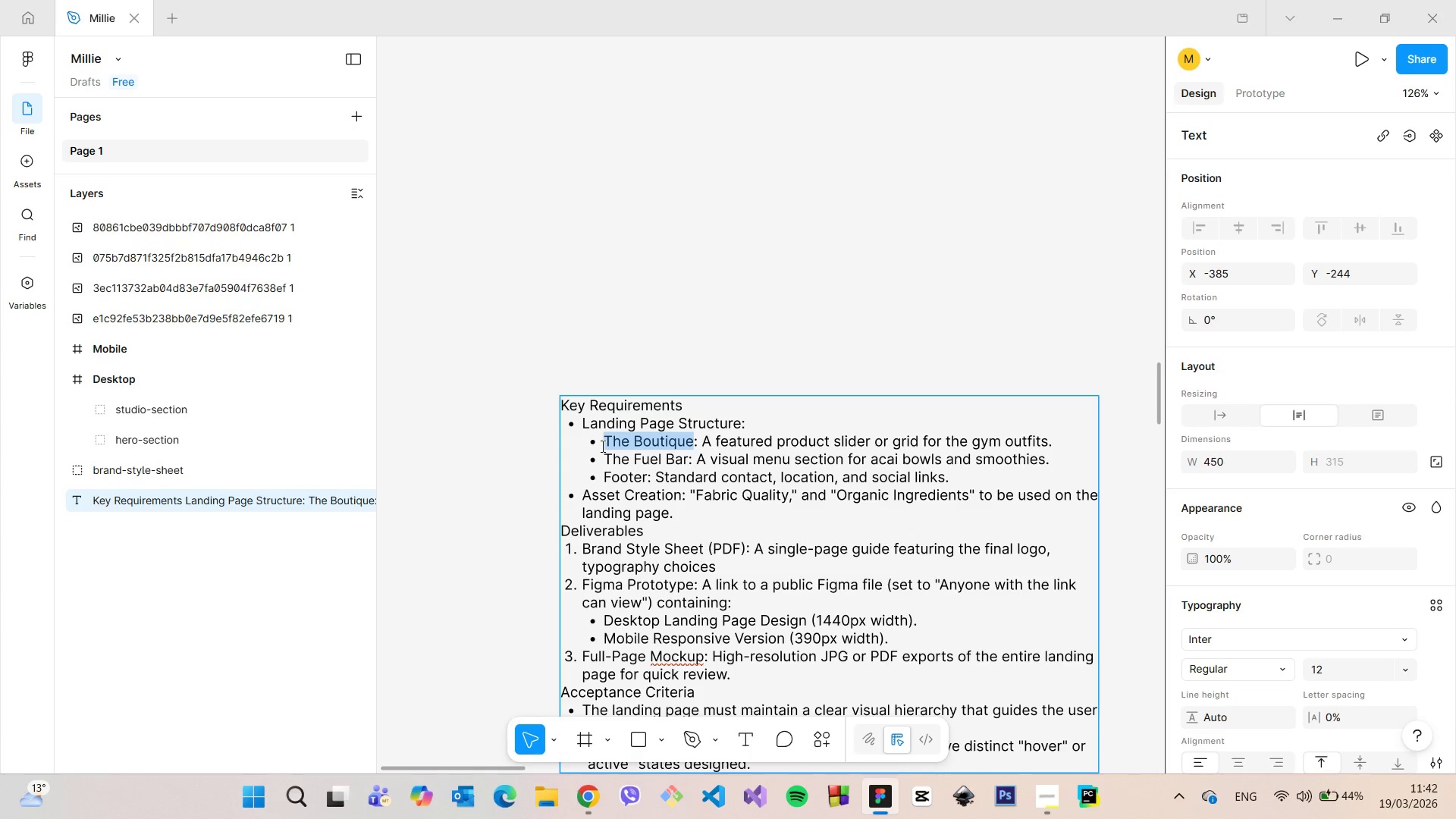 
key(Control+C)
 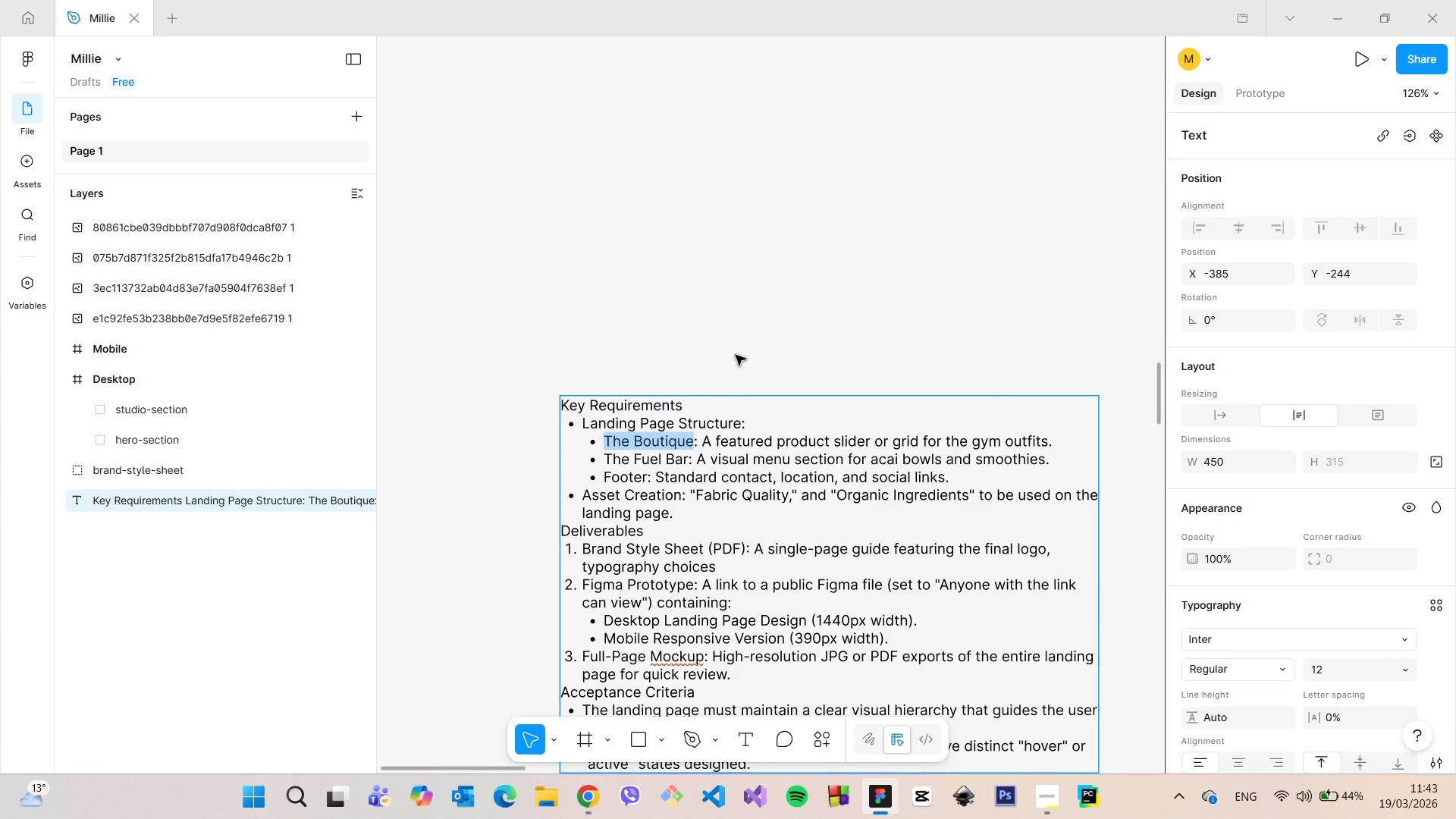 
left_click([736, 355])
 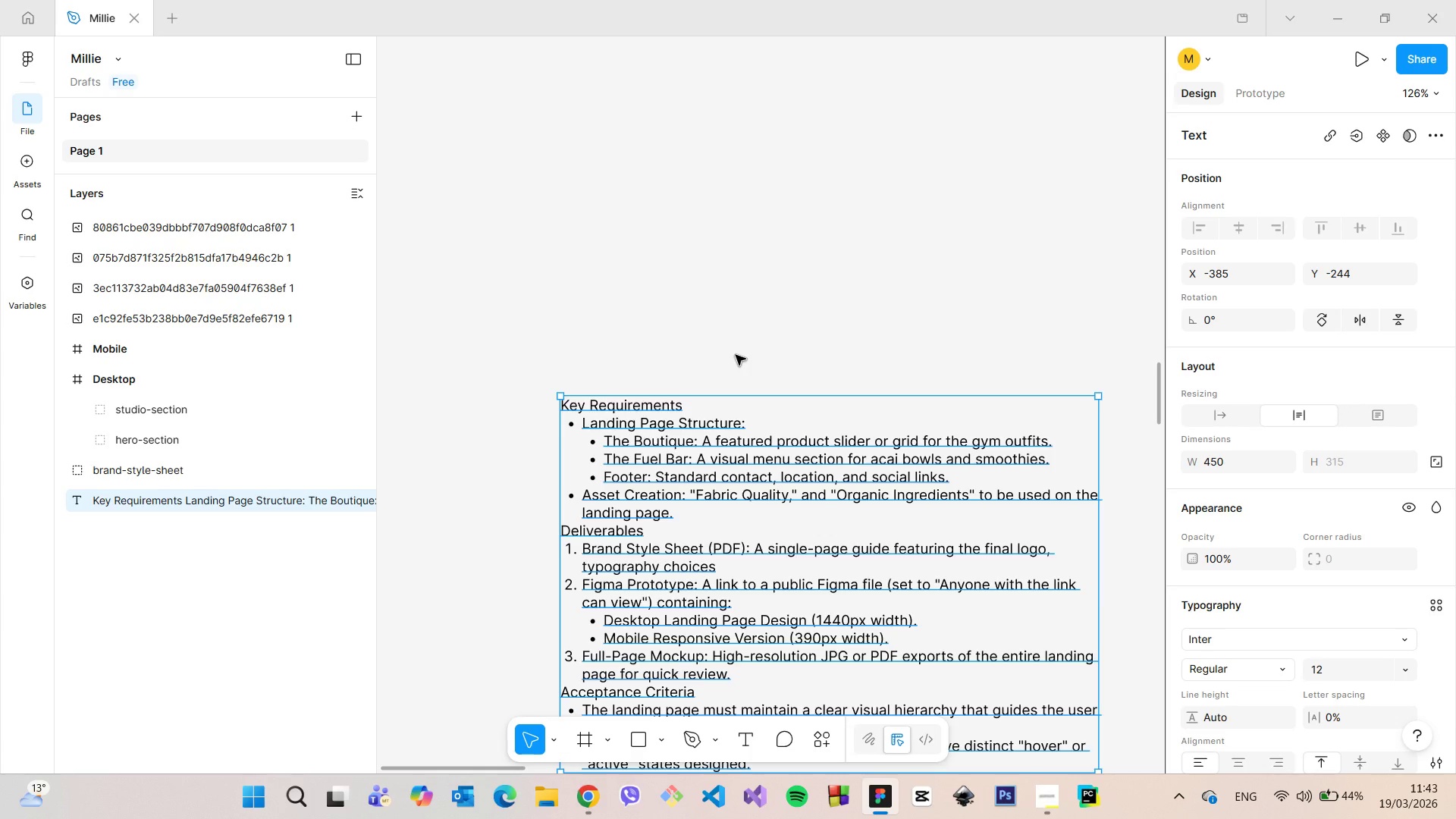 
scroll: coordinate [736, 355], scroll_direction: down, amount: 22.0
 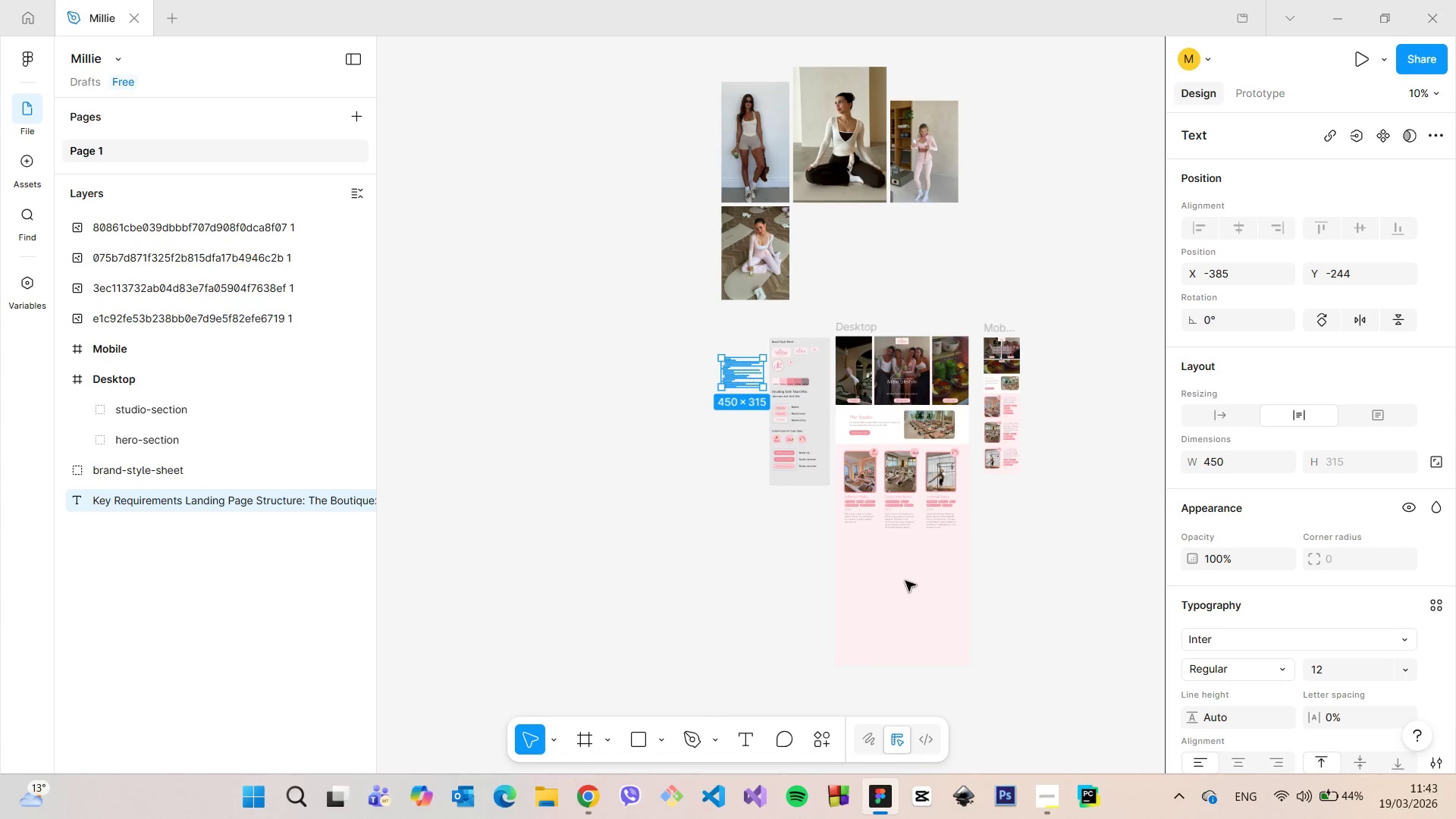 
scroll: coordinate [905, 580], scroll_direction: up, amount: 4.0
 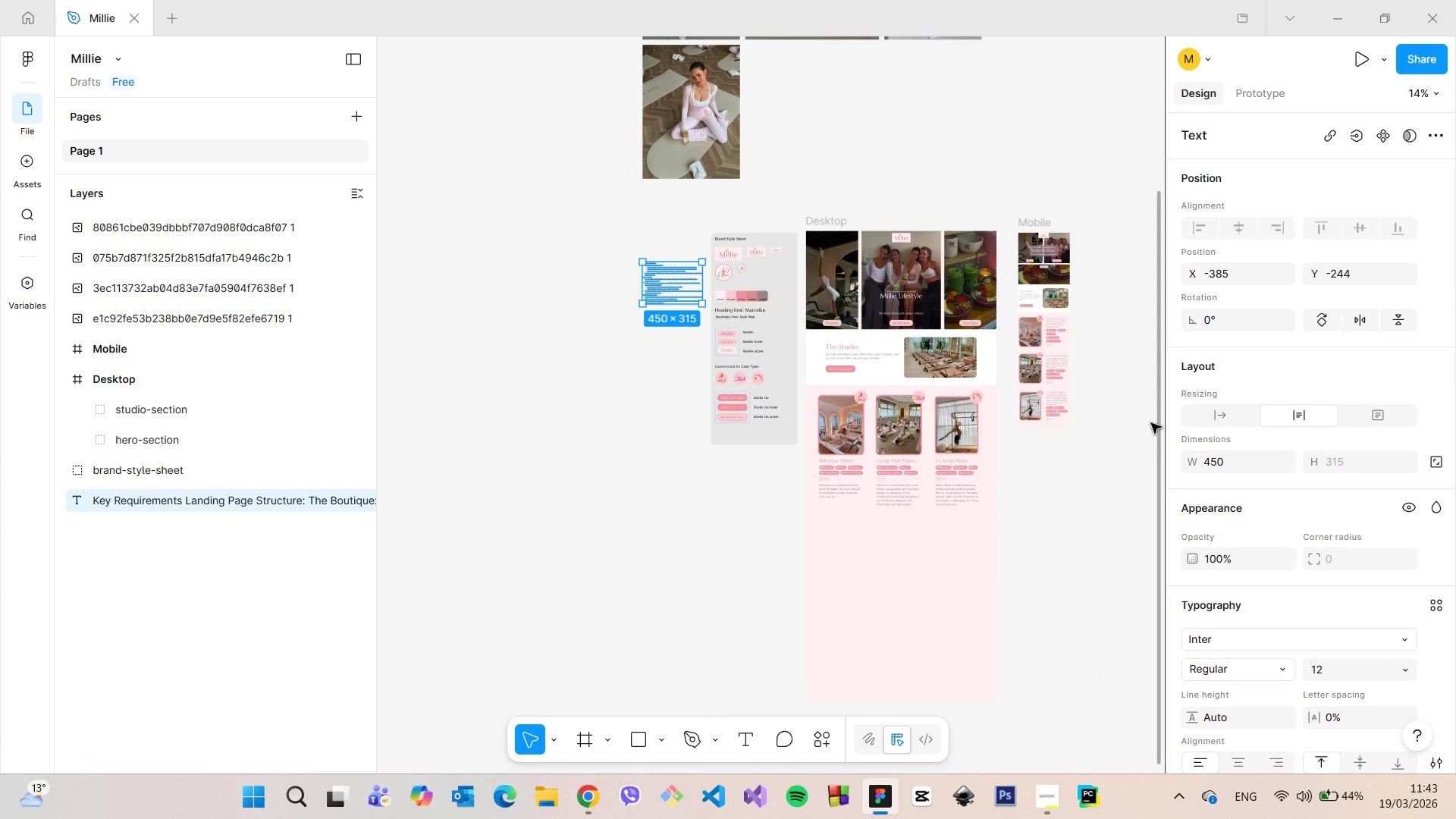 
left_click_drag(start_coordinate=[1153, 423], to_coordinate=[1143, 516])
 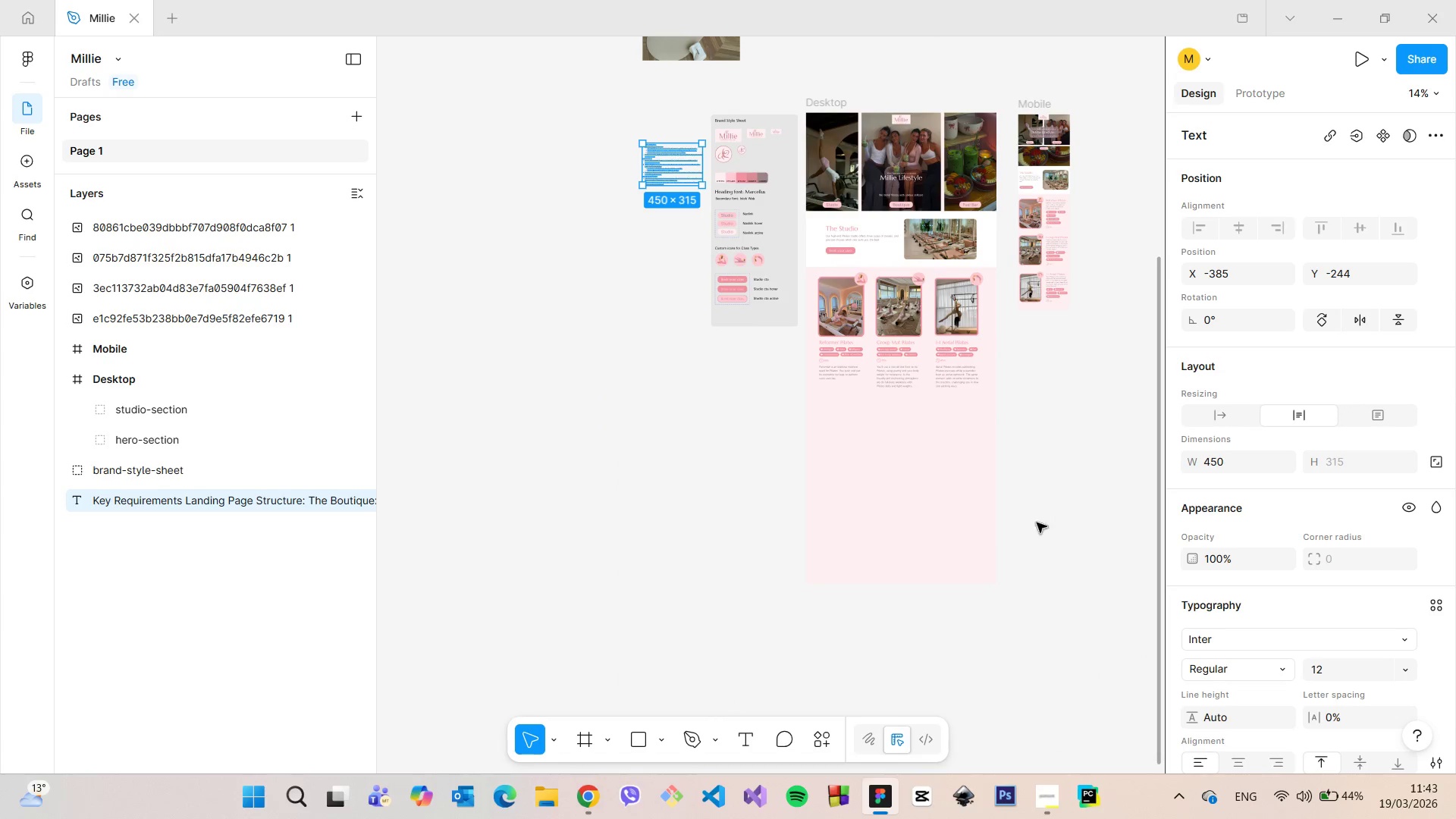 
scroll: coordinate [1021, 526], scroll_direction: up, amount: 5.0
 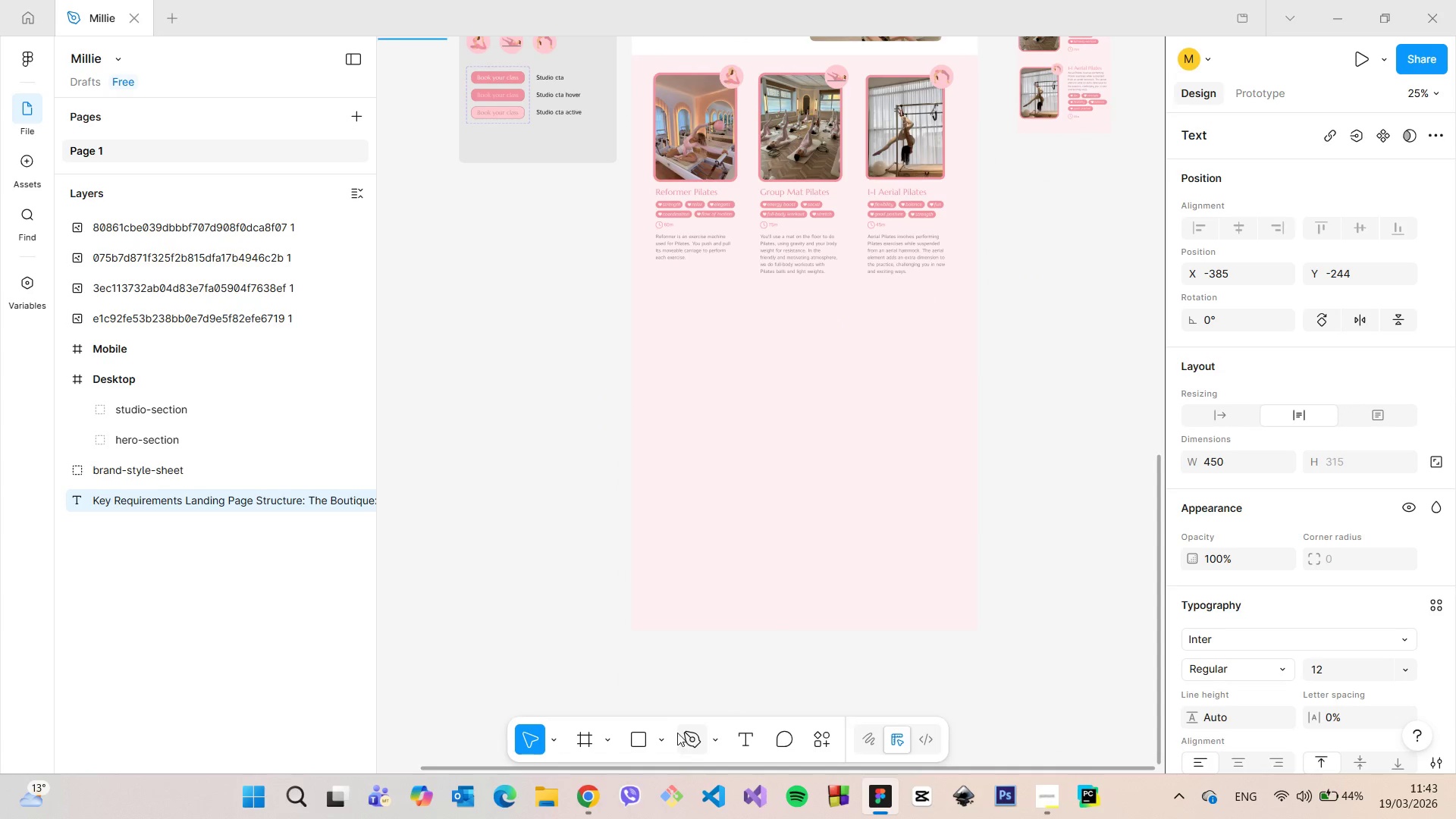 
left_click([662, 738])
 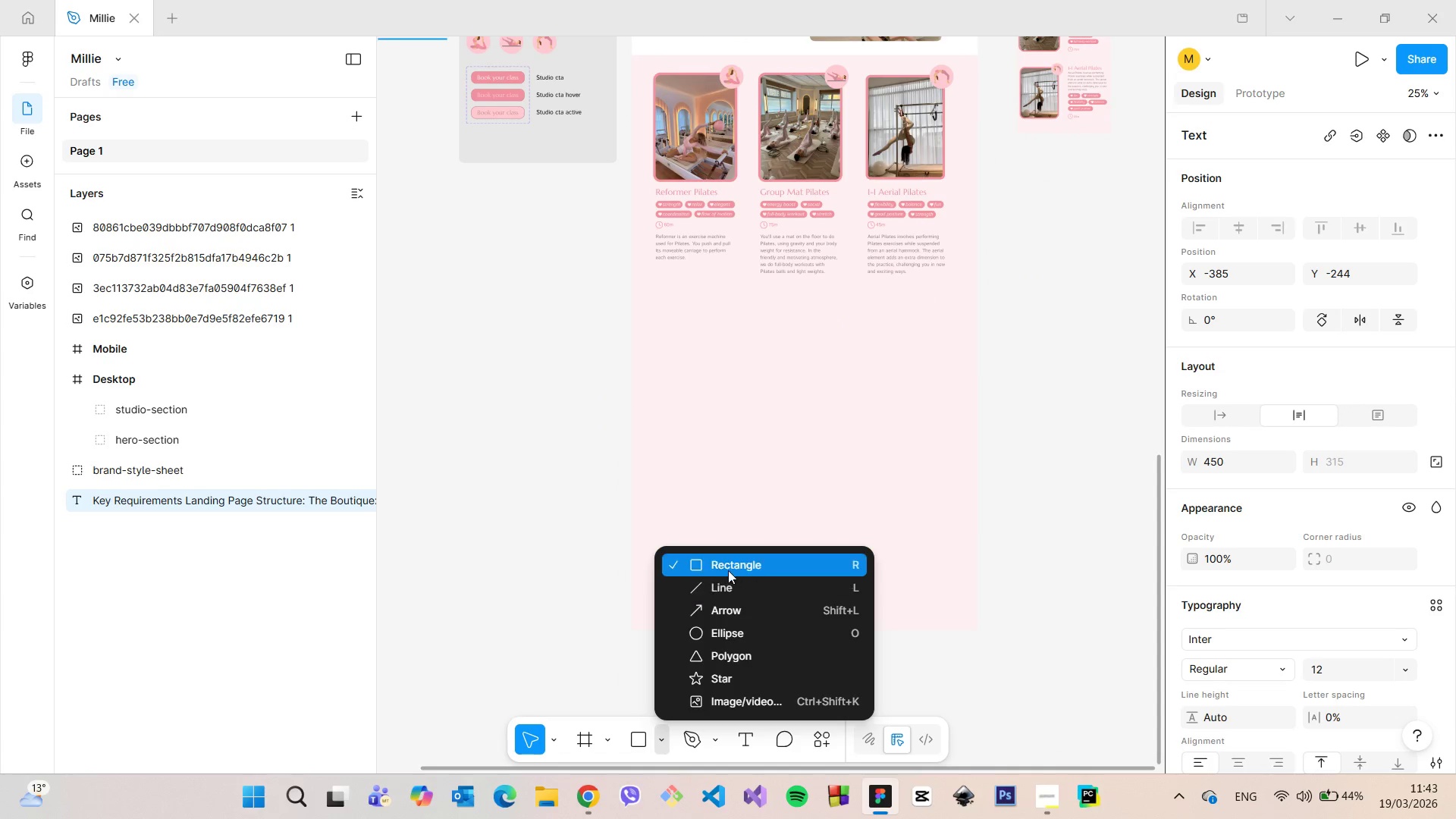 
left_click([729, 567])
 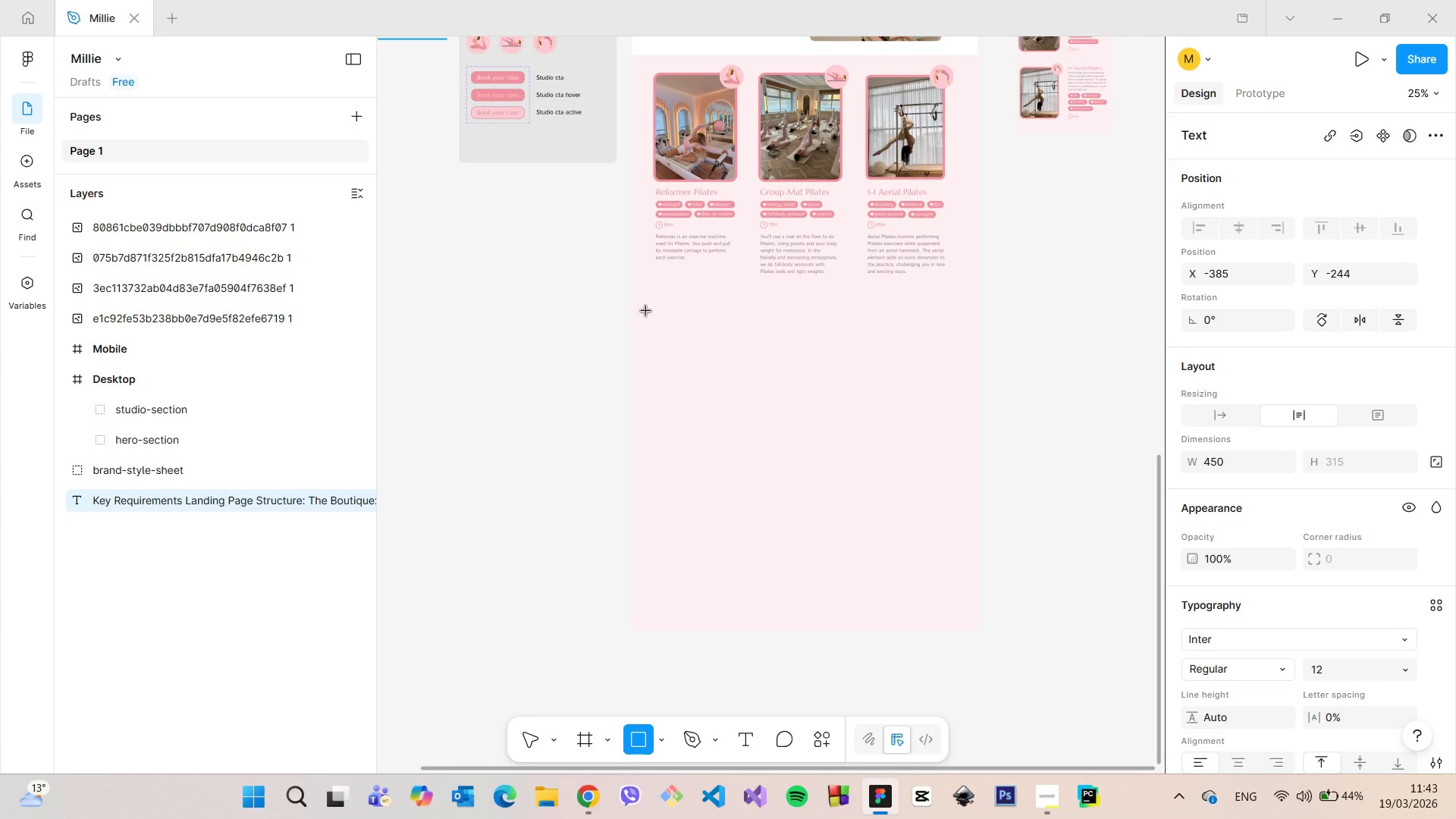 
left_click_drag(start_coordinate=[641, 303], to_coordinate=[974, 425])
 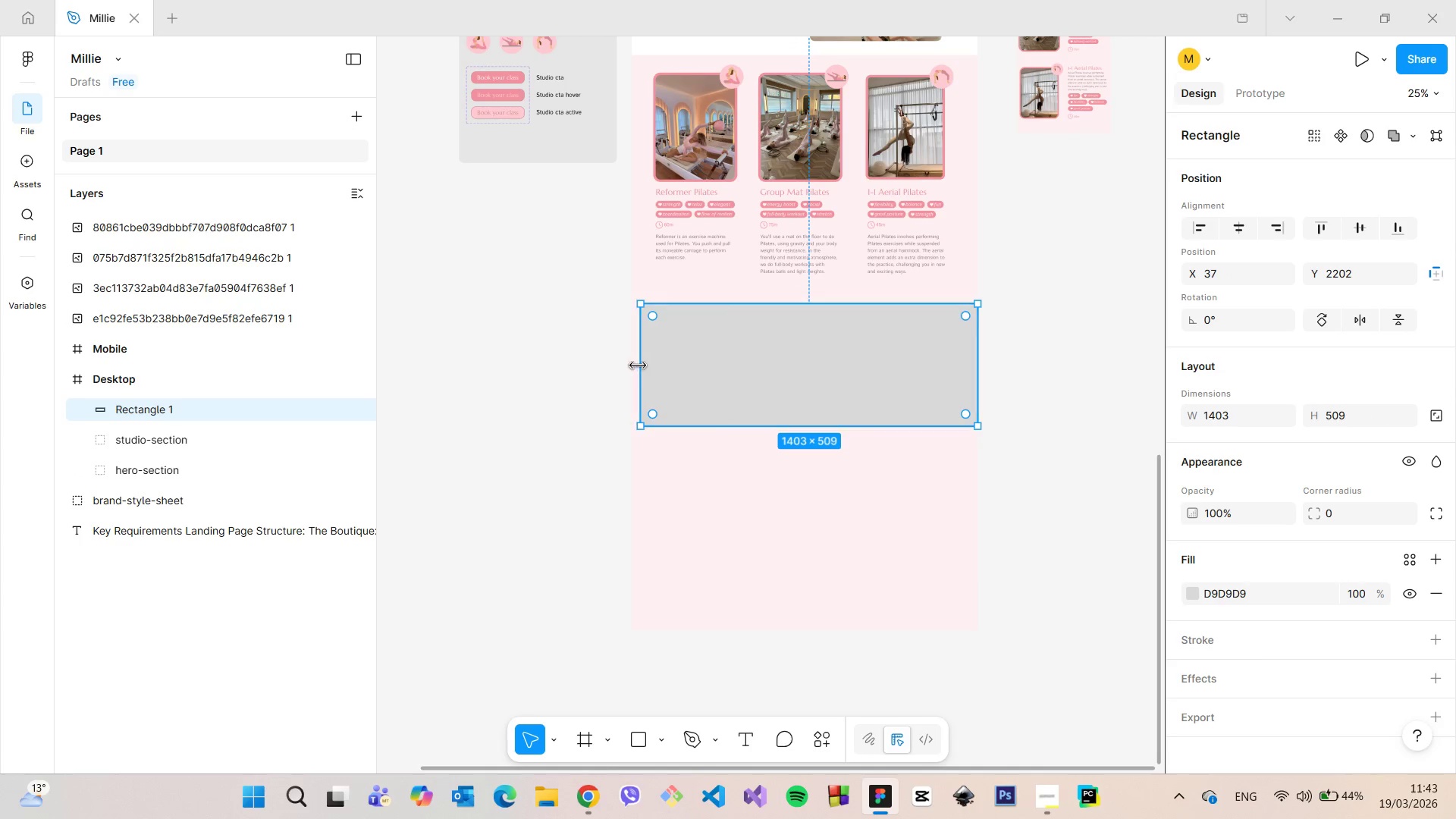 
left_click_drag(start_coordinate=[638, 365], to_coordinate=[629, 365])
 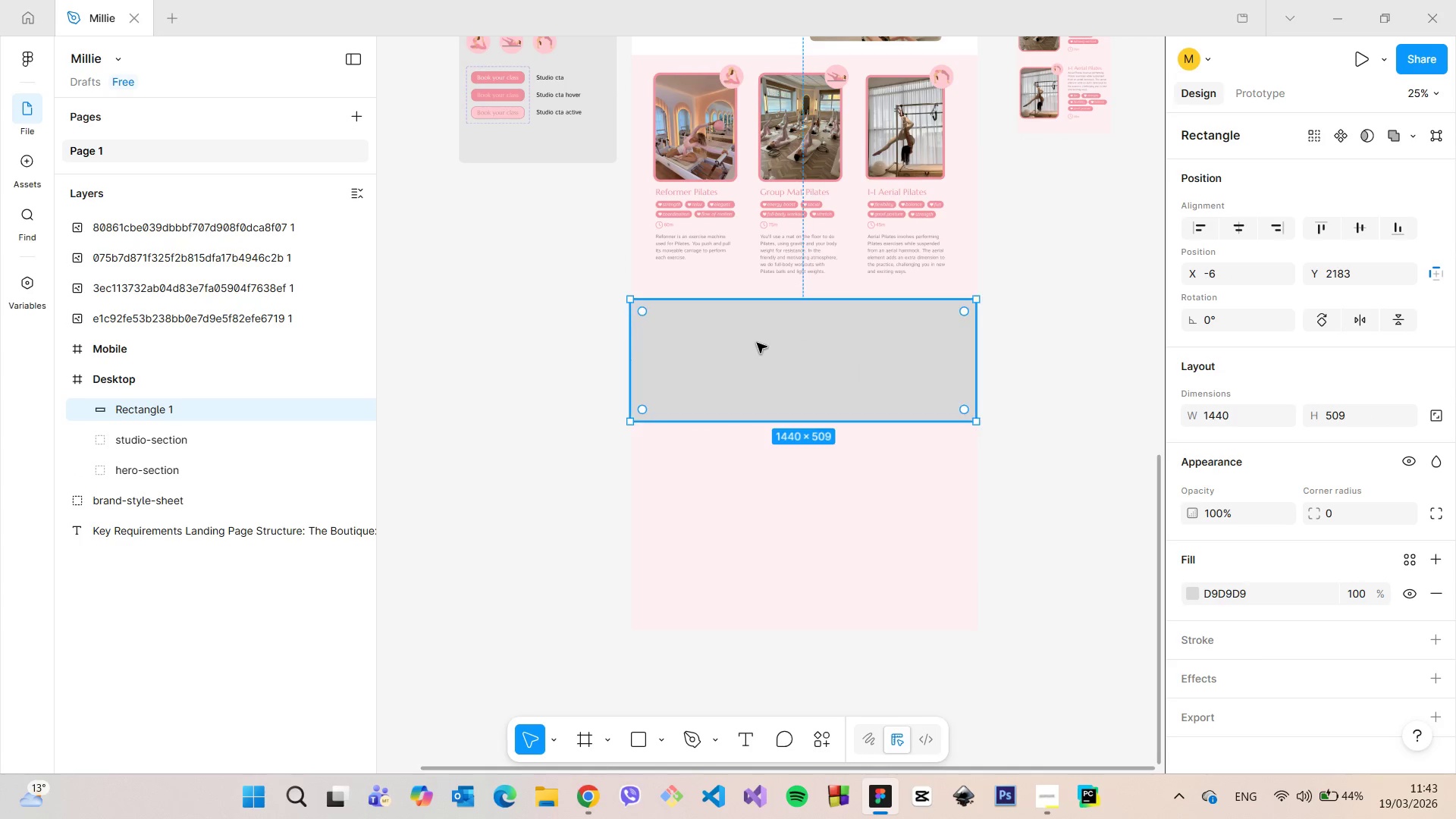 
left_click([1231, 275])
 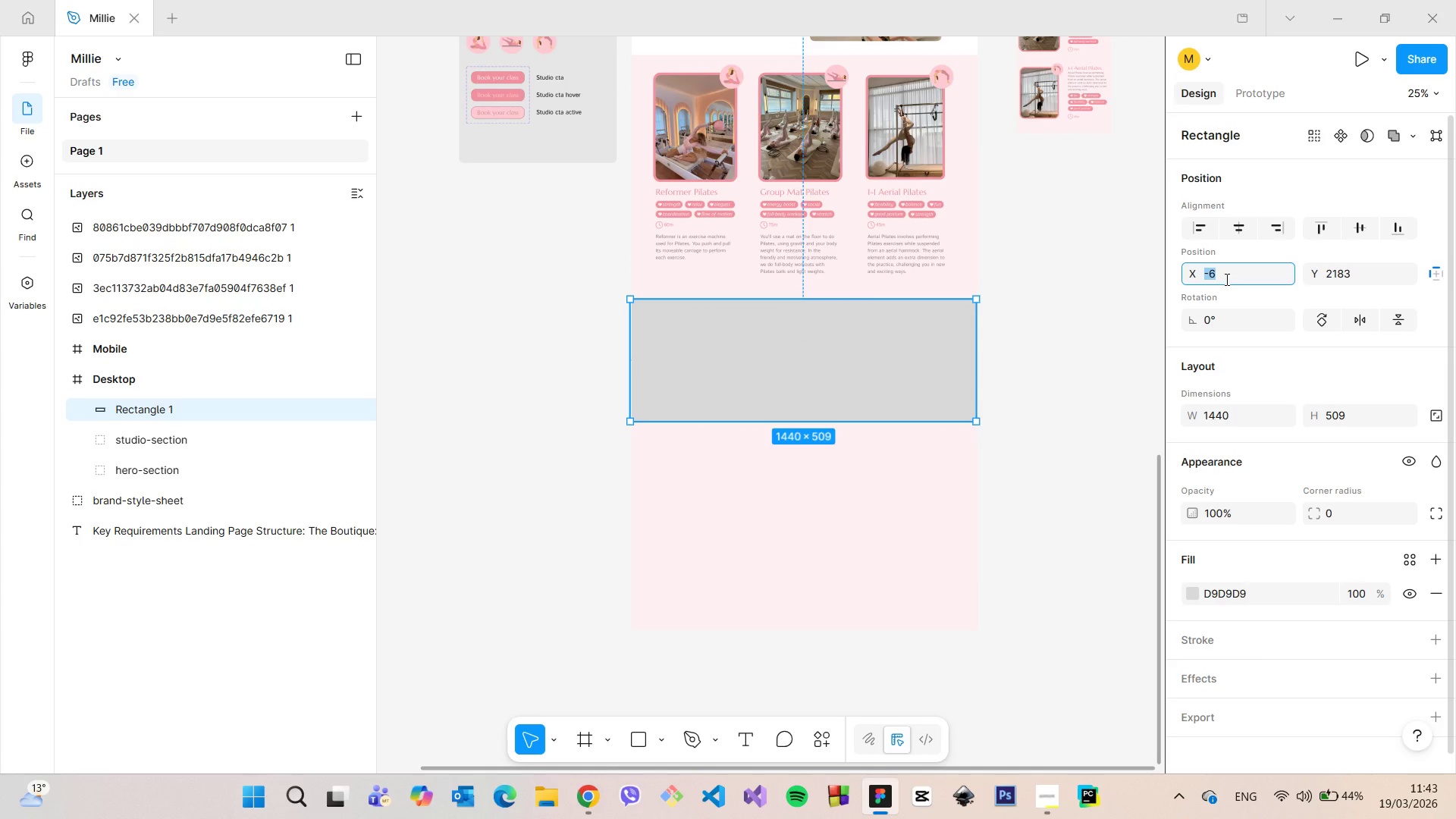 
key(0)
 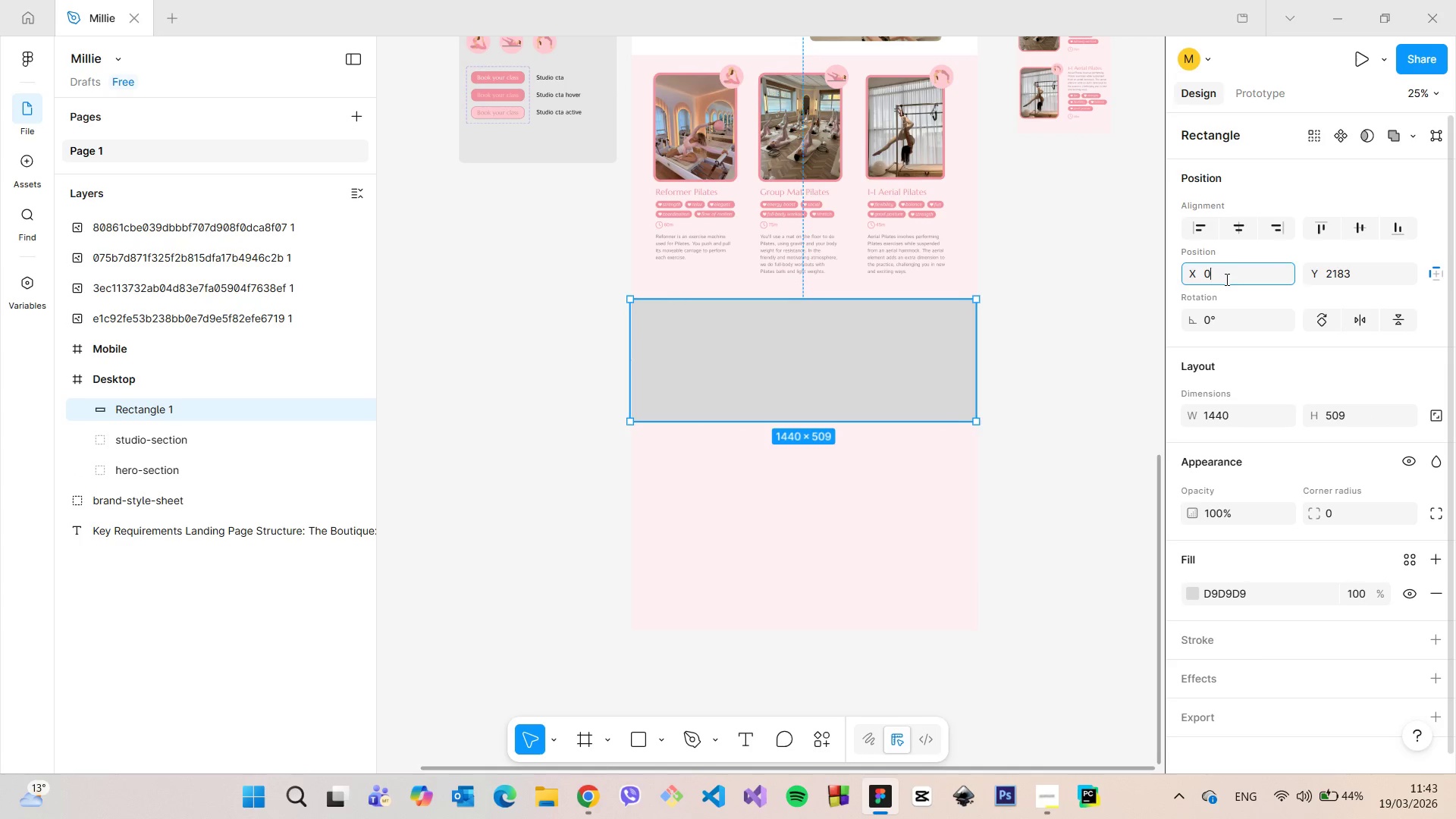 
key(Enter)
 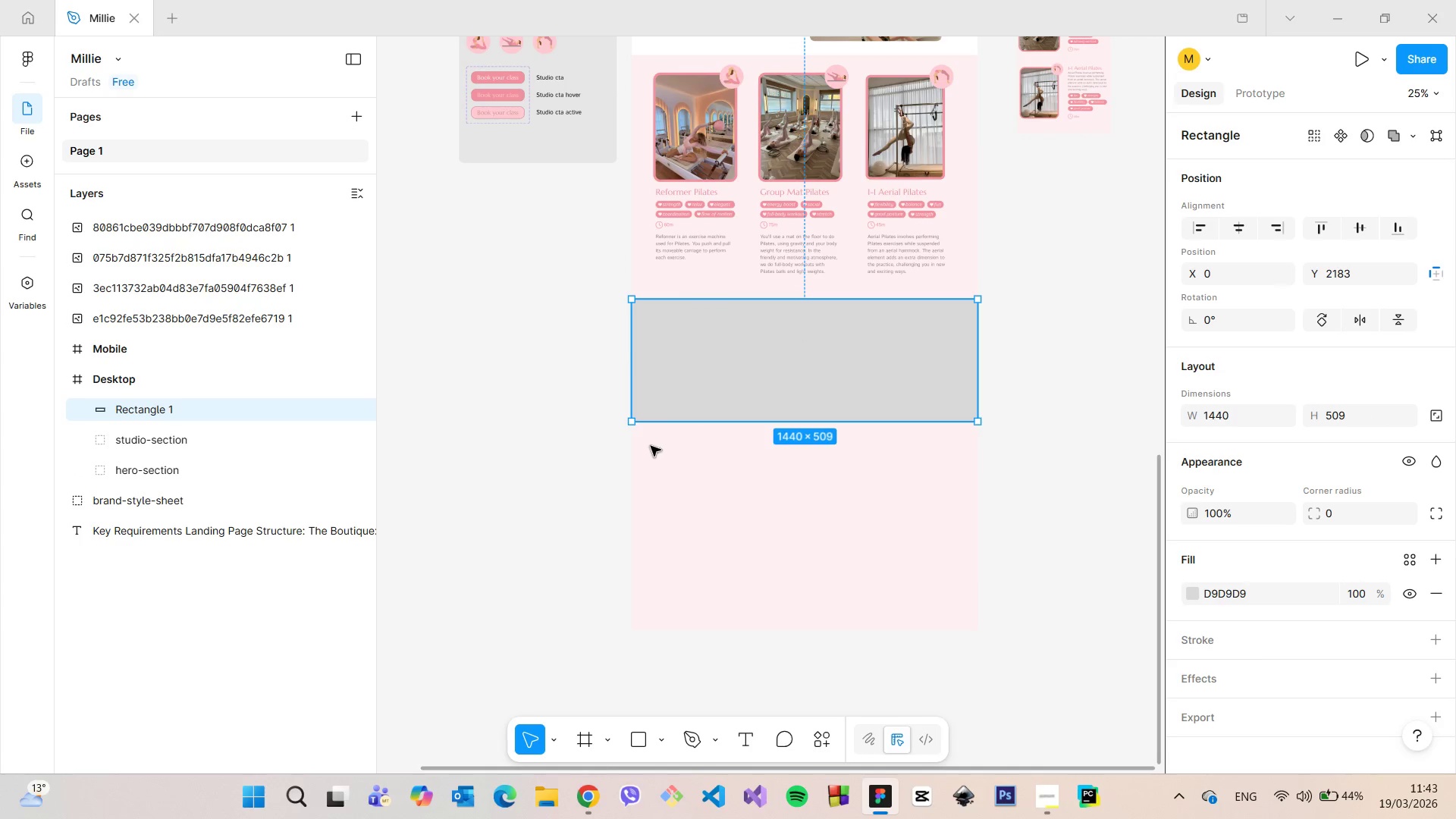 
left_click_drag(start_coordinate=[669, 423], to_coordinate=[682, 557])
 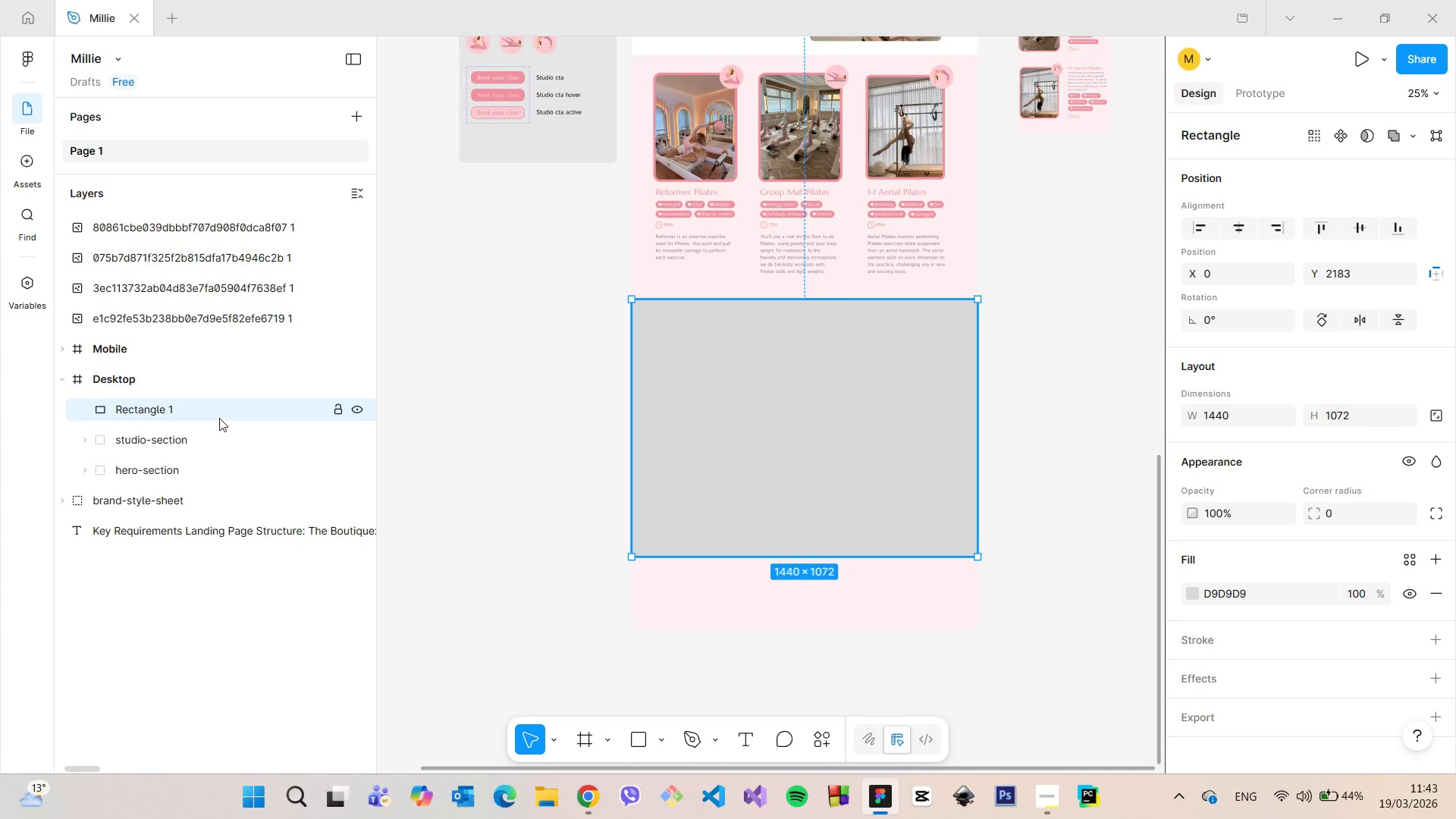 
double_click([219, 418])
 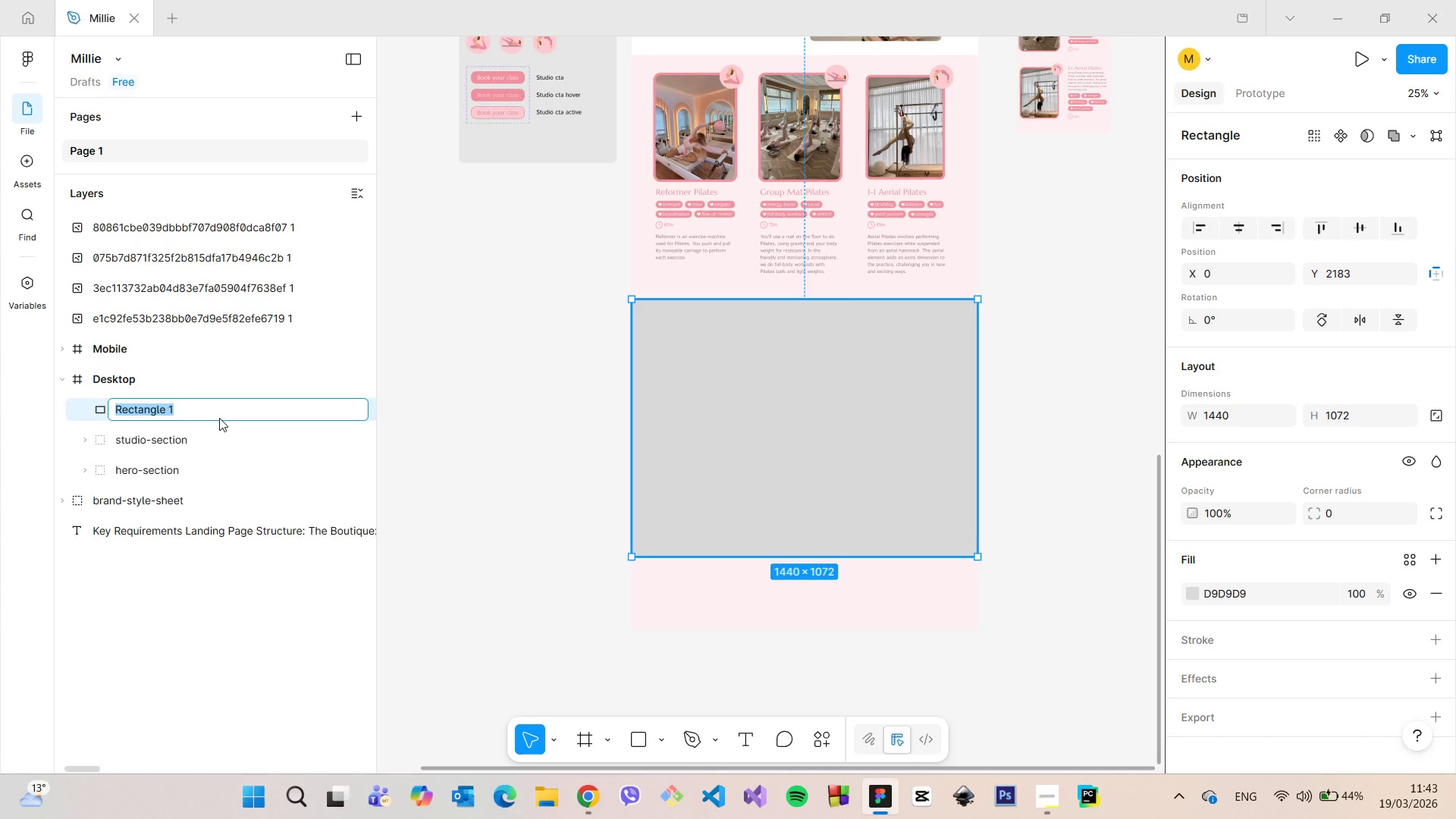 
type(bout-base)
 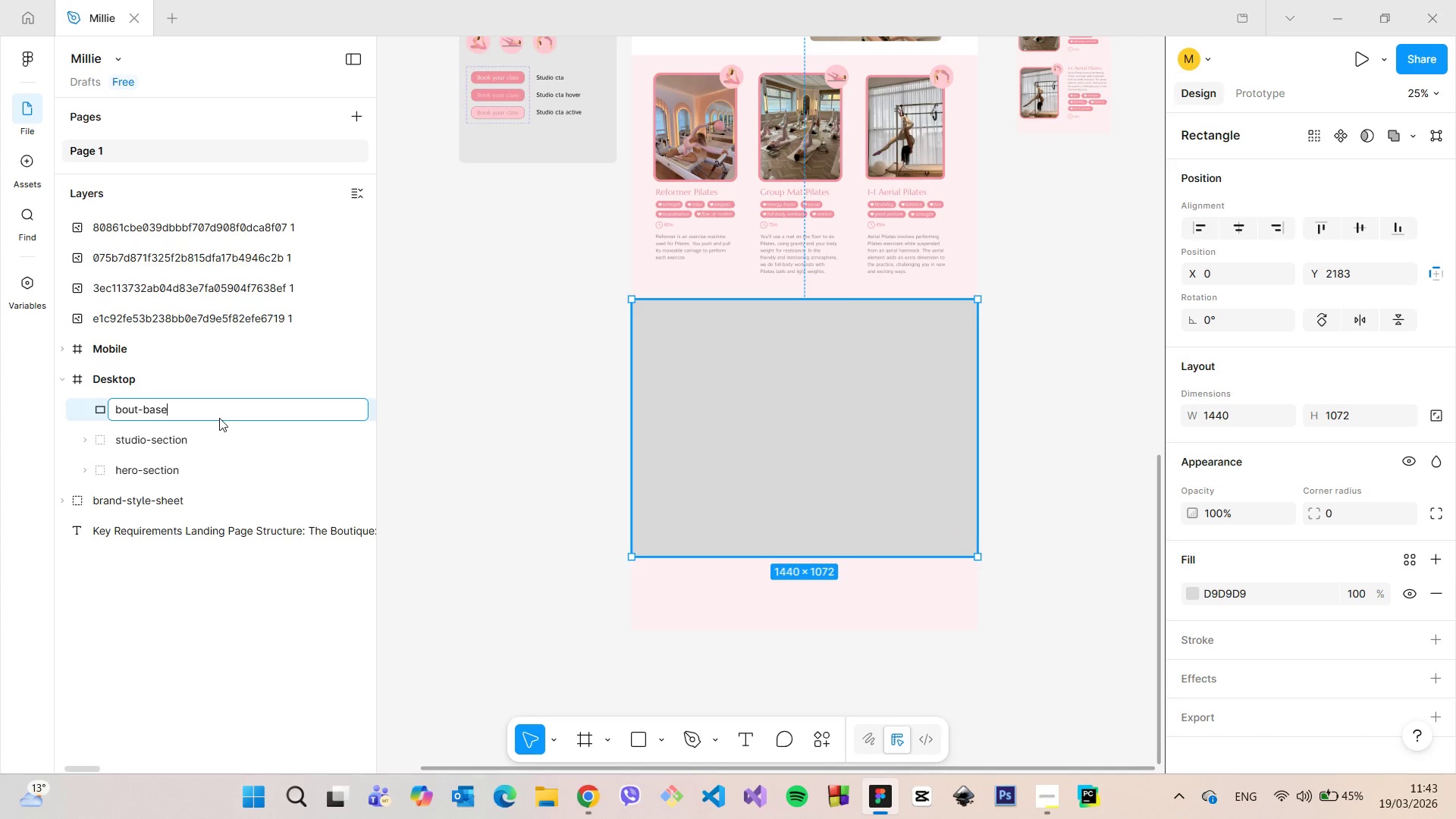 
key(Enter)
 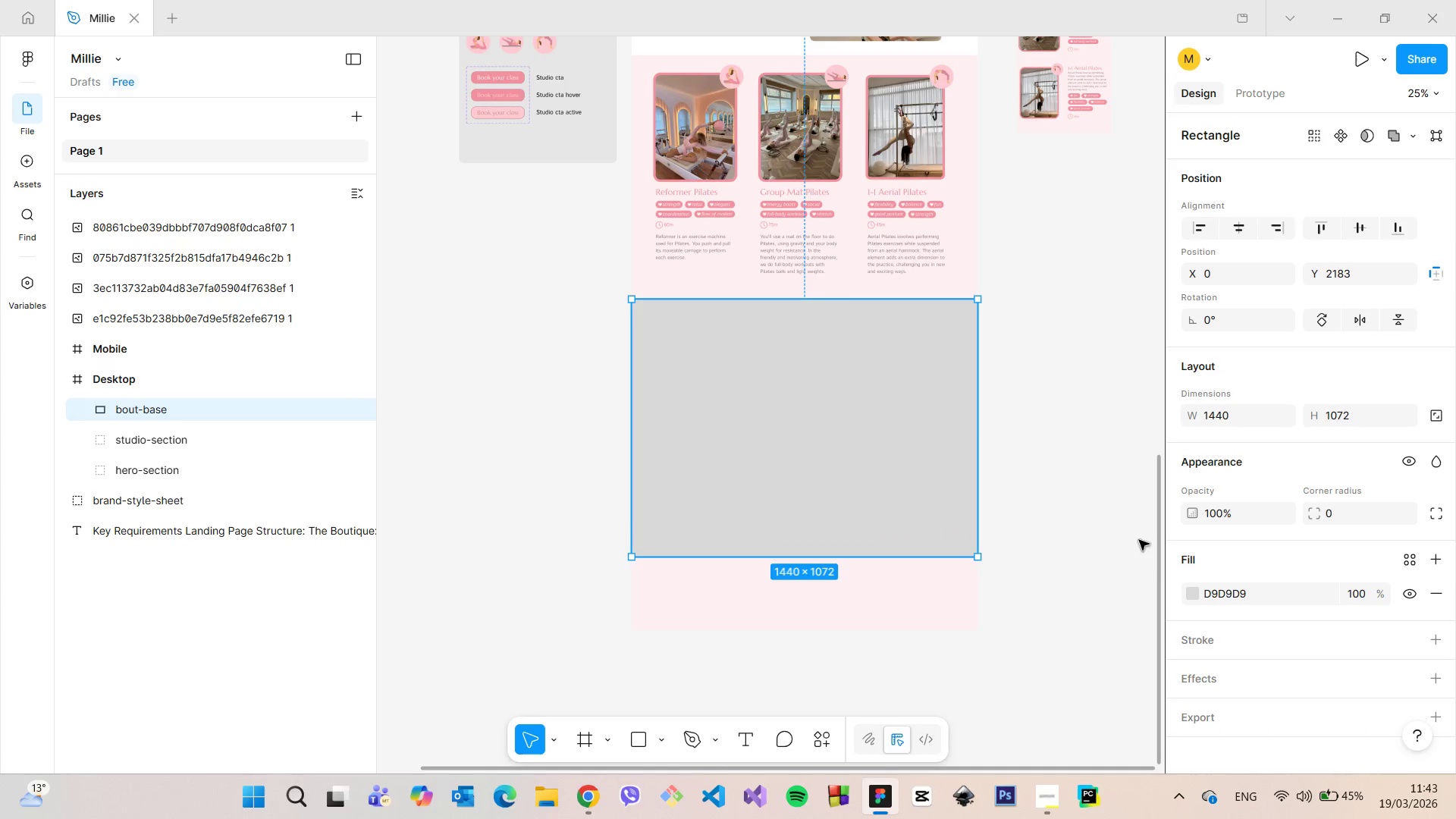 
left_click([1192, 594])
 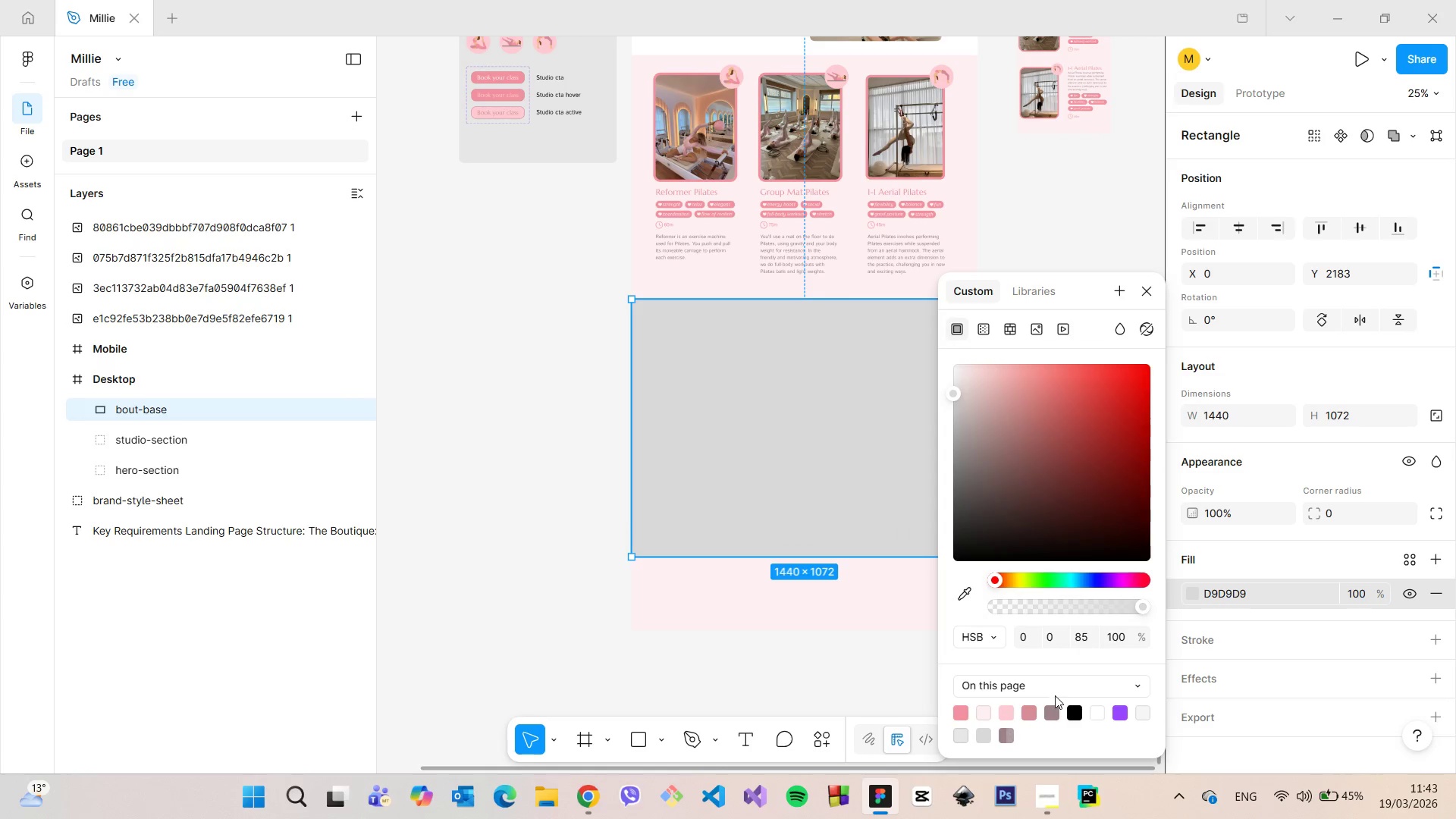 
left_click([1026, 708])
 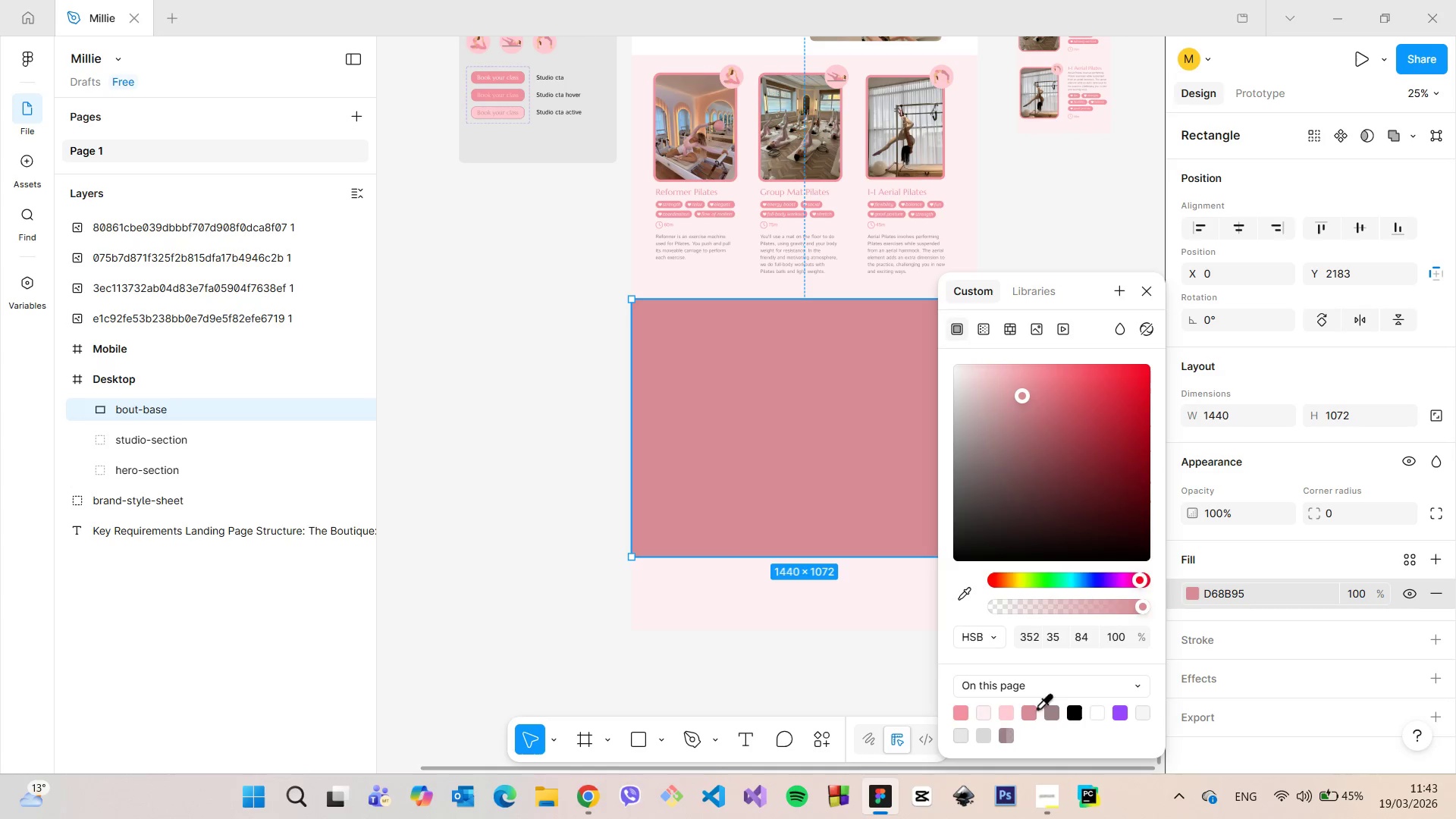 
left_click([1050, 710])
 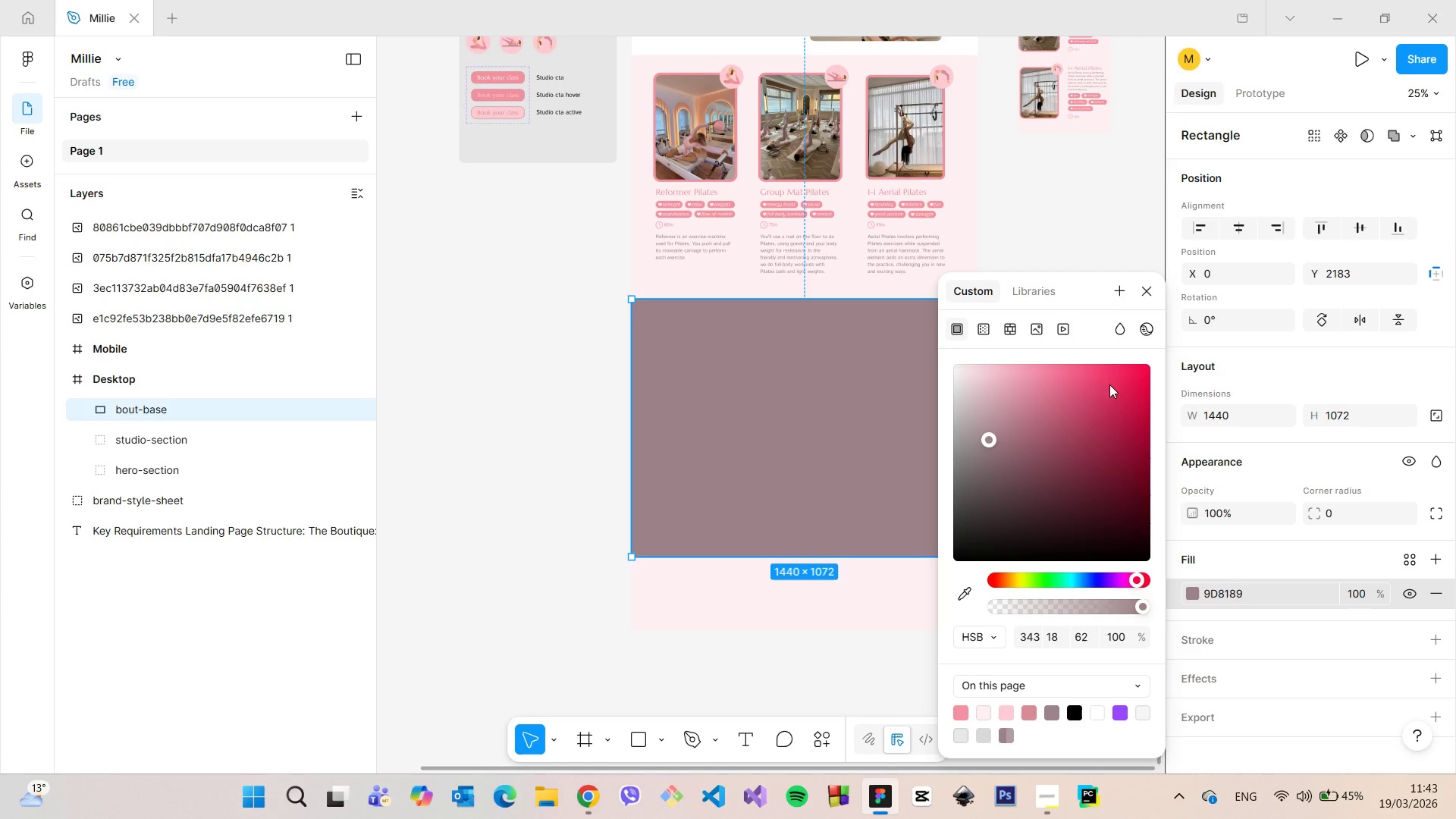 
left_click([1140, 298])
 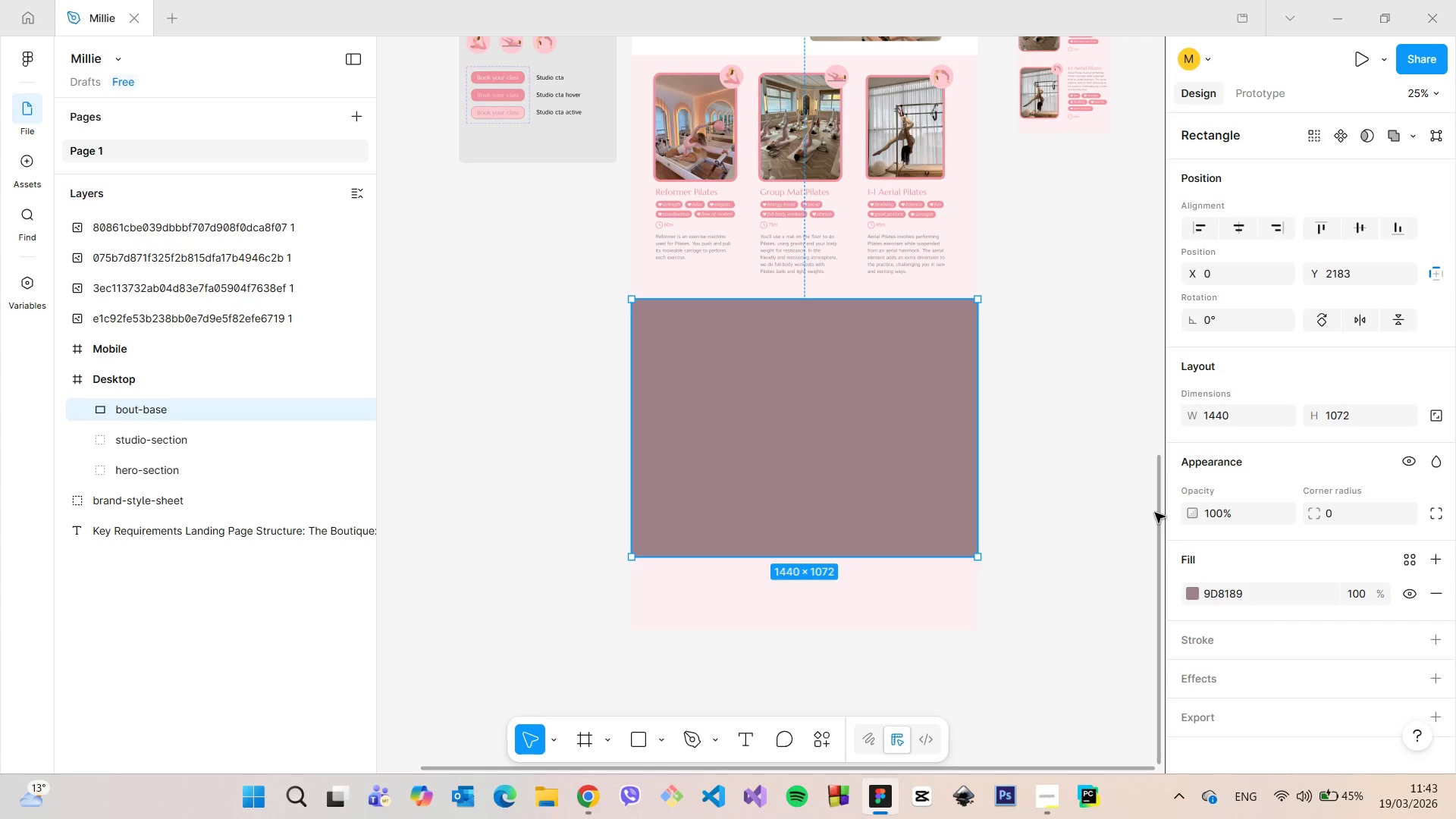 
left_click_drag(start_coordinate=[1156, 513], to_coordinate=[1147, 443])
 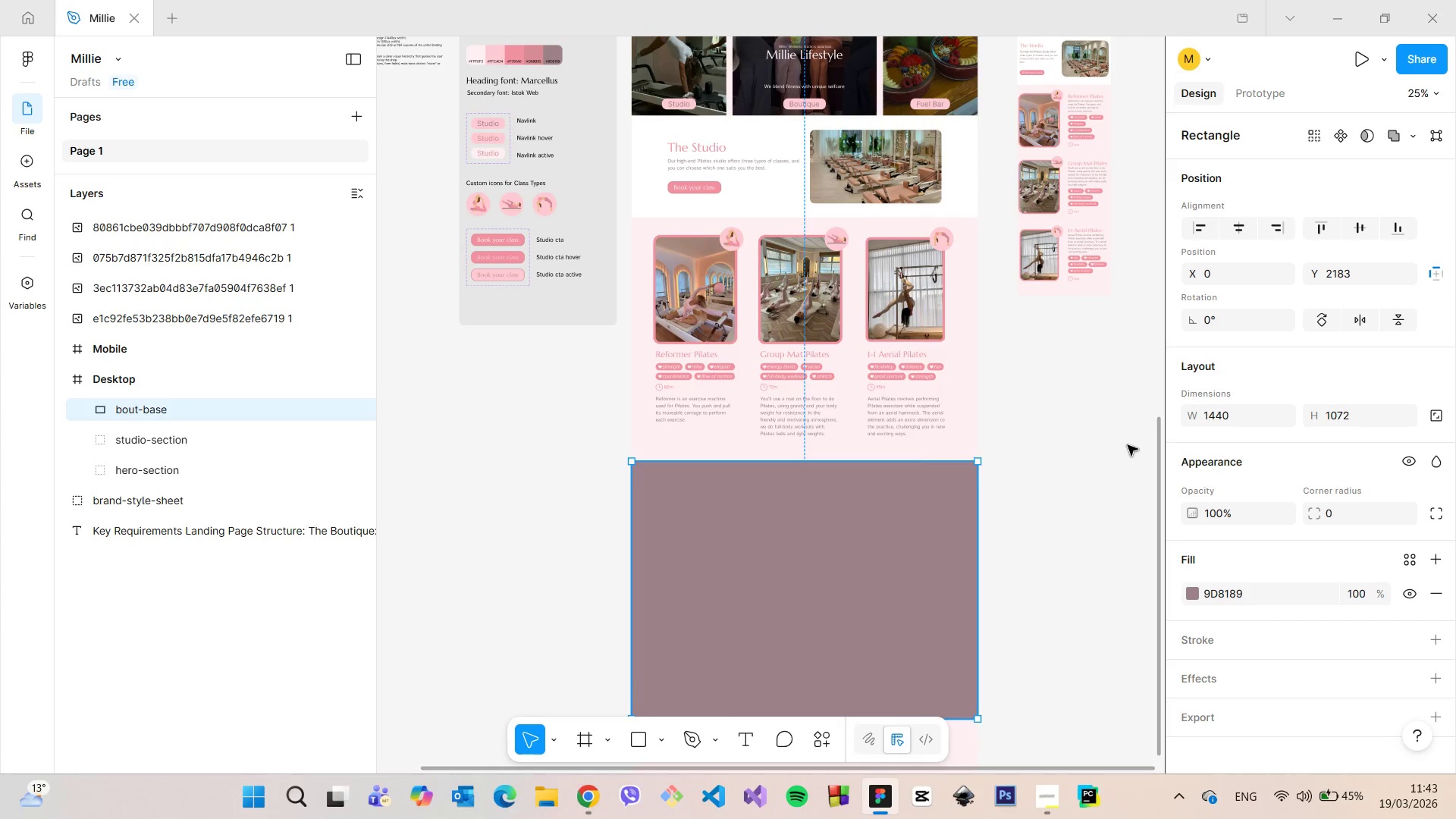 
left_click([1128, 445])
 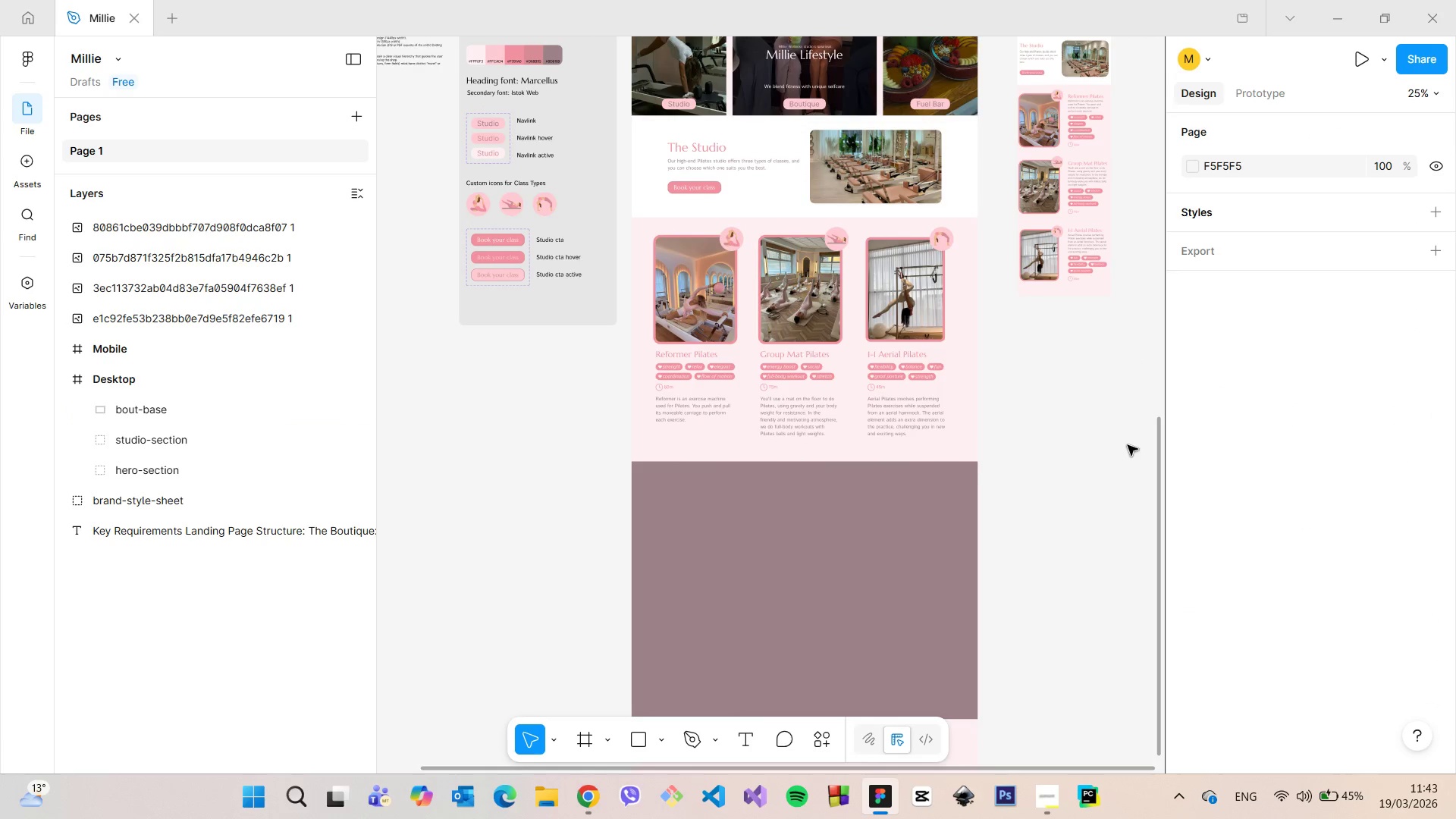 
scroll: coordinate [1125, 442], scroll_direction: down, amount: 12.0
 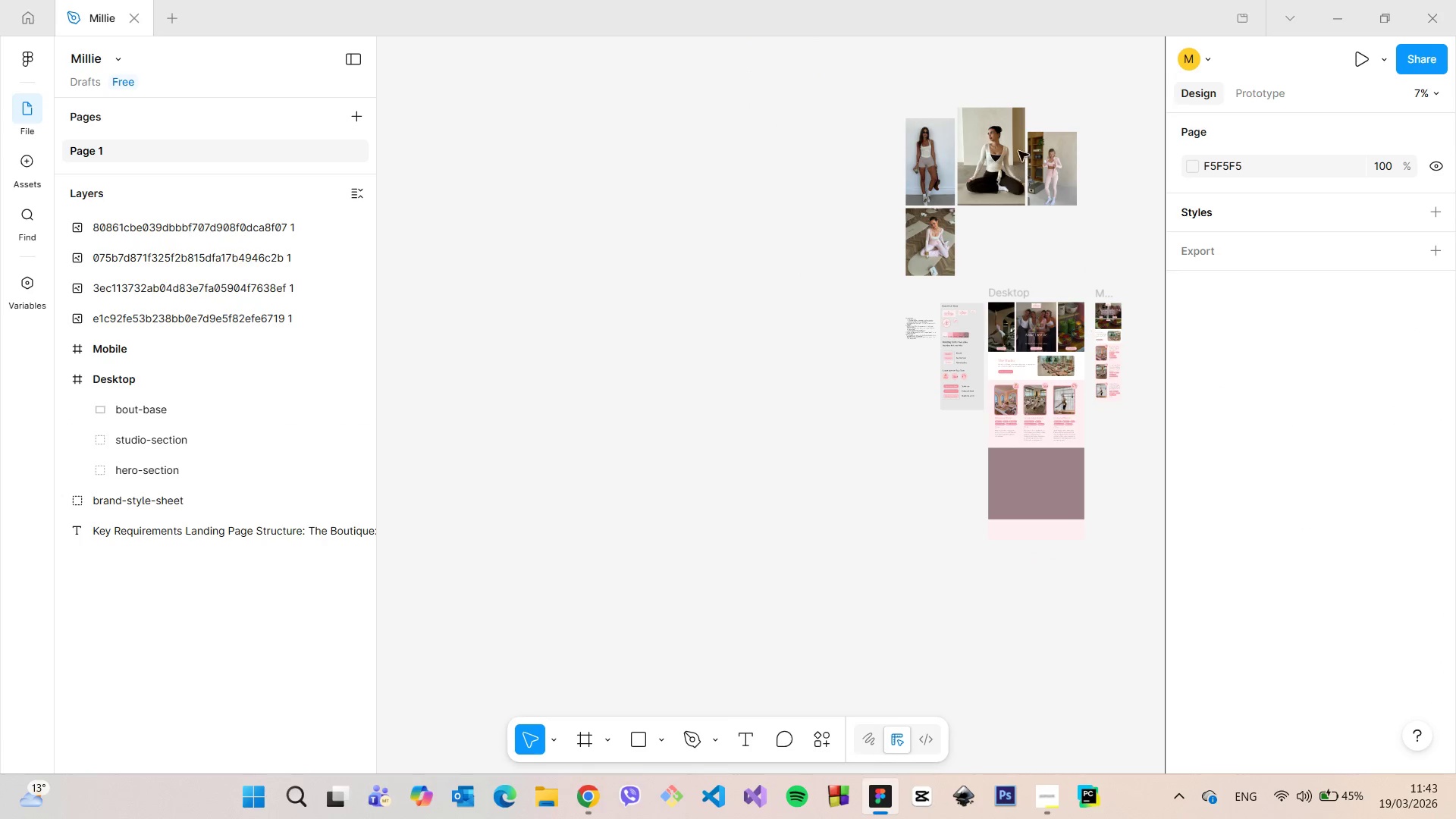 
scroll: coordinate [1018, 149], scroll_direction: up, amount: 4.0
 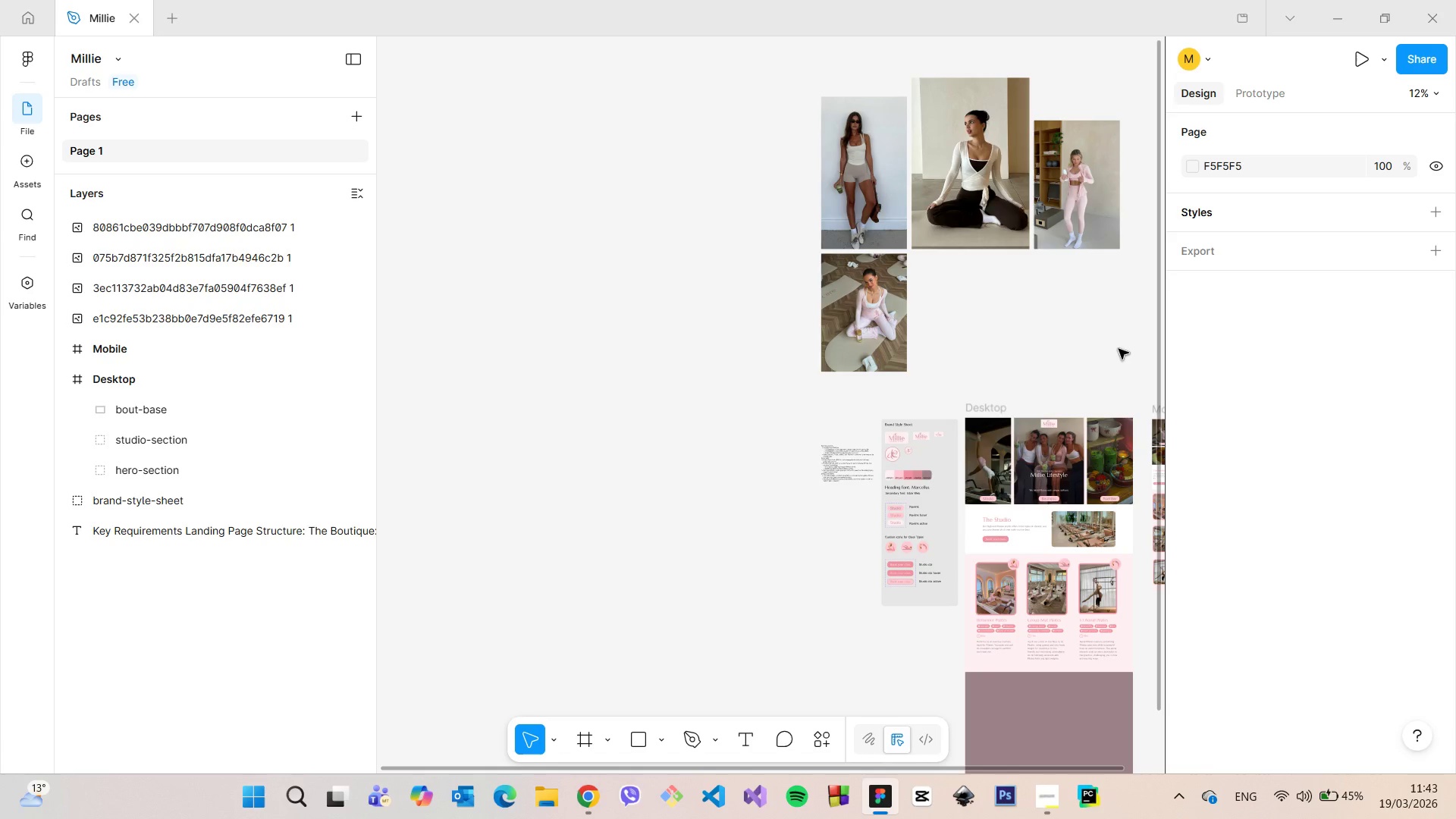 
left_click_drag(start_coordinate=[1123, 351], to_coordinate=[824, 137])
 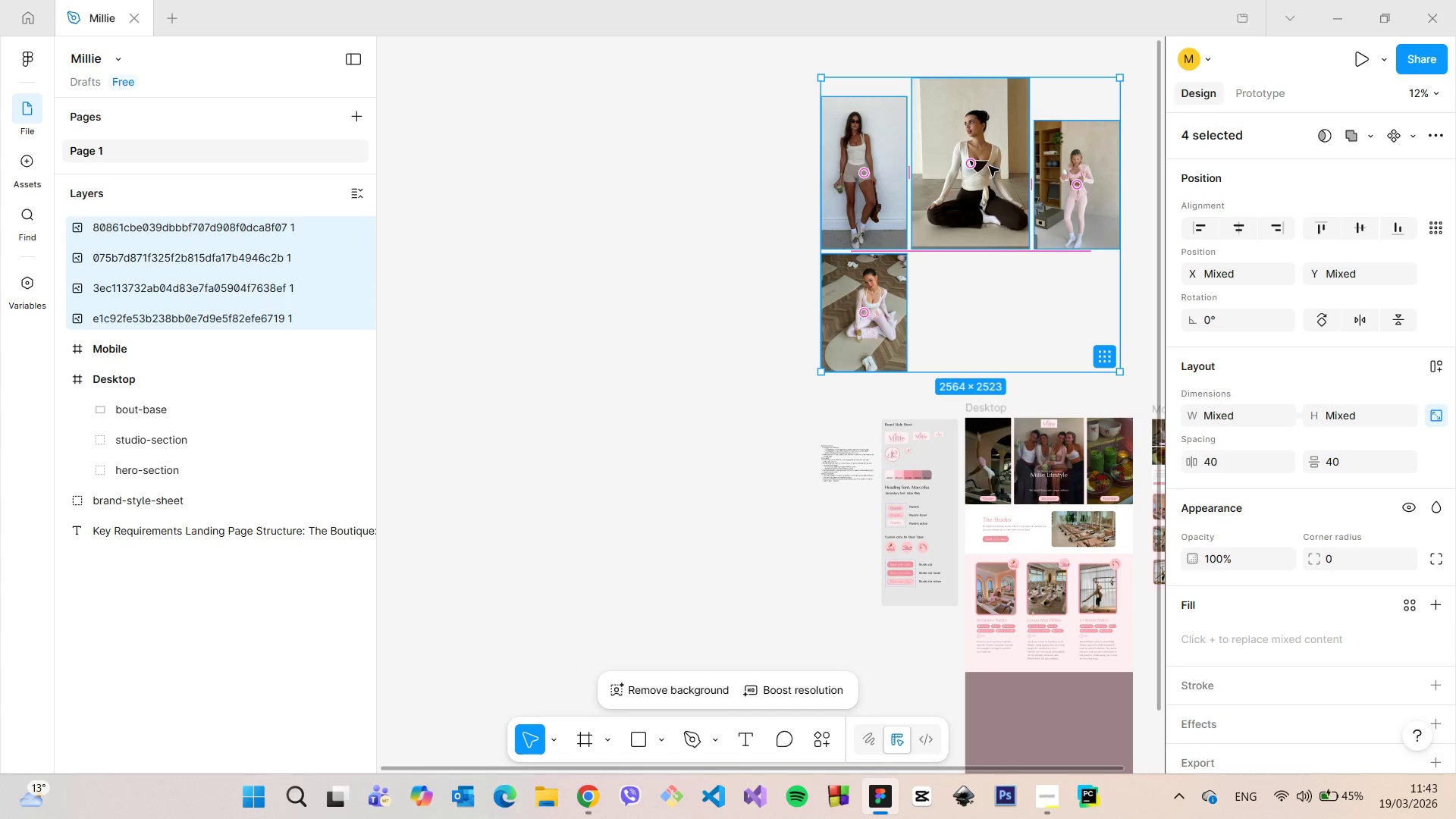 
left_click_drag(start_coordinate=[989, 166], to_coordinate=[1065, 511])
 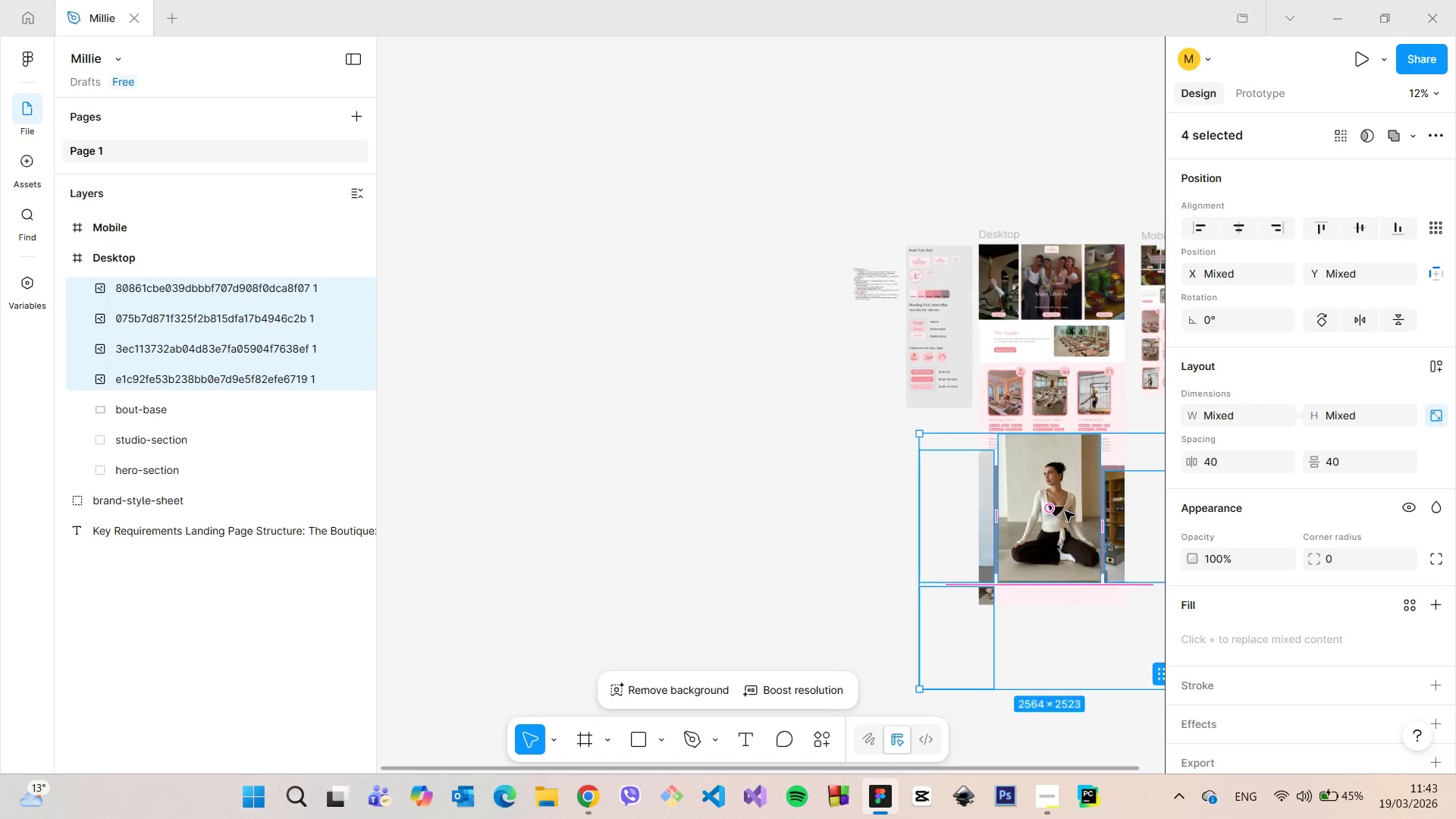 
scroll: coordinate [1109, 545], scroll_direction: up, amount: 4.0
 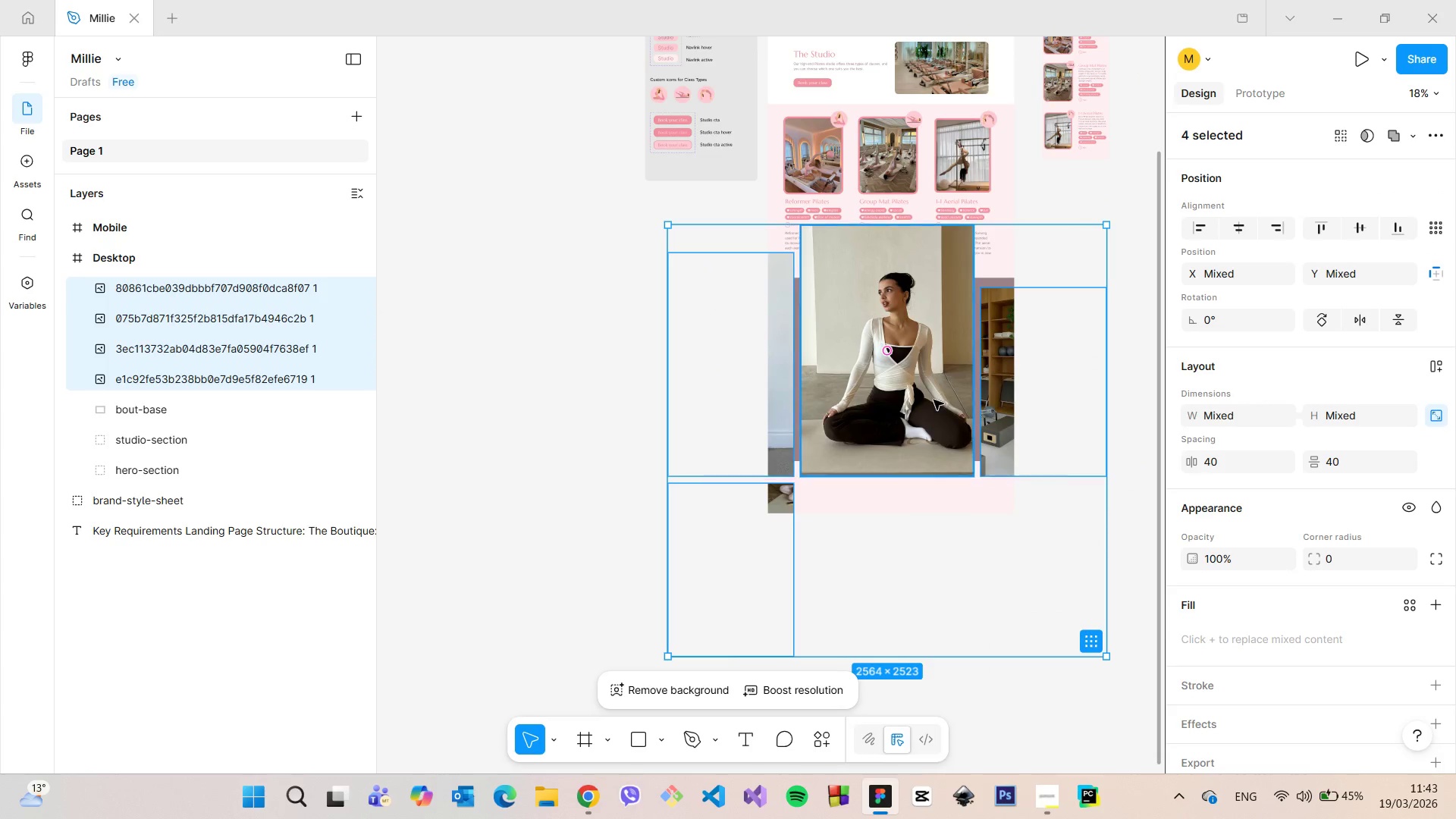 
double_click([934, 400])
 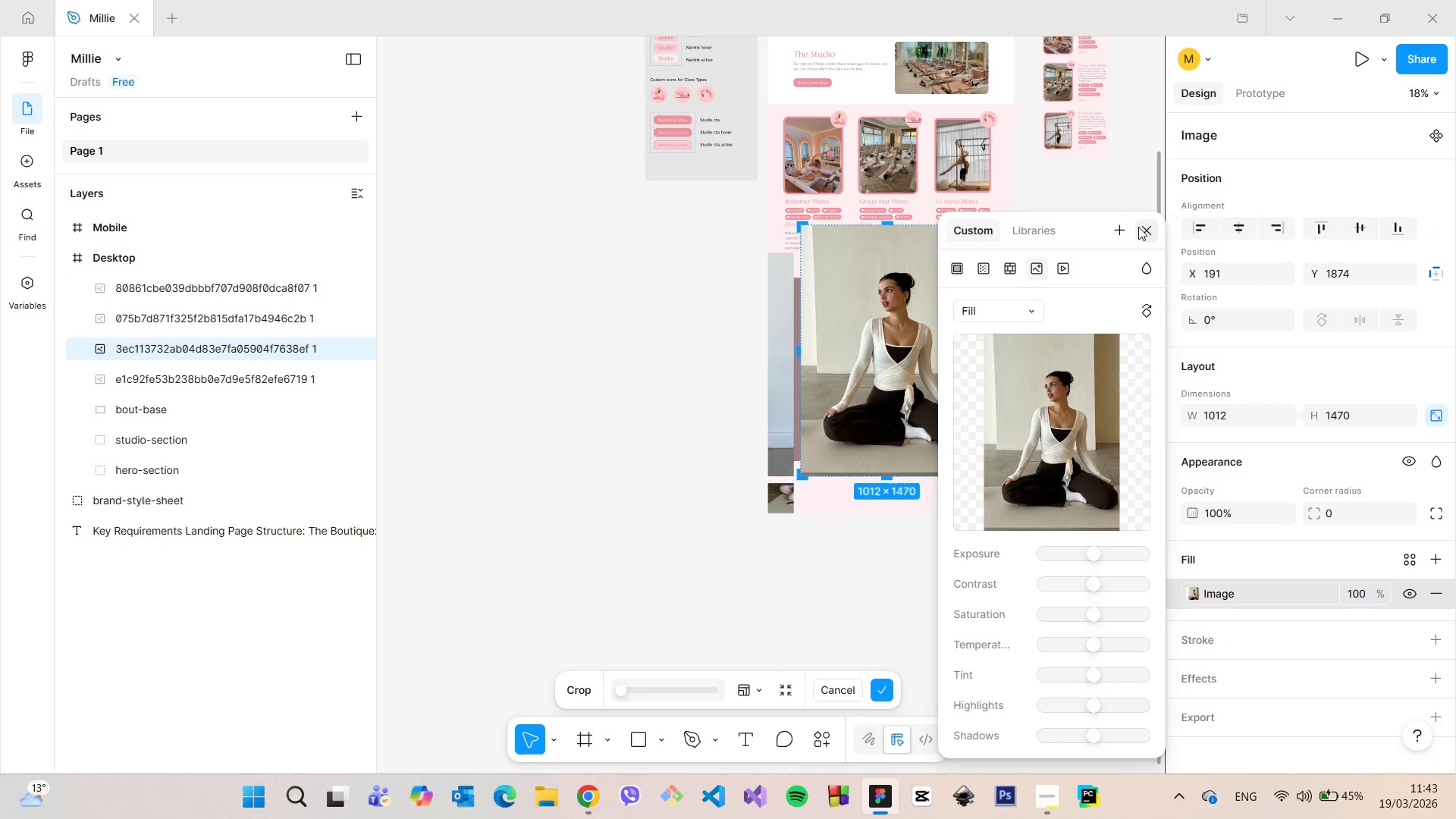 
left_click([1156, 224])
 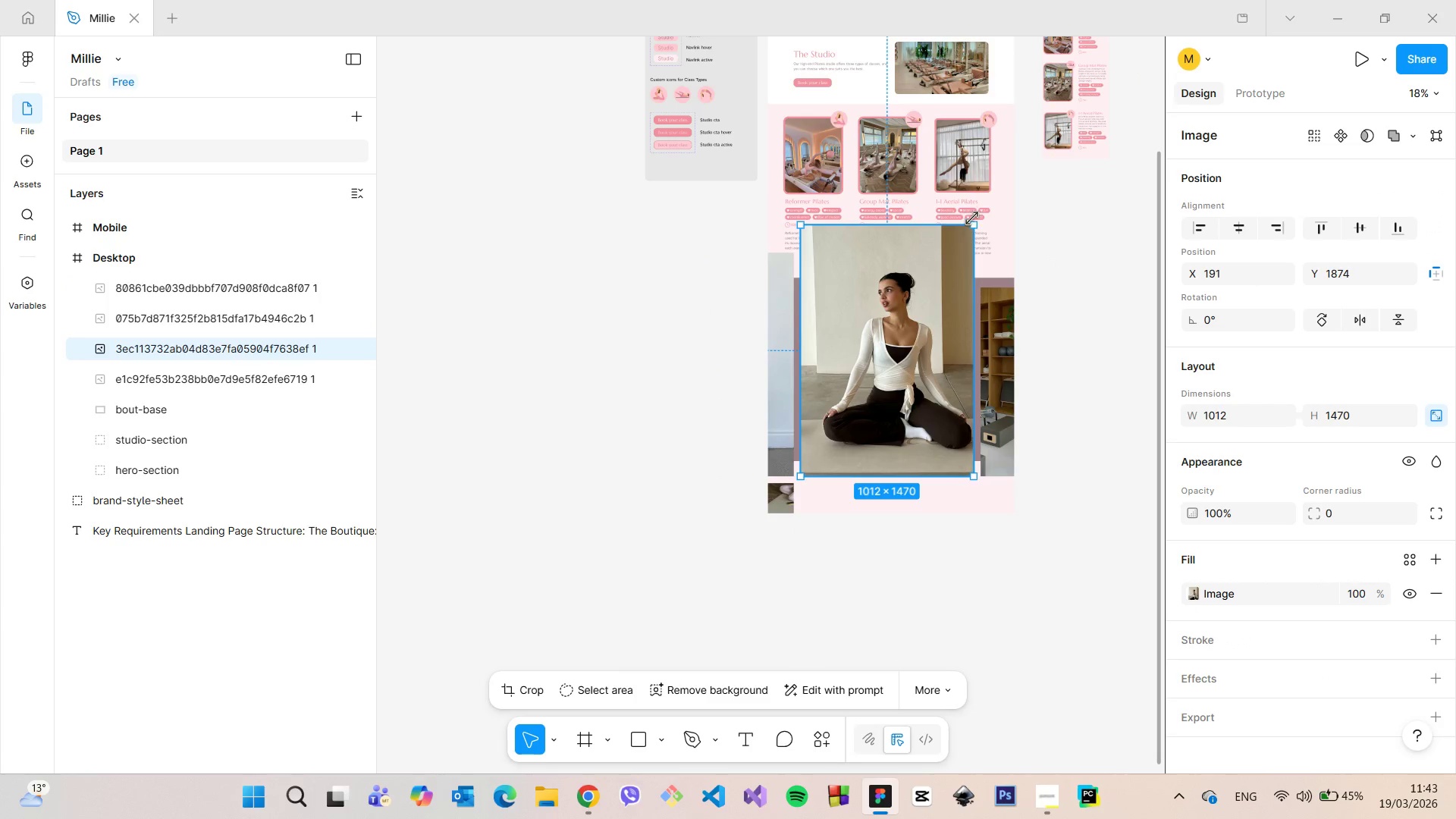 
left_click_drag(start_coordinate=[973, 218], to_coordinate=[859, 391])
 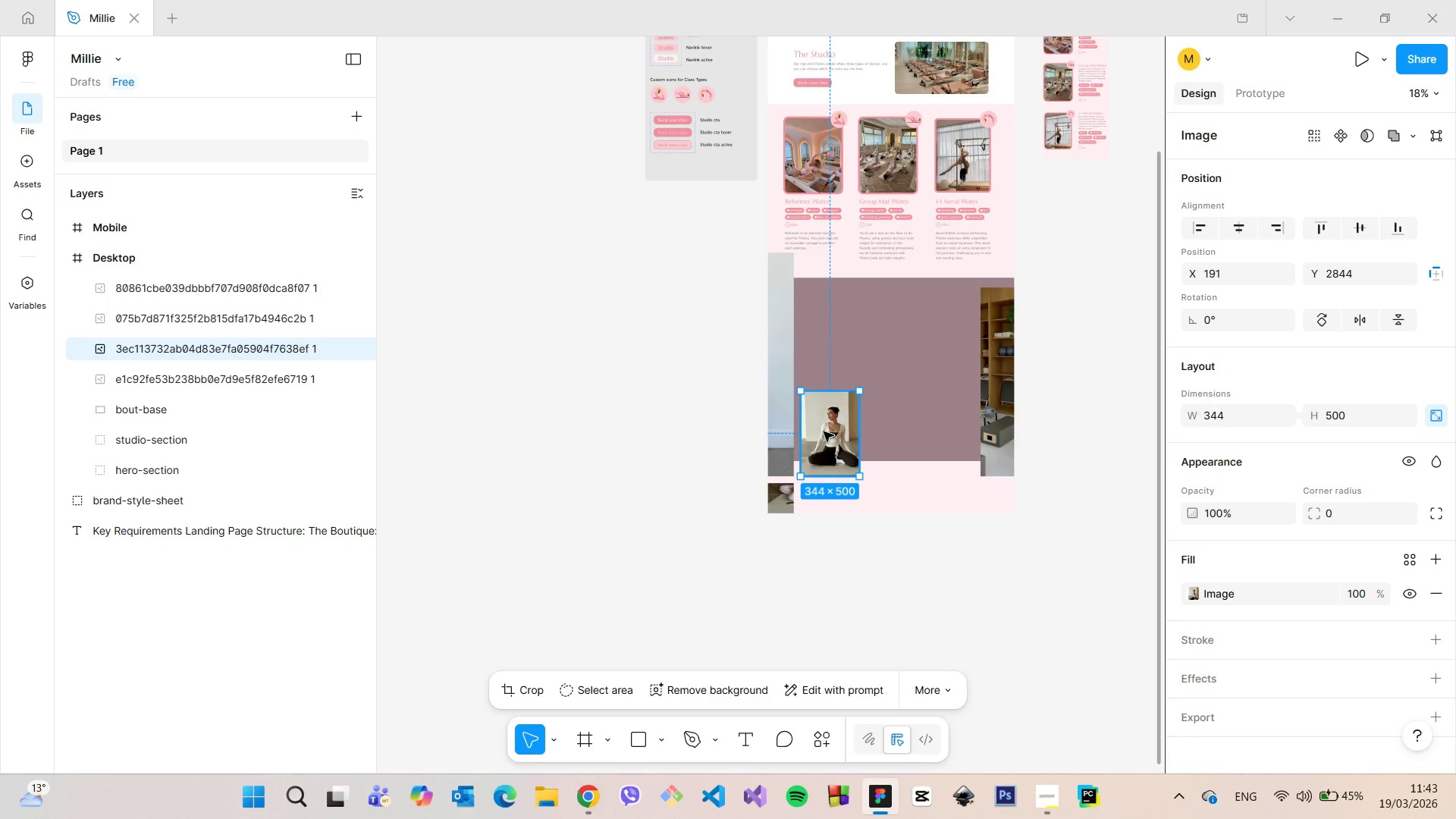 
left_click_drag(start_coordinate=[823, 432], to_coordinate=[846, 363])
 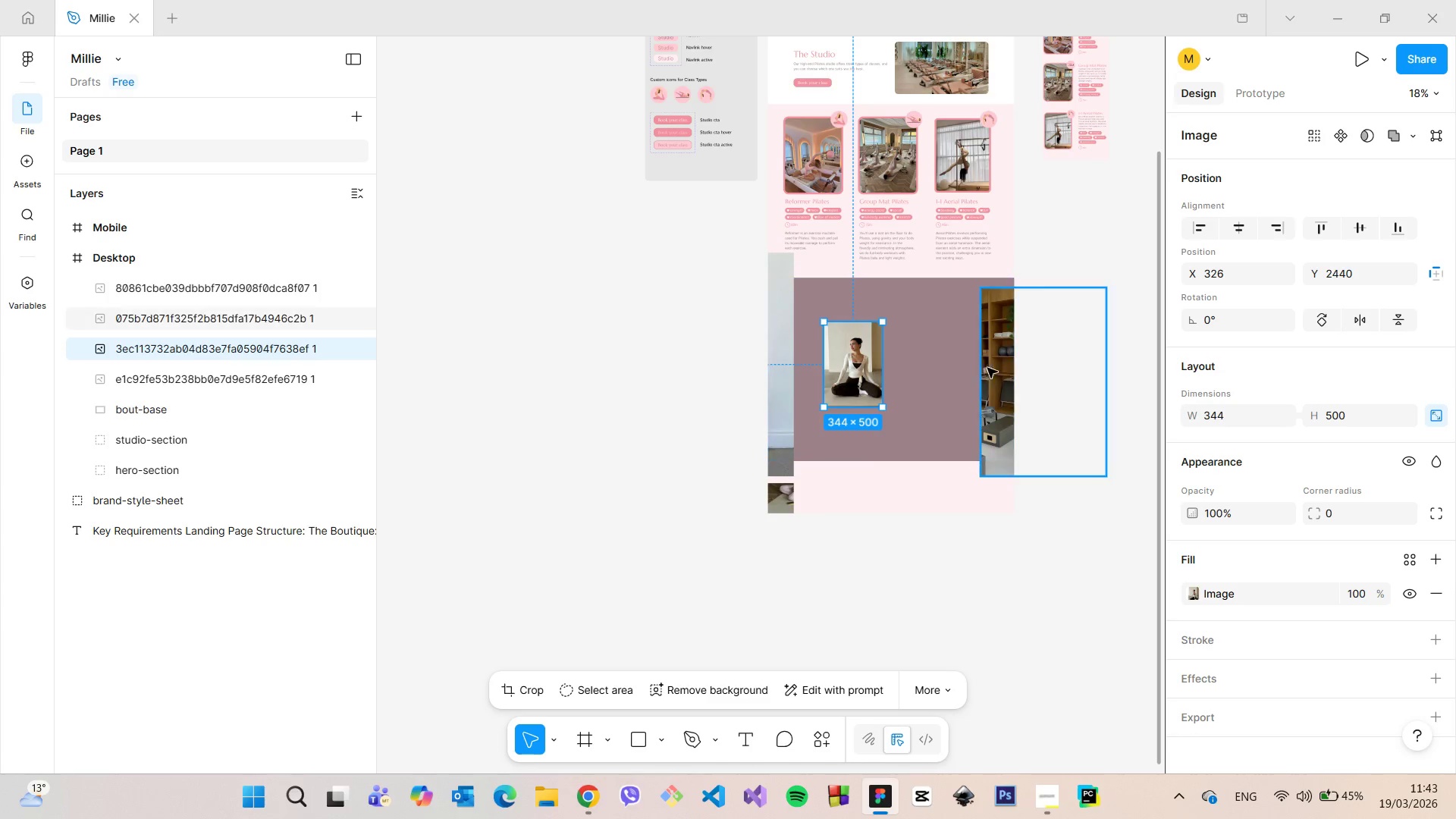 
left_click([992, 367])
 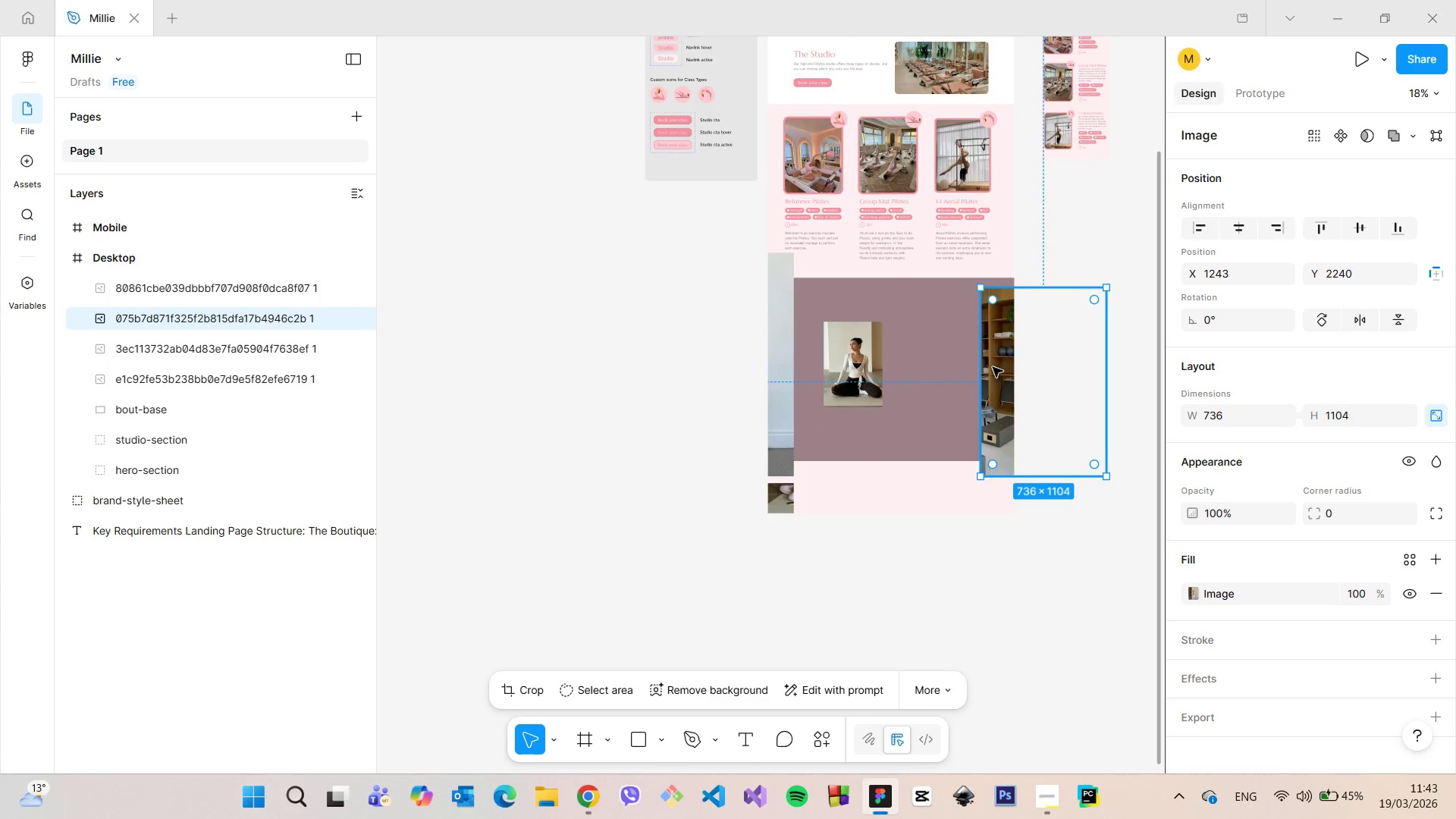 
left_click_drag(start_coordinate=[979, 367], to_coordinate=[996, 378])
 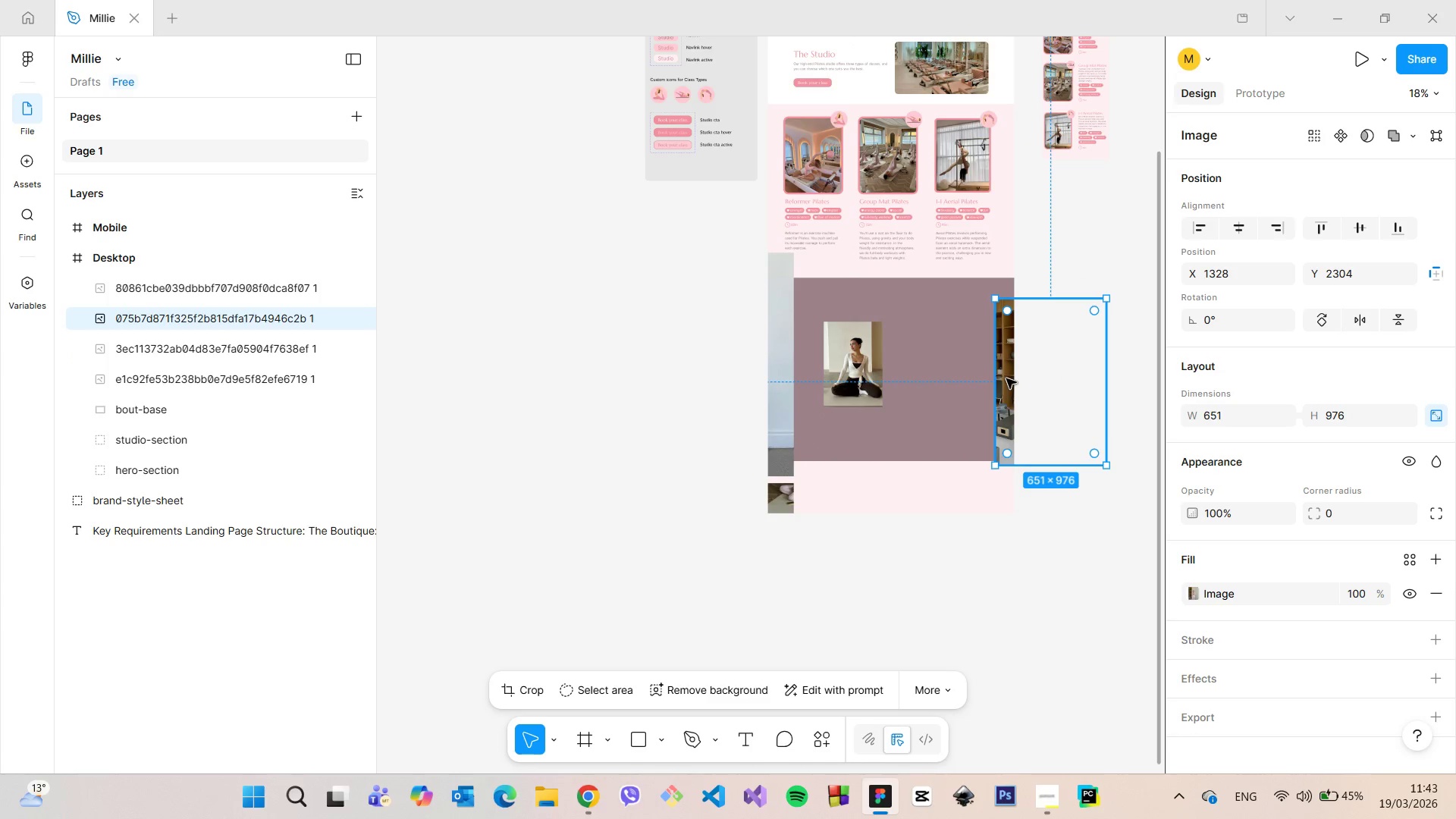 
left_click_drag(start_coordinate=[1006, 378], to_coordinate=[903, 375])
 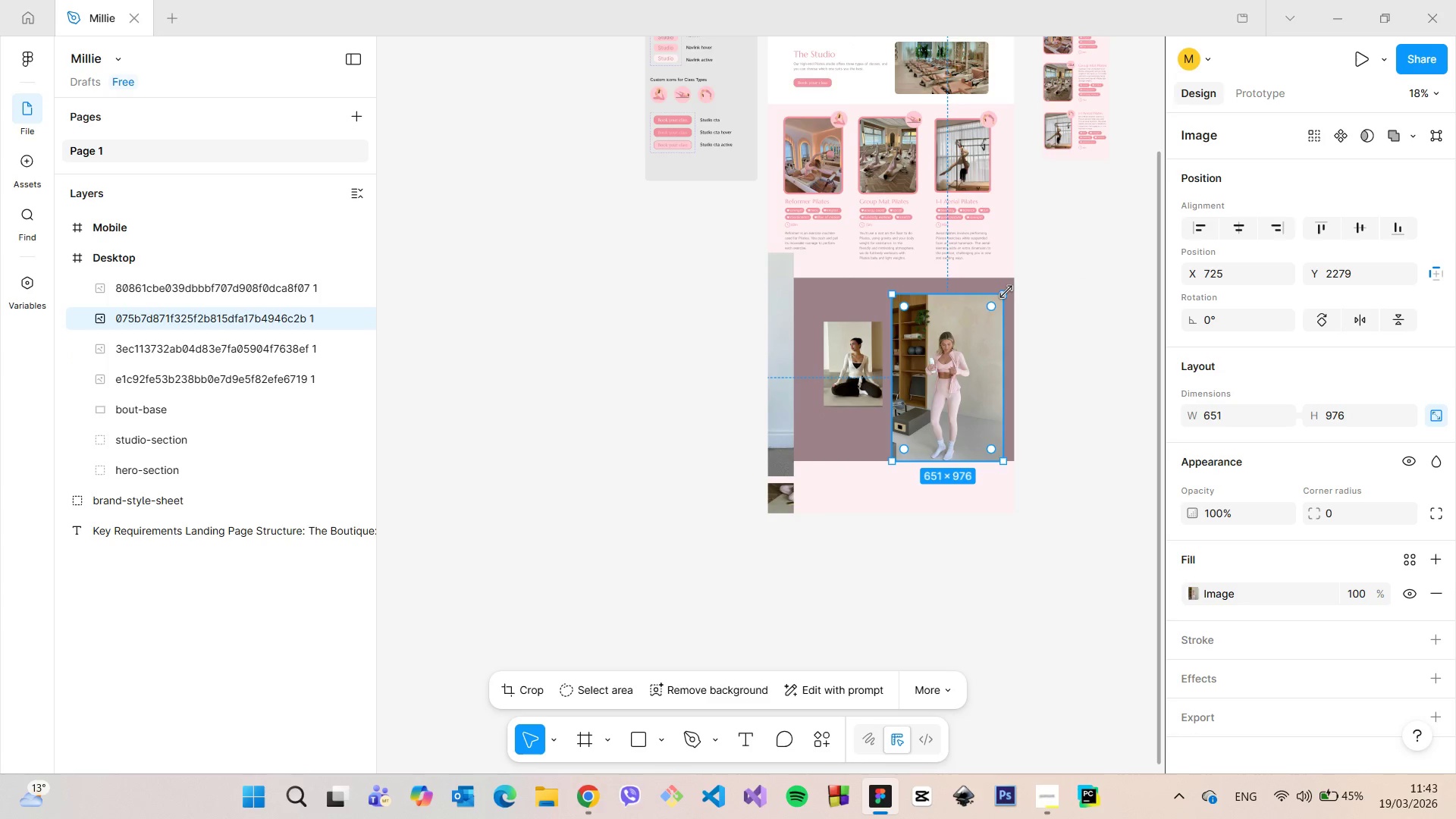 
left_click_drag(start_coordinate=[1006, 292], to_coordinate=[952, 366])
 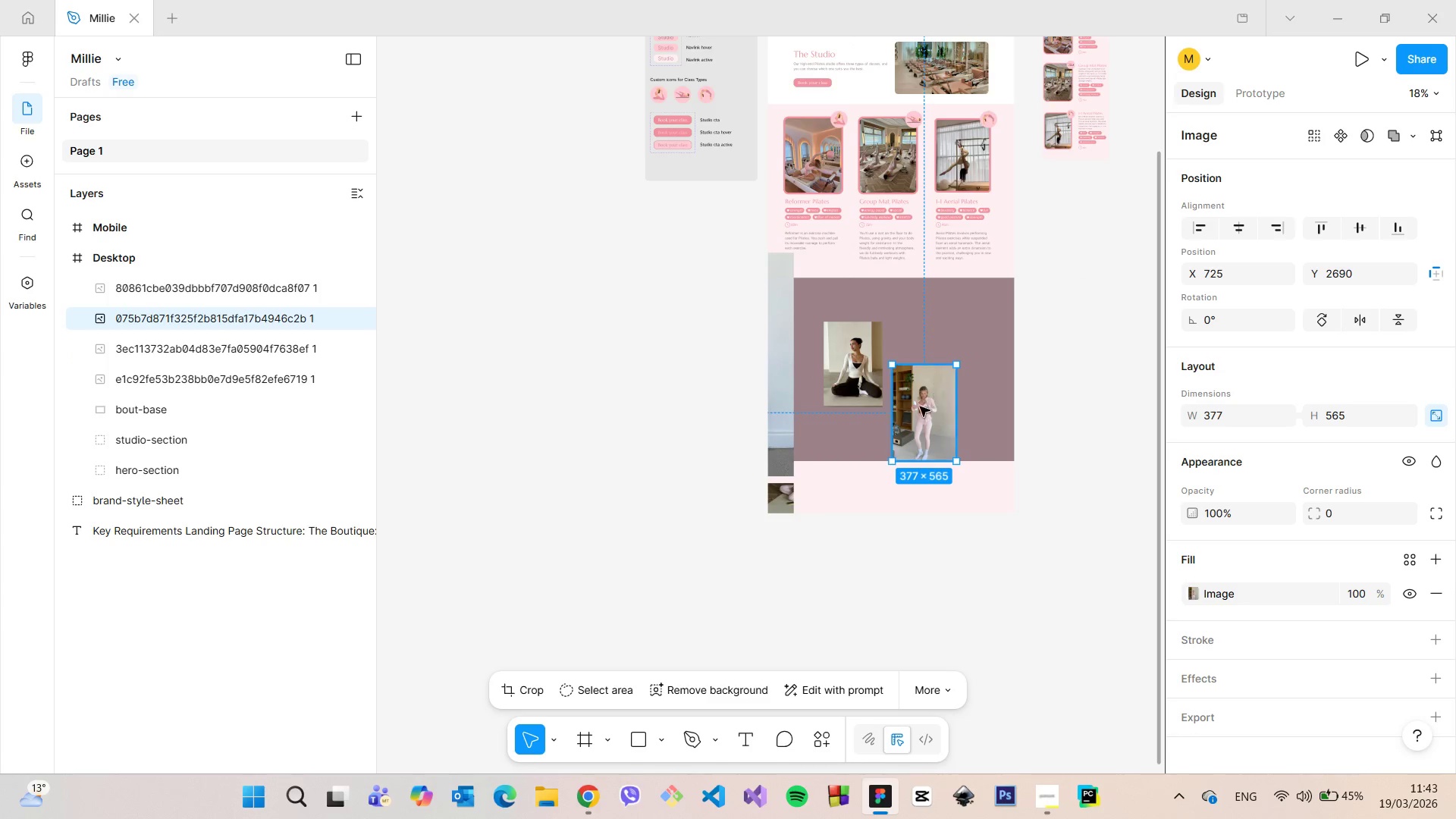 
left_click_drag(start_coordinate=[920, 406], to_coordinate=[915, 364])
 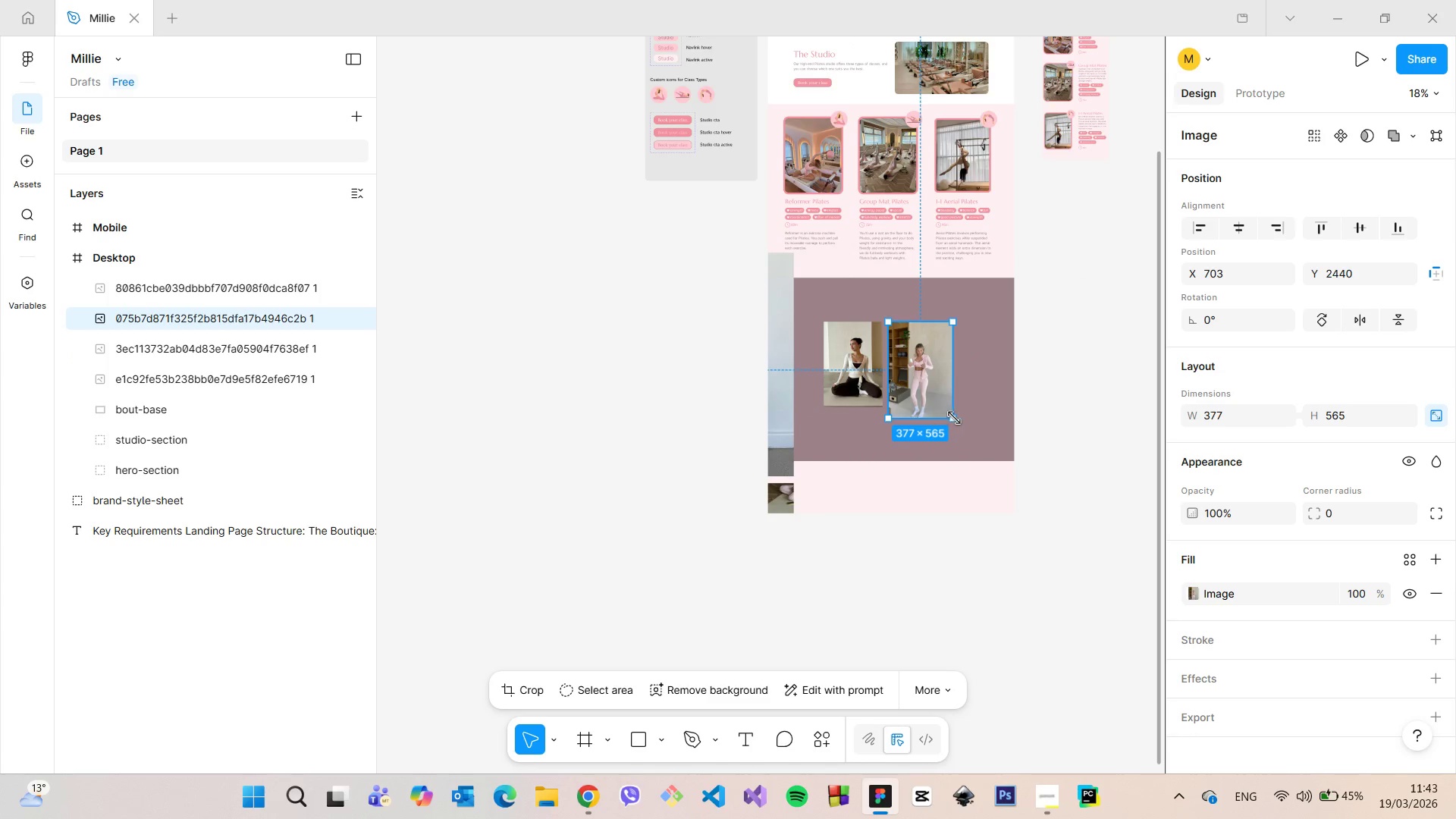 
left_click_drag(start_coordinate=[954, 418], to_coordinate=[940, 404])
 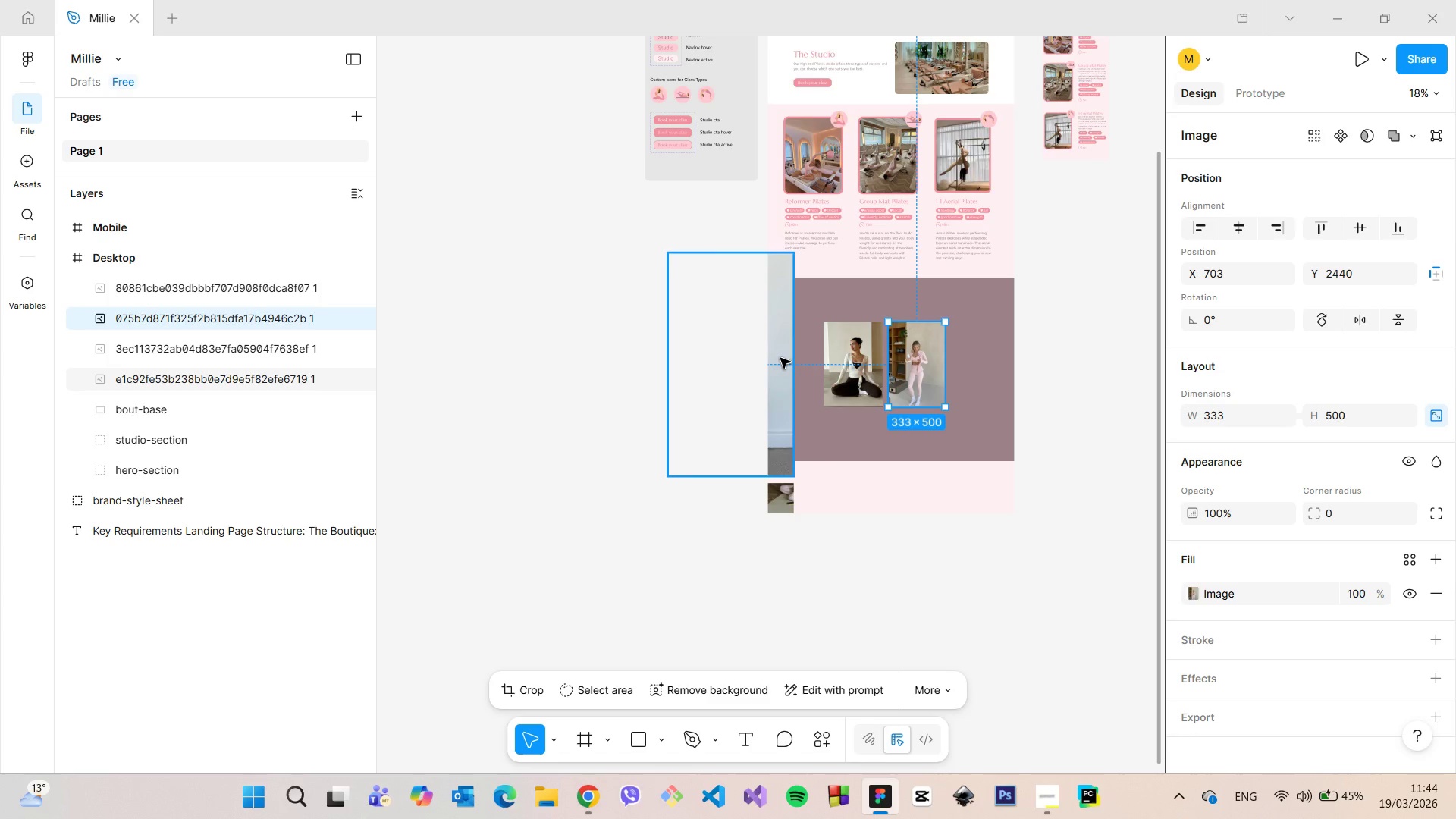 
left_click([780, 358])
 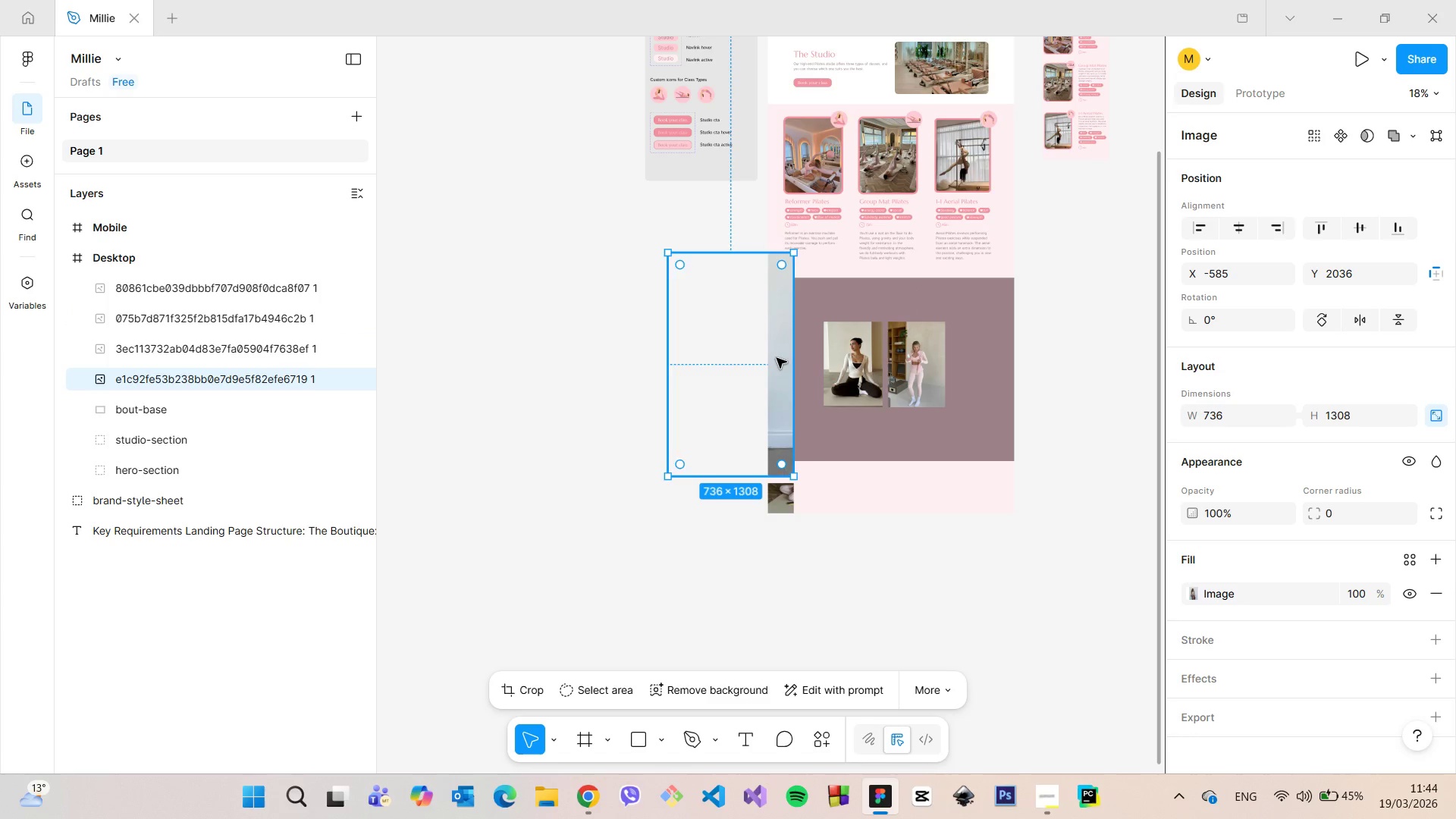 
left_click_drag(start_coordinate=[777, 358], to_coordinate=[1018, 388])
 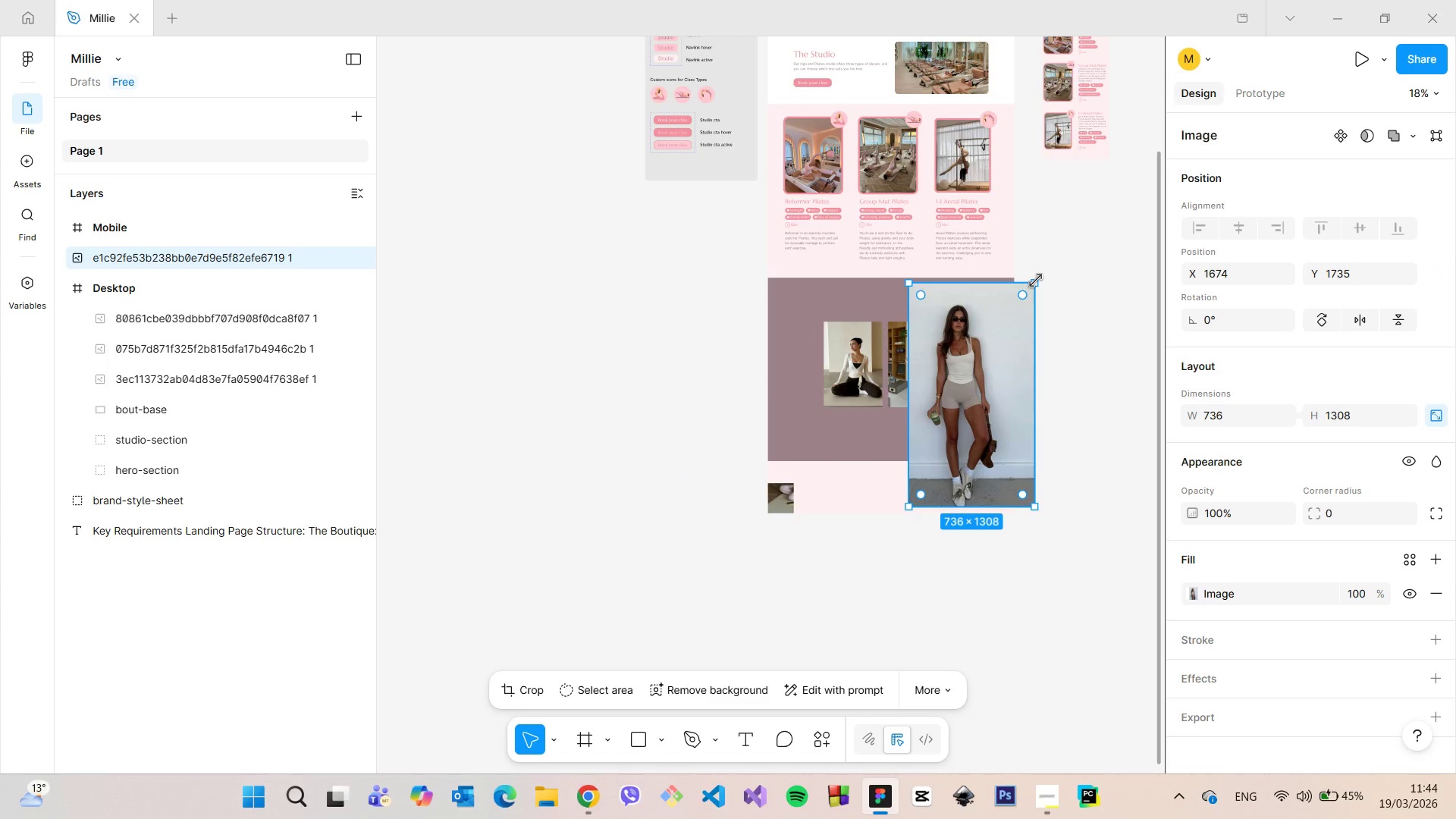 
scroll: coordinate [1012, 335], scroll_direction: up, amount: 5.0
 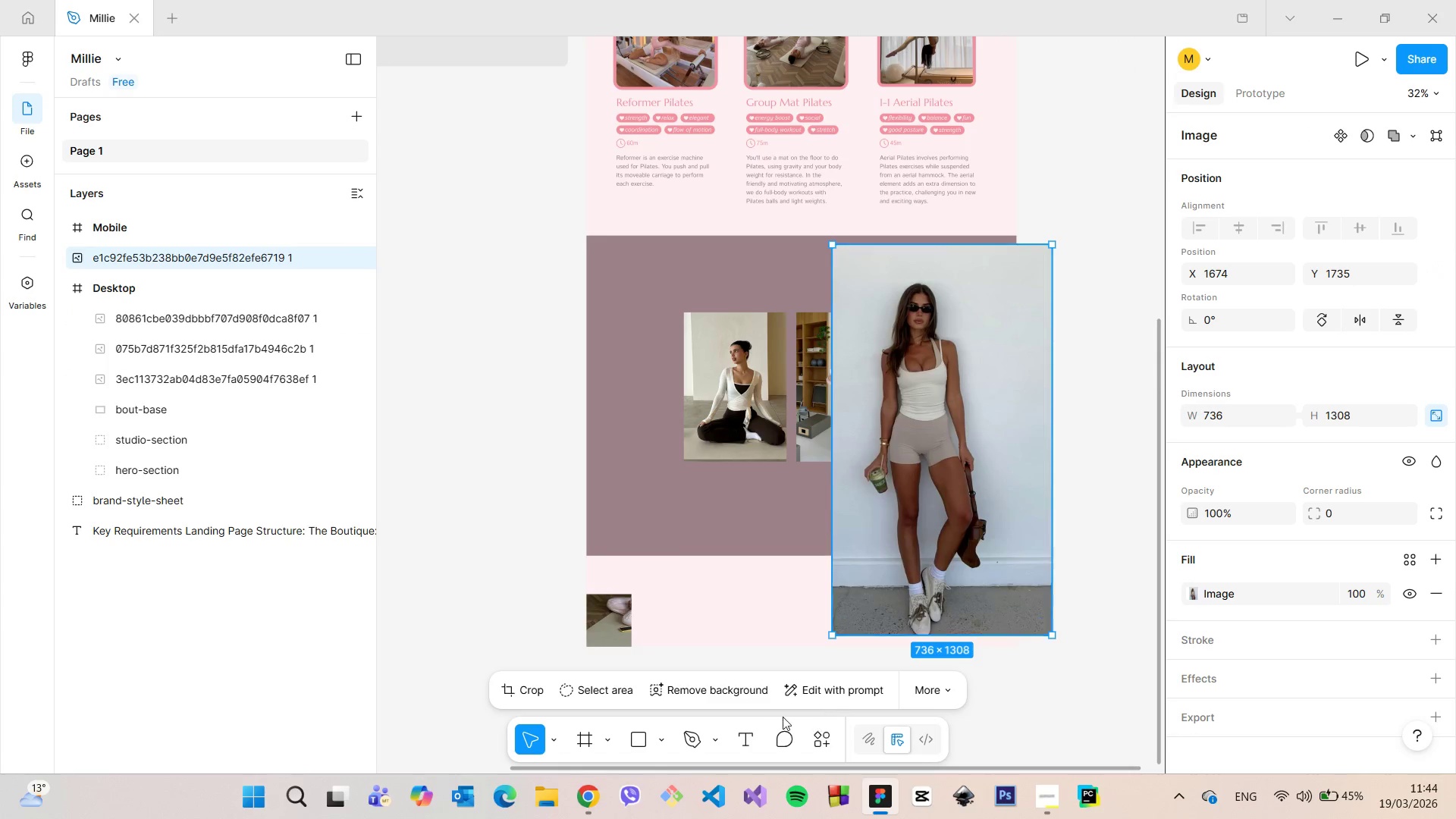 
left_click([532, 687])
 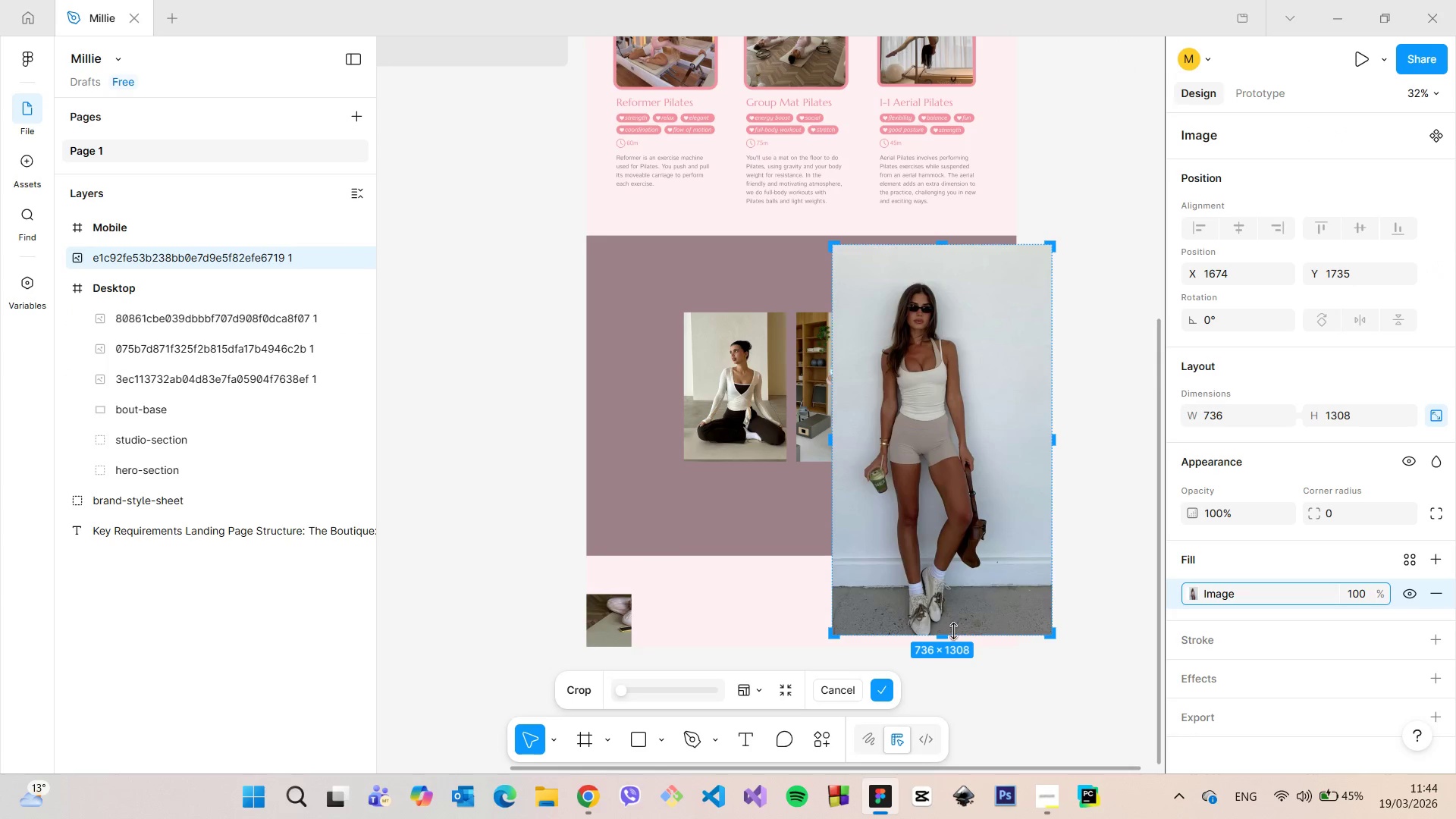 
left_click_drag(start_coordinate=[946, 632], to_coordinate=[964, 525])
 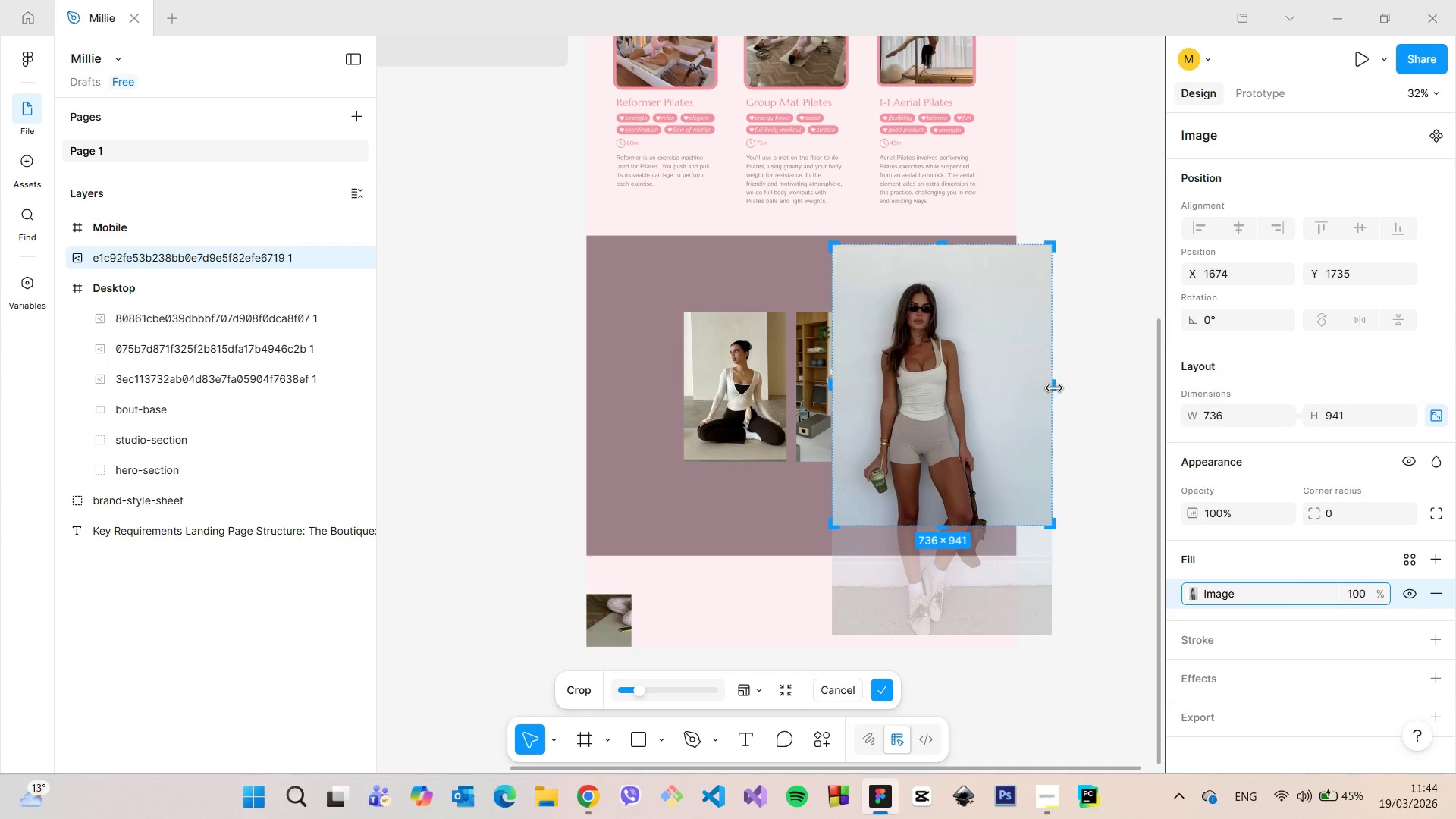 
left_click_drag(start_coordinate=[1054, 388], to_coordinate=[1022, 394])
 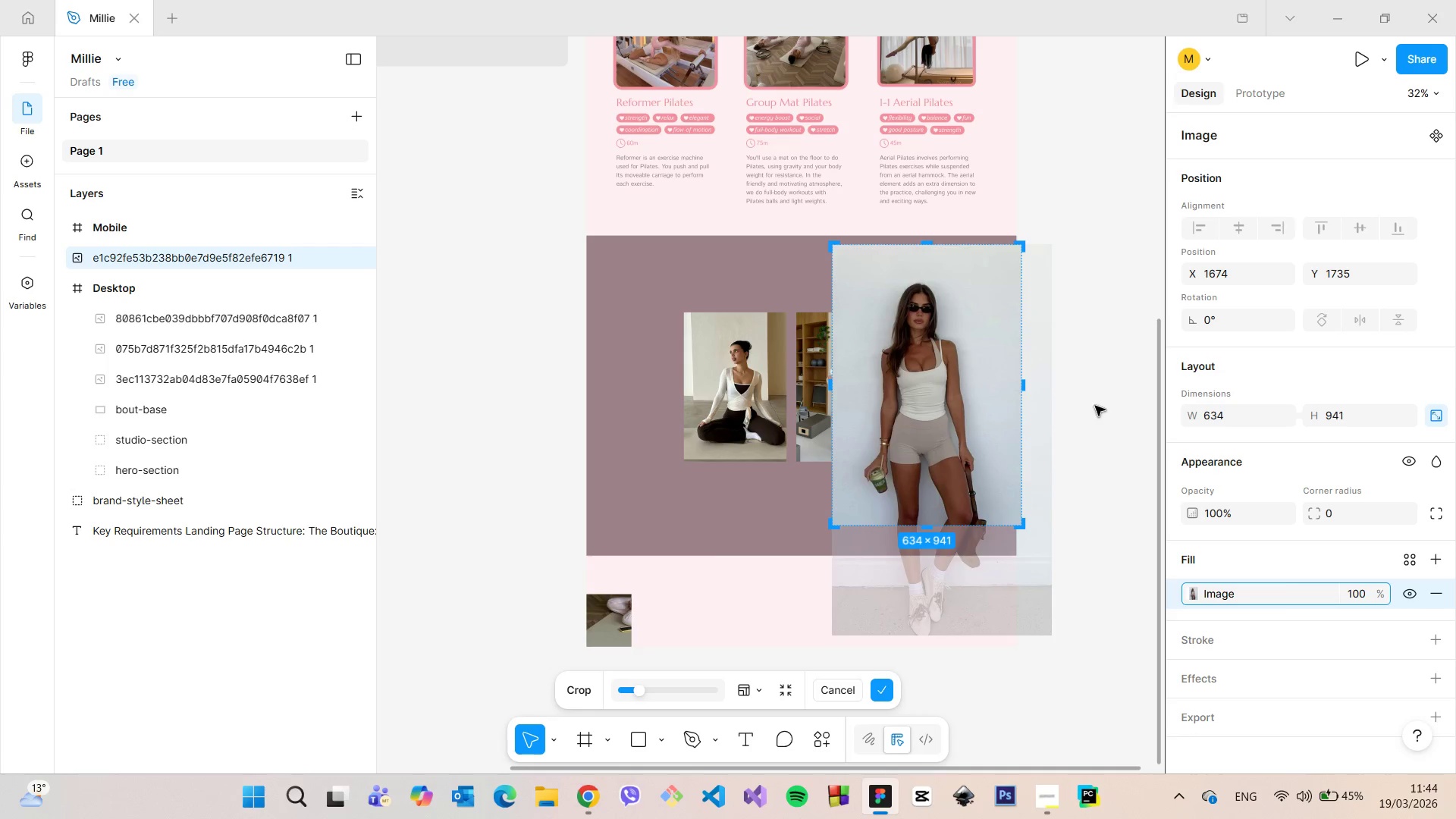 
left_click([1095, 406])
 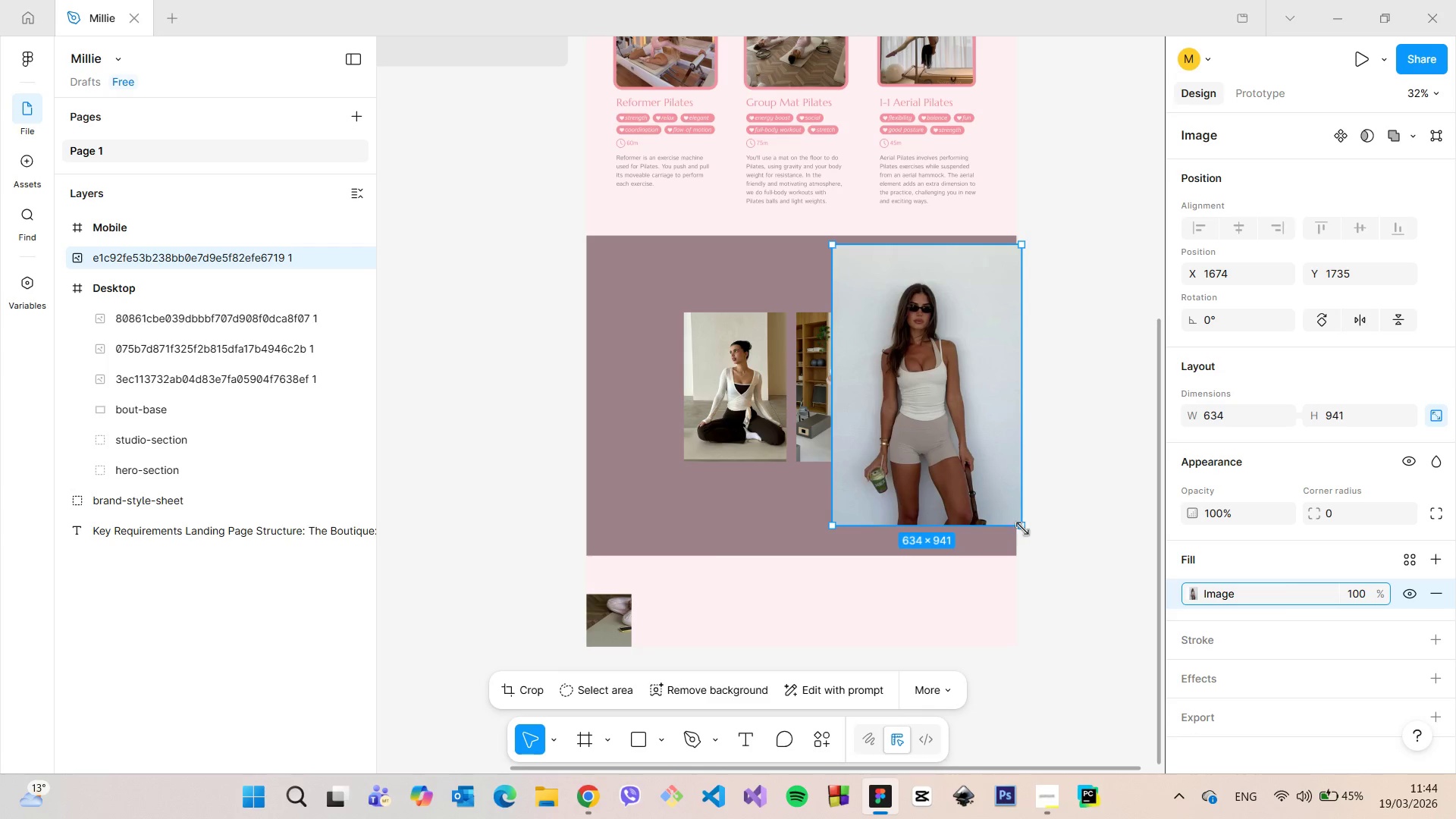 
left_click_drag(start_coordinate=[1017, 526], to_coordinate=[943, 430])
 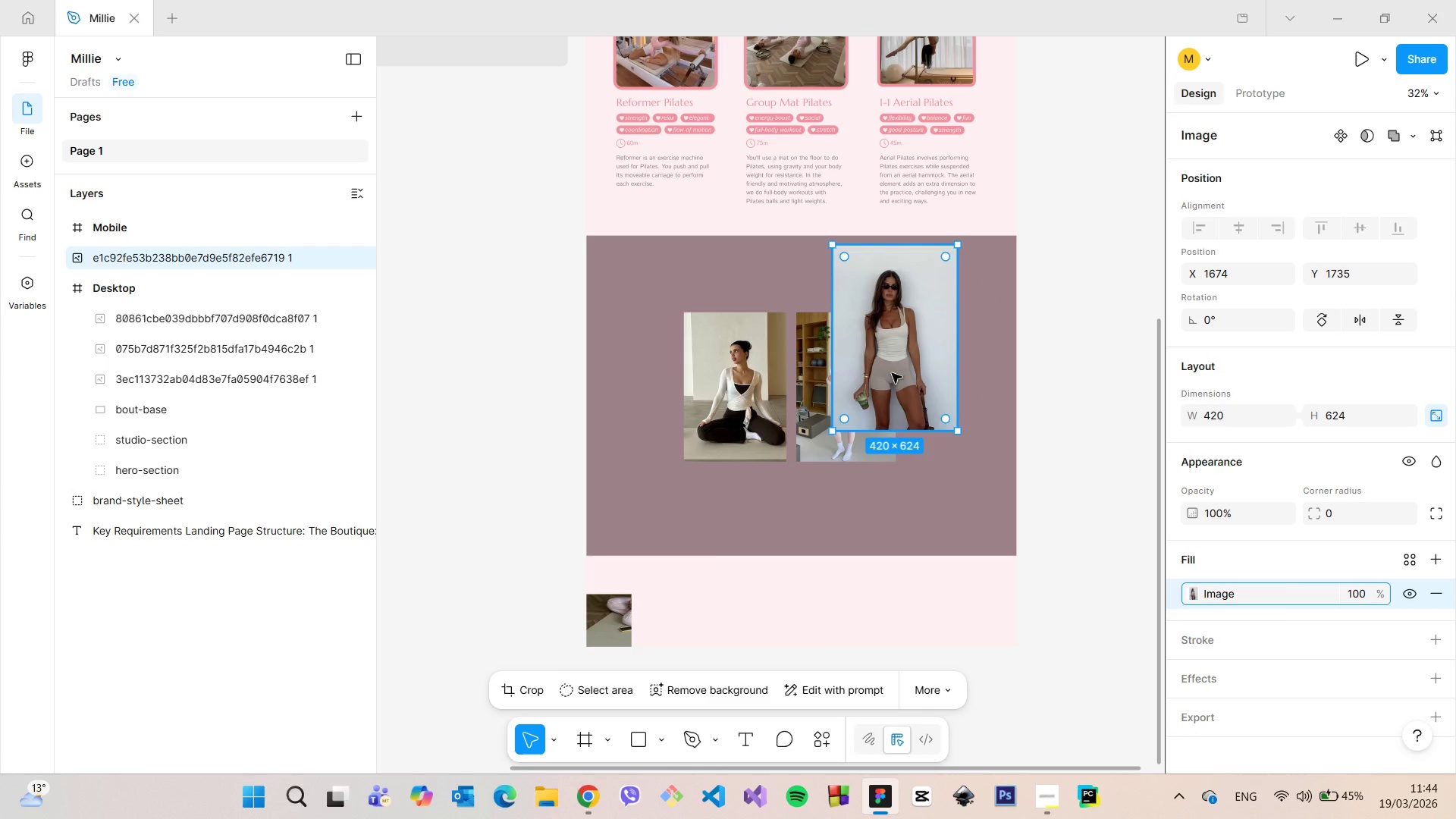 
left_click_drag(start_coordinate=[892, 372], to_coordinate=[961, 437])
 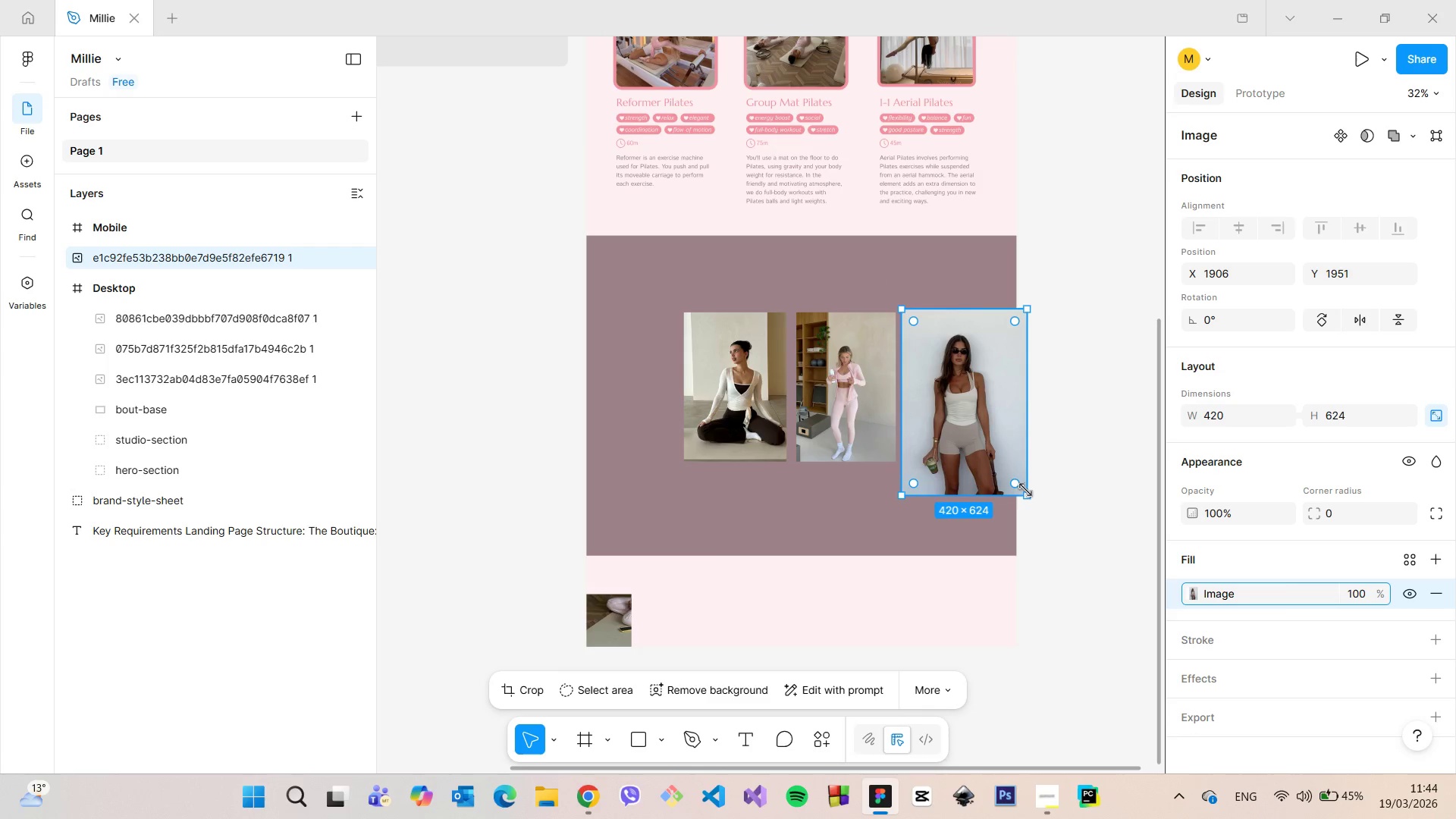 
left_click_drag(start_coordinate=[1027, 490], to_coordinate=[1000, 462])
 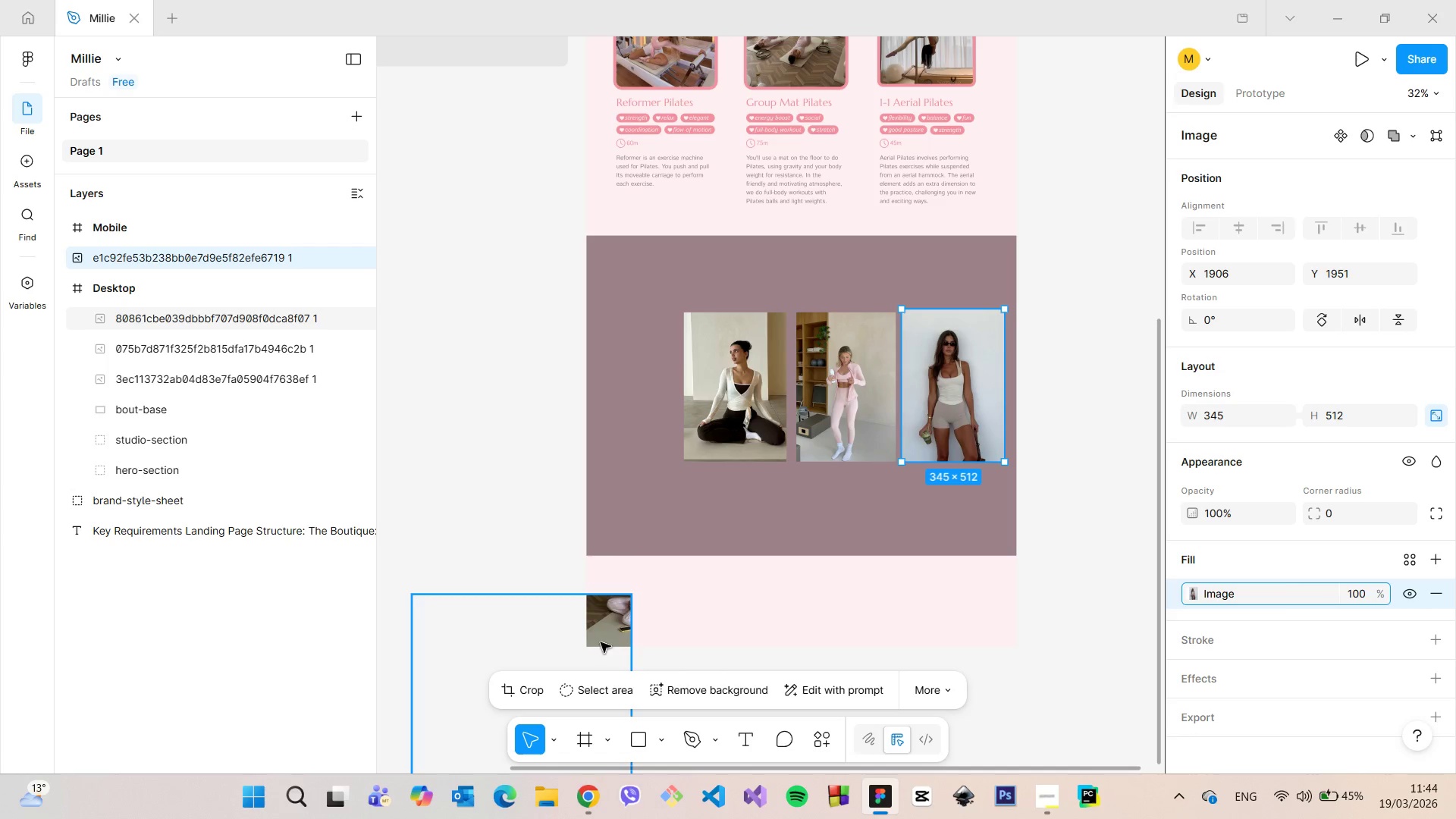 
left_click([609, 626])
 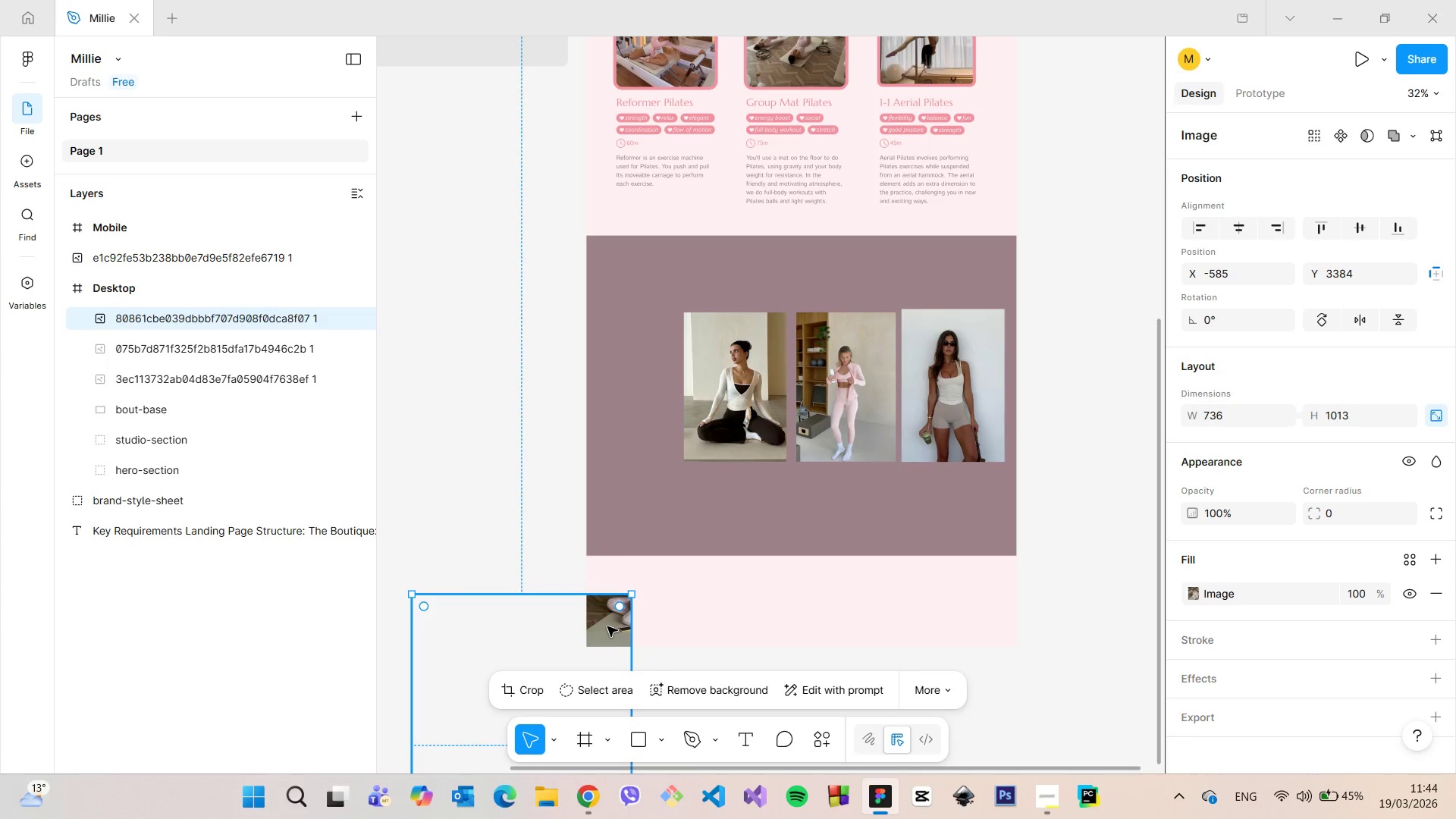 
left_click_drag(start_coordinate=[607, 626], to_coordinate=[730, 325])
 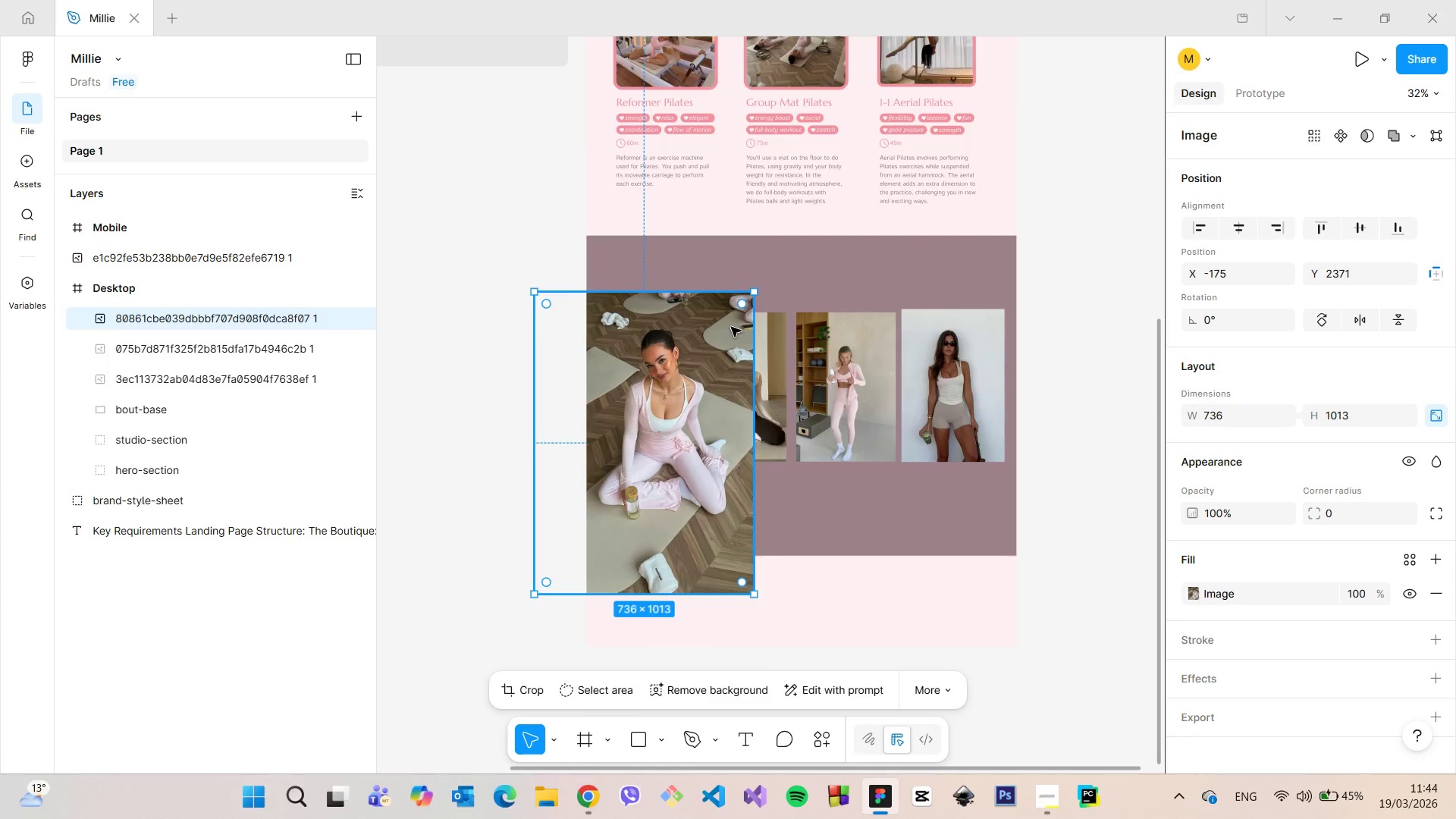 
scroll: coordinate [733, 331], scroll_direction: up, amount: 4.0
 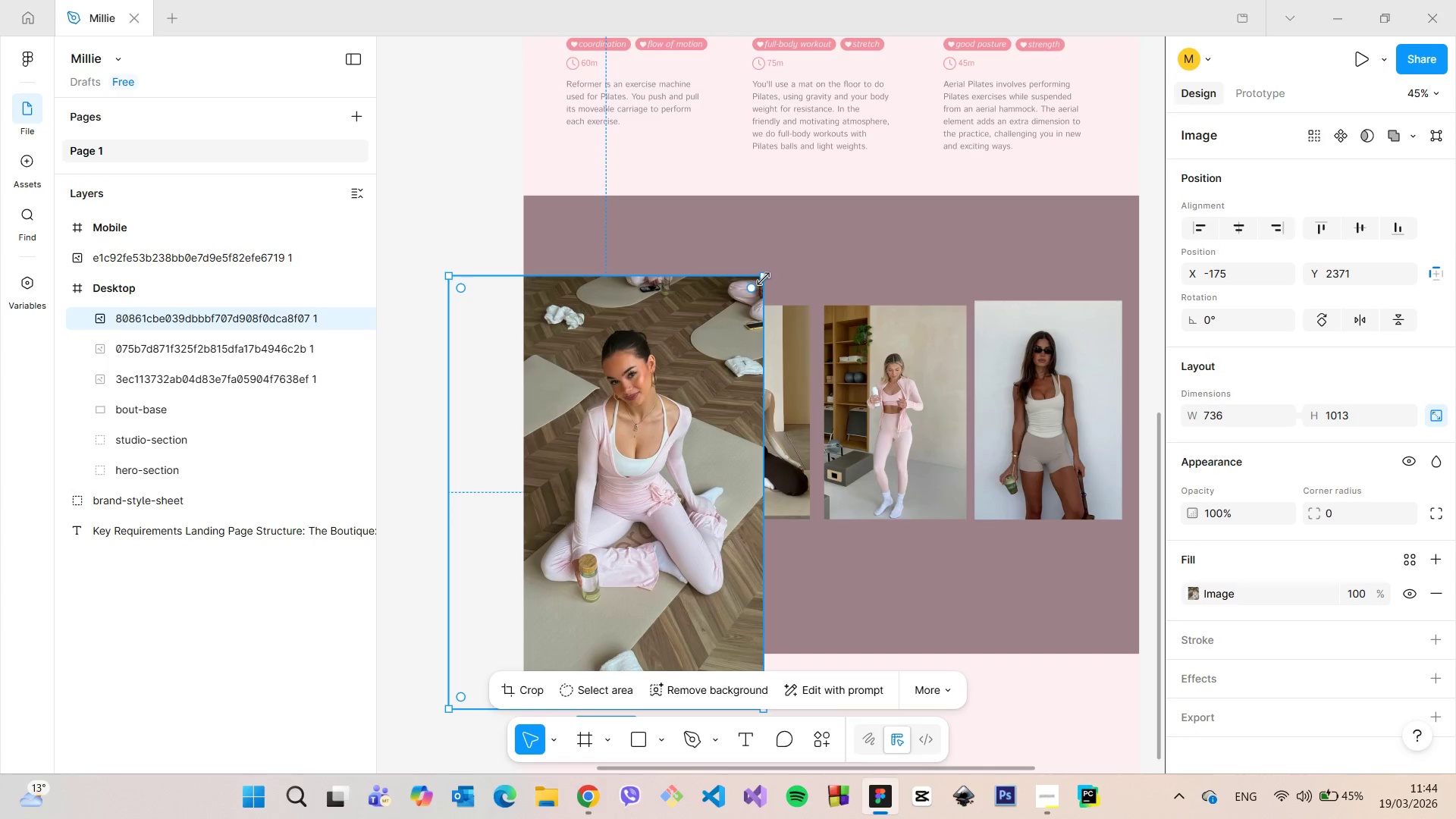 
left_click_drag(start_coordinate=[763, 279], to_coordinate=[595, 511])
 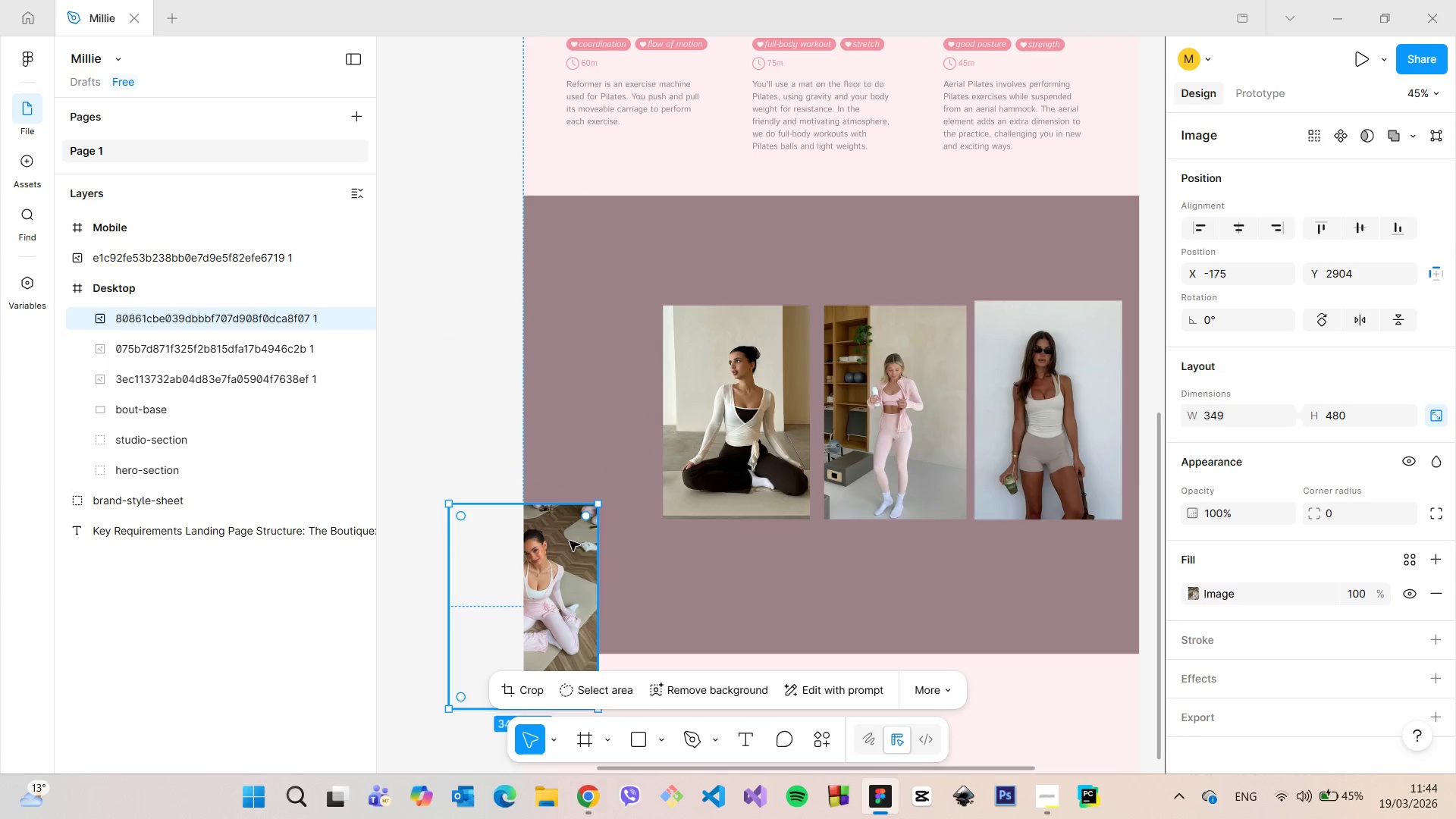 
left_click_drag(start_coordinate=[563, 548], to_coordinate=[650, 352])
 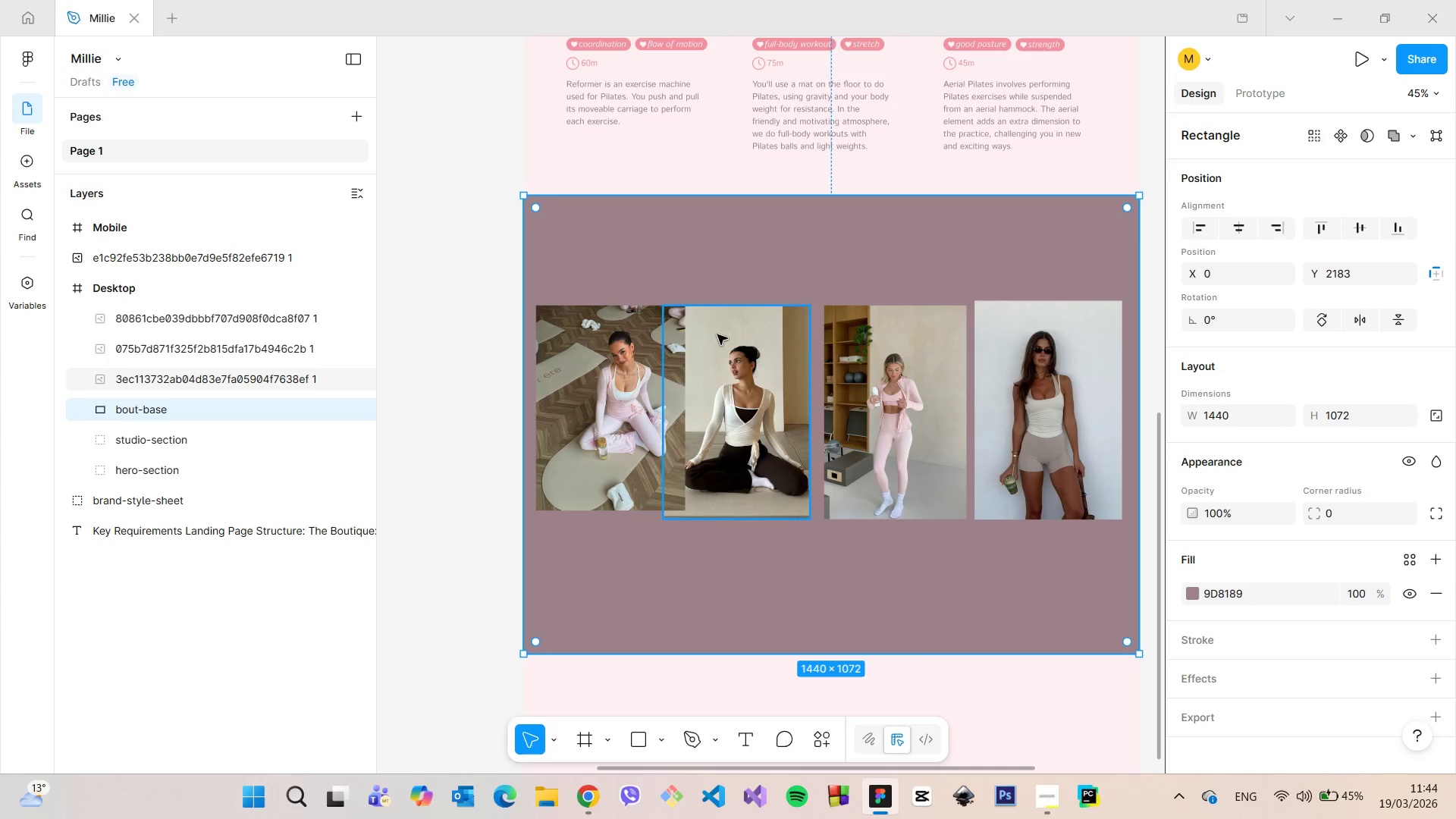 
scroll: coordinate [714, 337], scroll_direction: down, amount: 18.0
 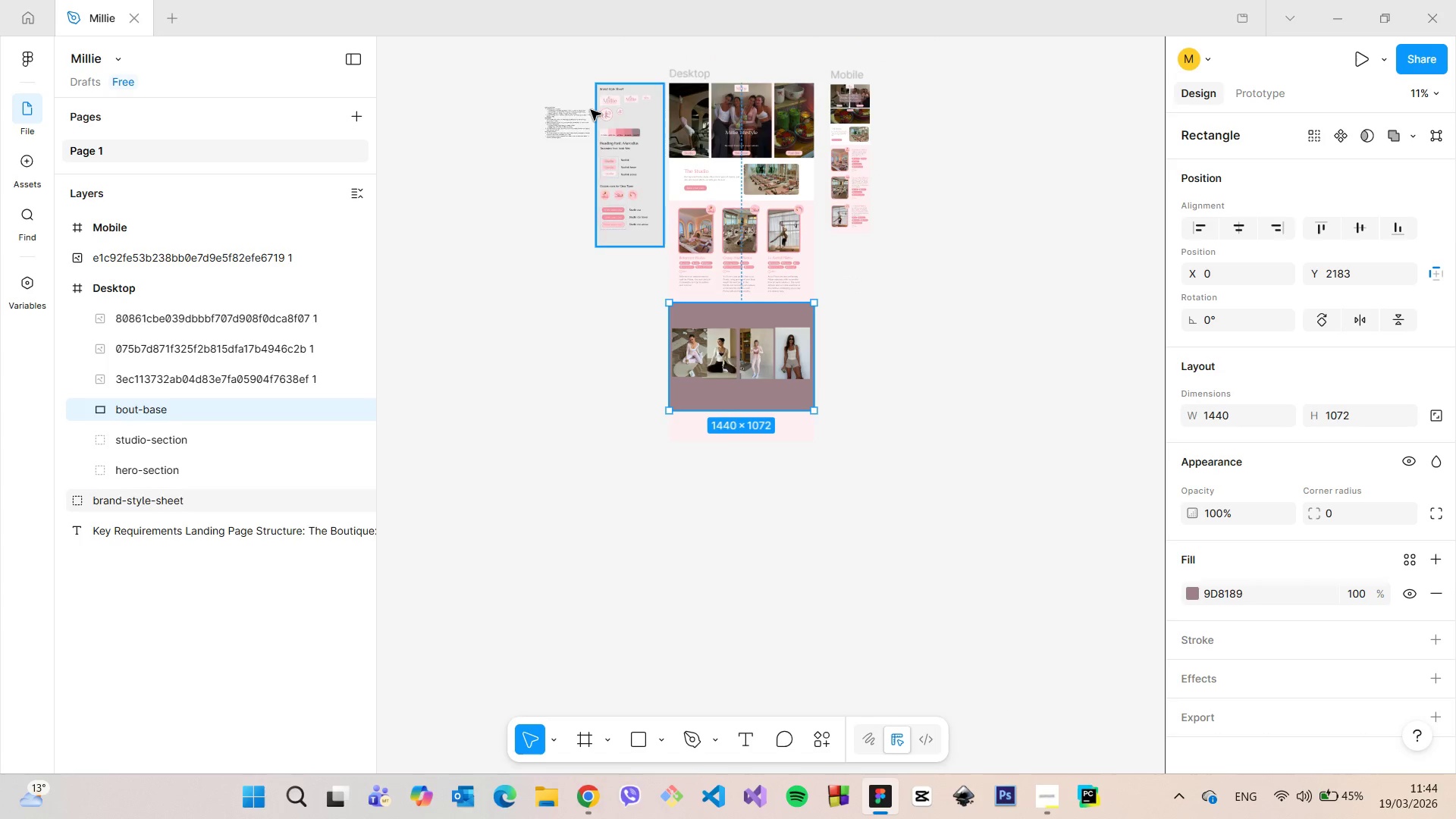 
scroll: coordinate [479, 75], scroll_direction: up, amount: 23.0
 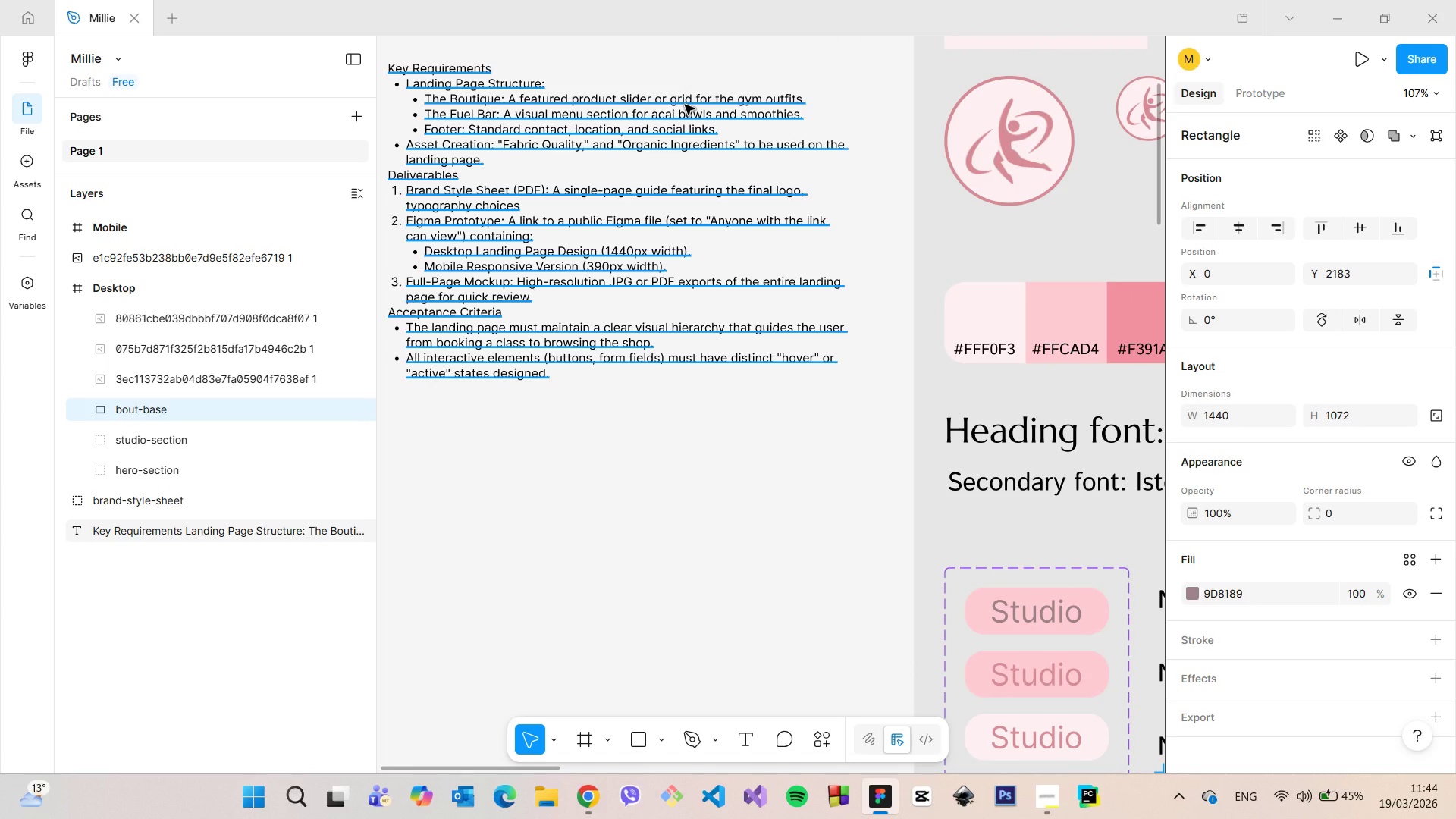 
wait(5.95)
 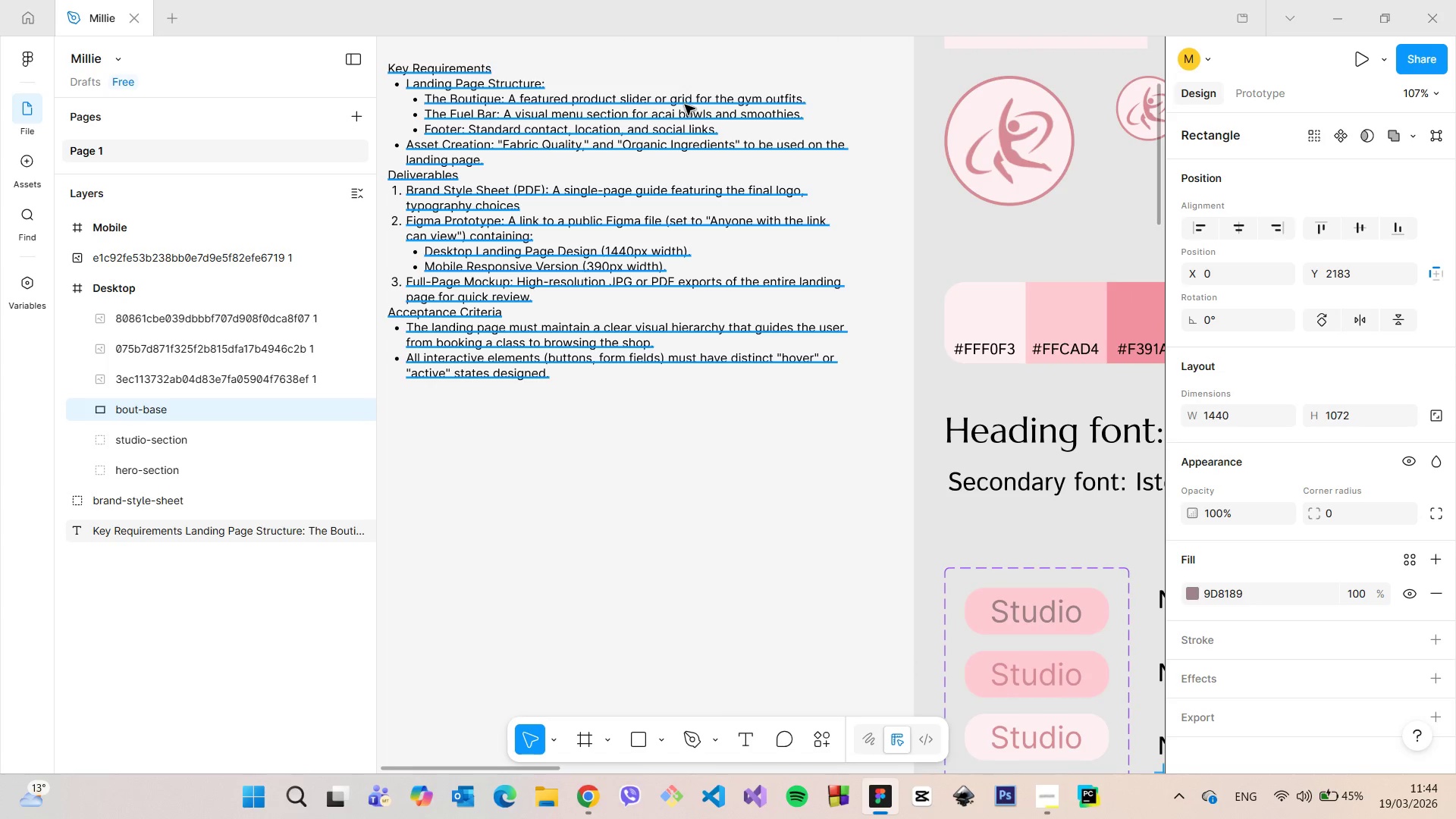 
scroll: coordinate [680, 108], scroll_direction: down, amount: 14.0
 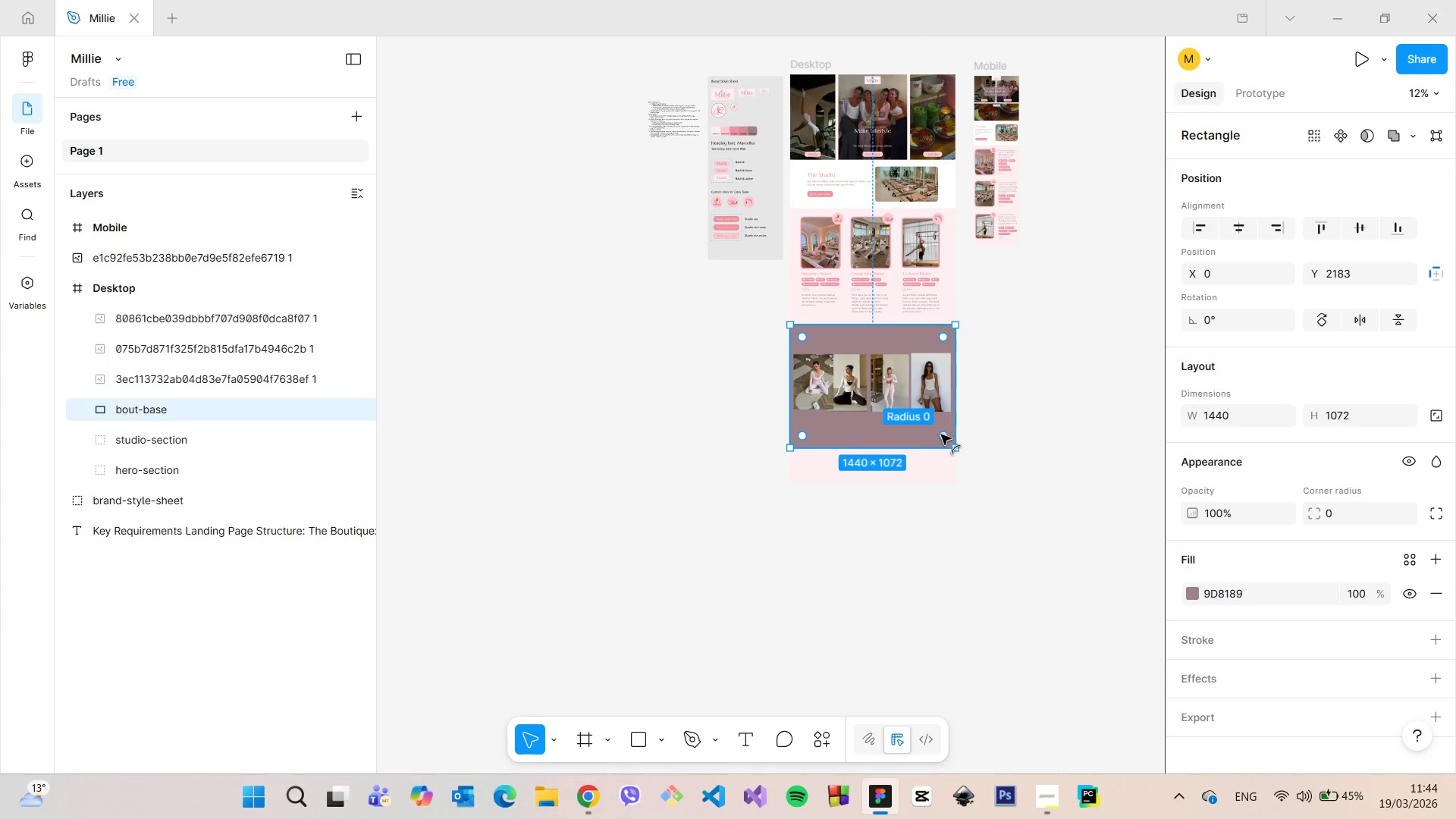 
scroll: coordinate [671, 277], scroll_direction: up, amount: 10.0
 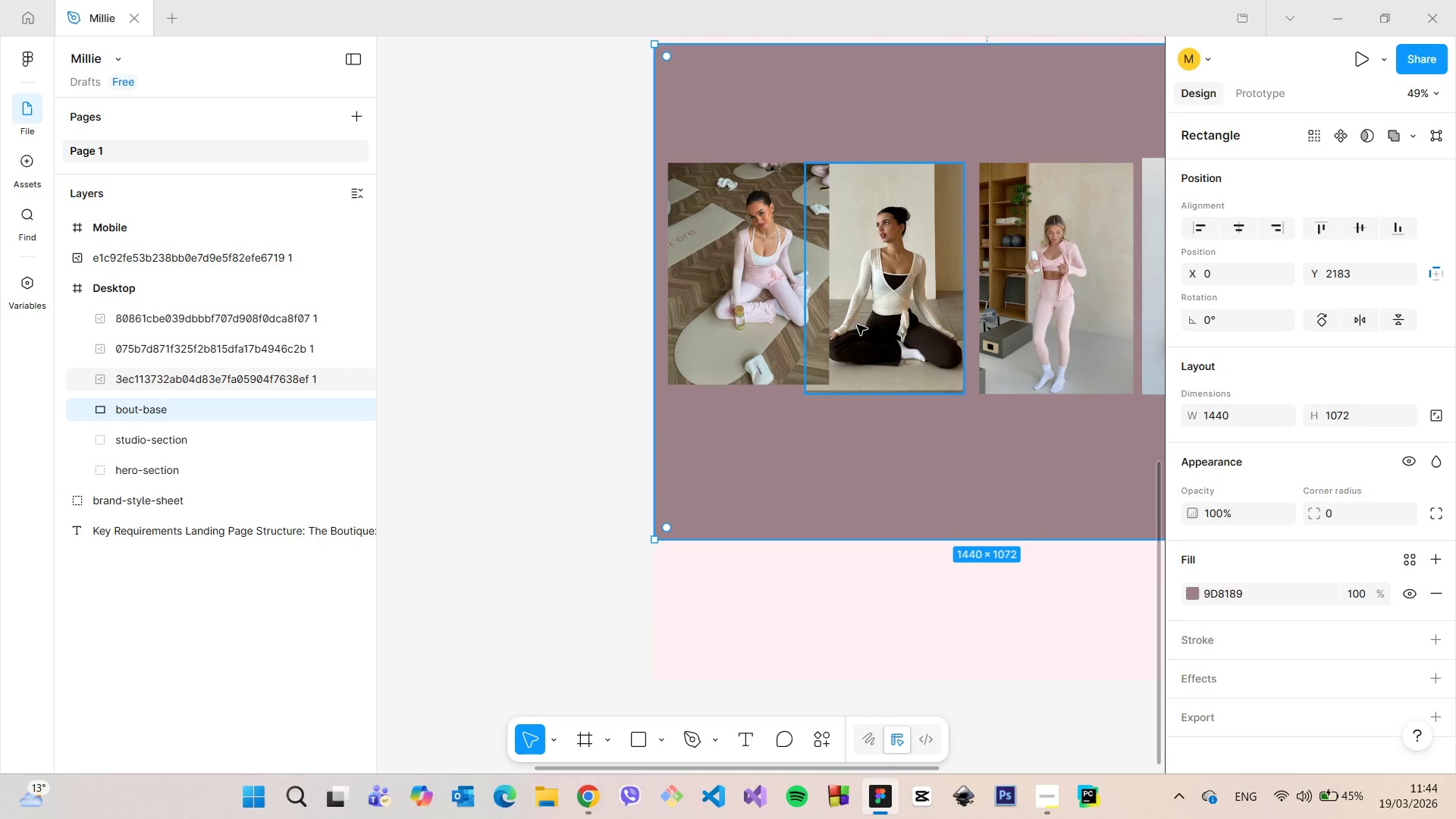 
scroll: coordinate [858, 326], scroll_direction: down, amount: 8.0
 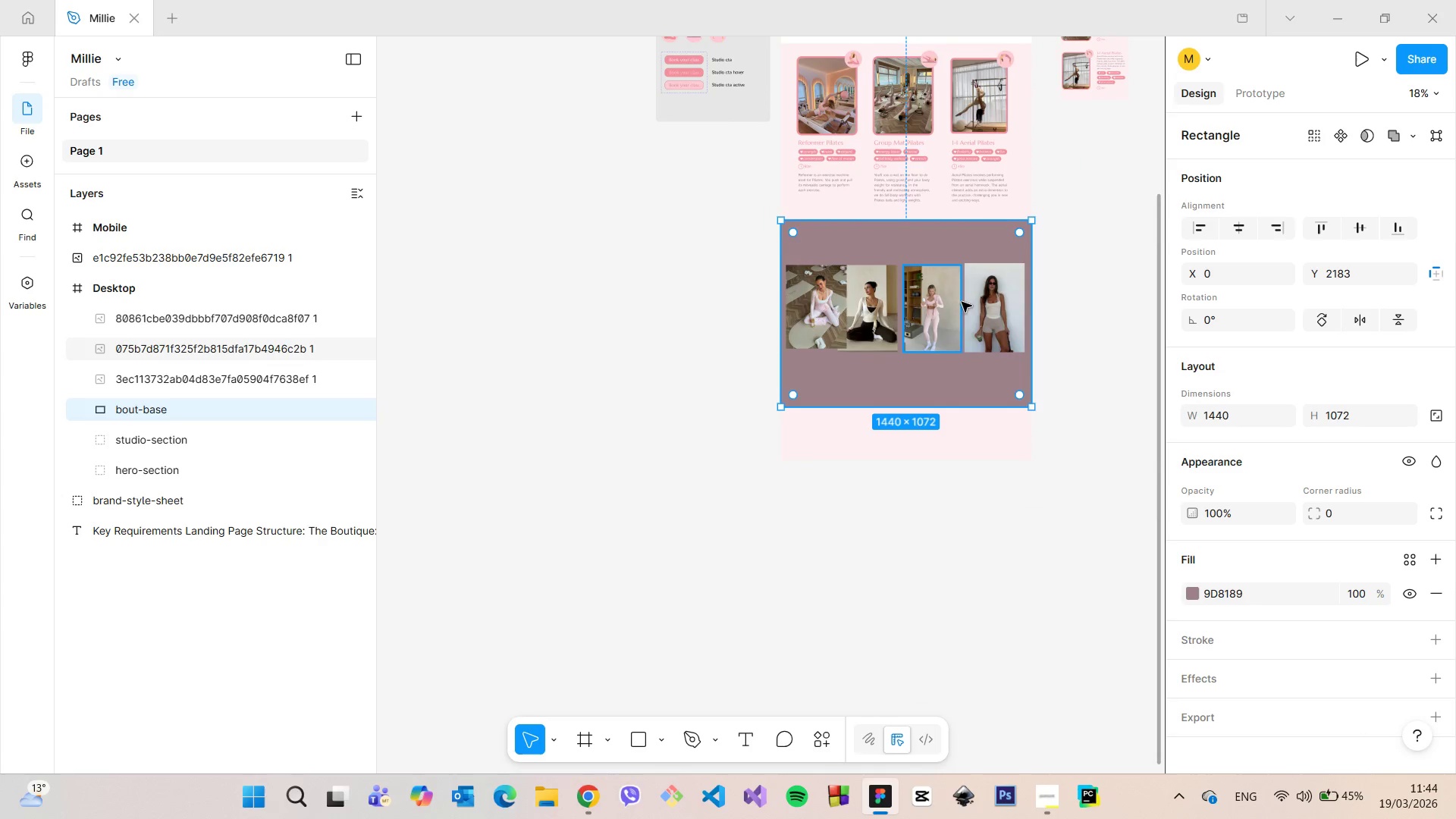 
scroll: coordinate [987, 288], scroll_direction: up, amount: 5.0
 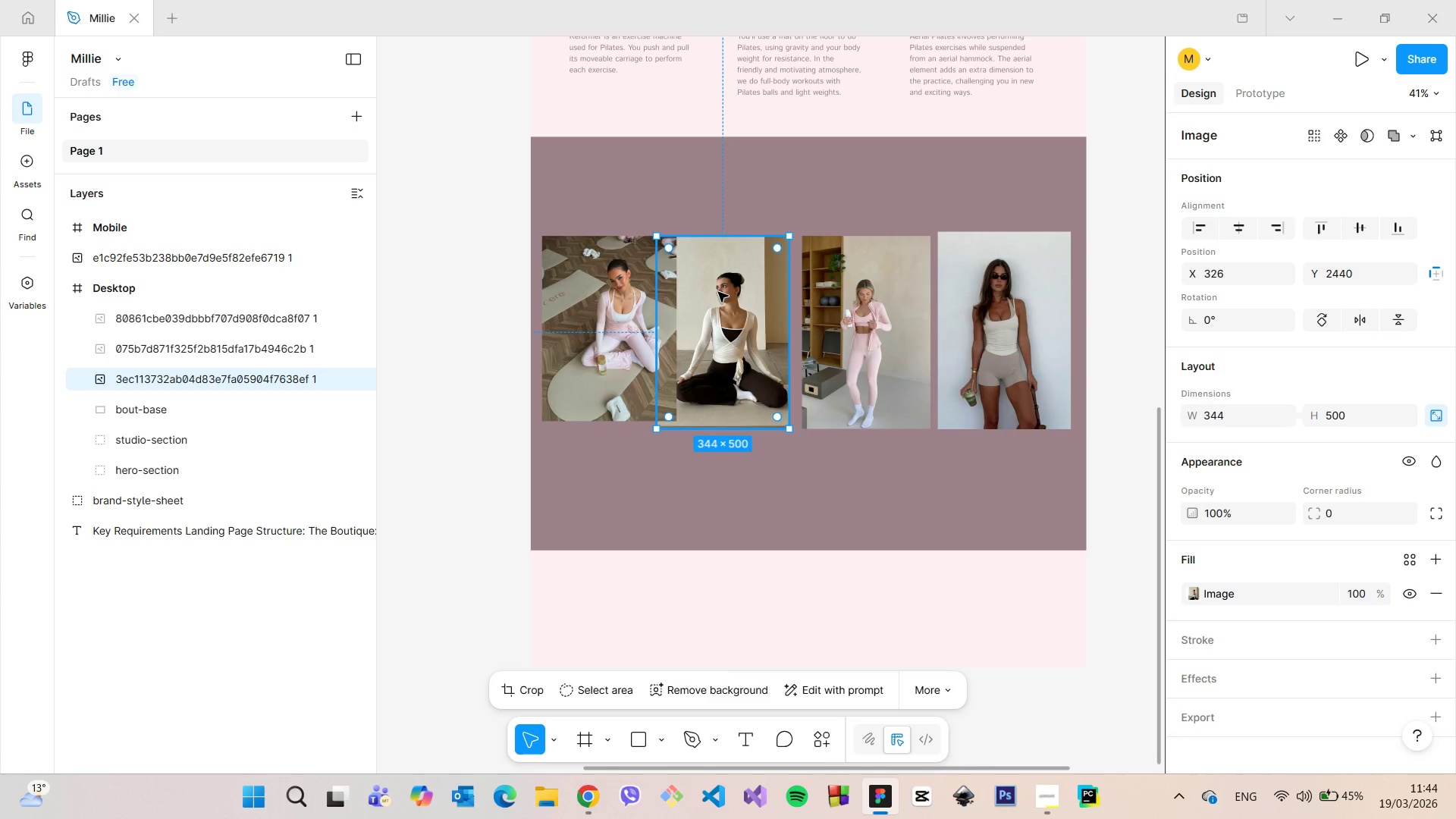 
left_click_drag(start_coordinate=[718, 293], to_coordinate=[745, 293])
 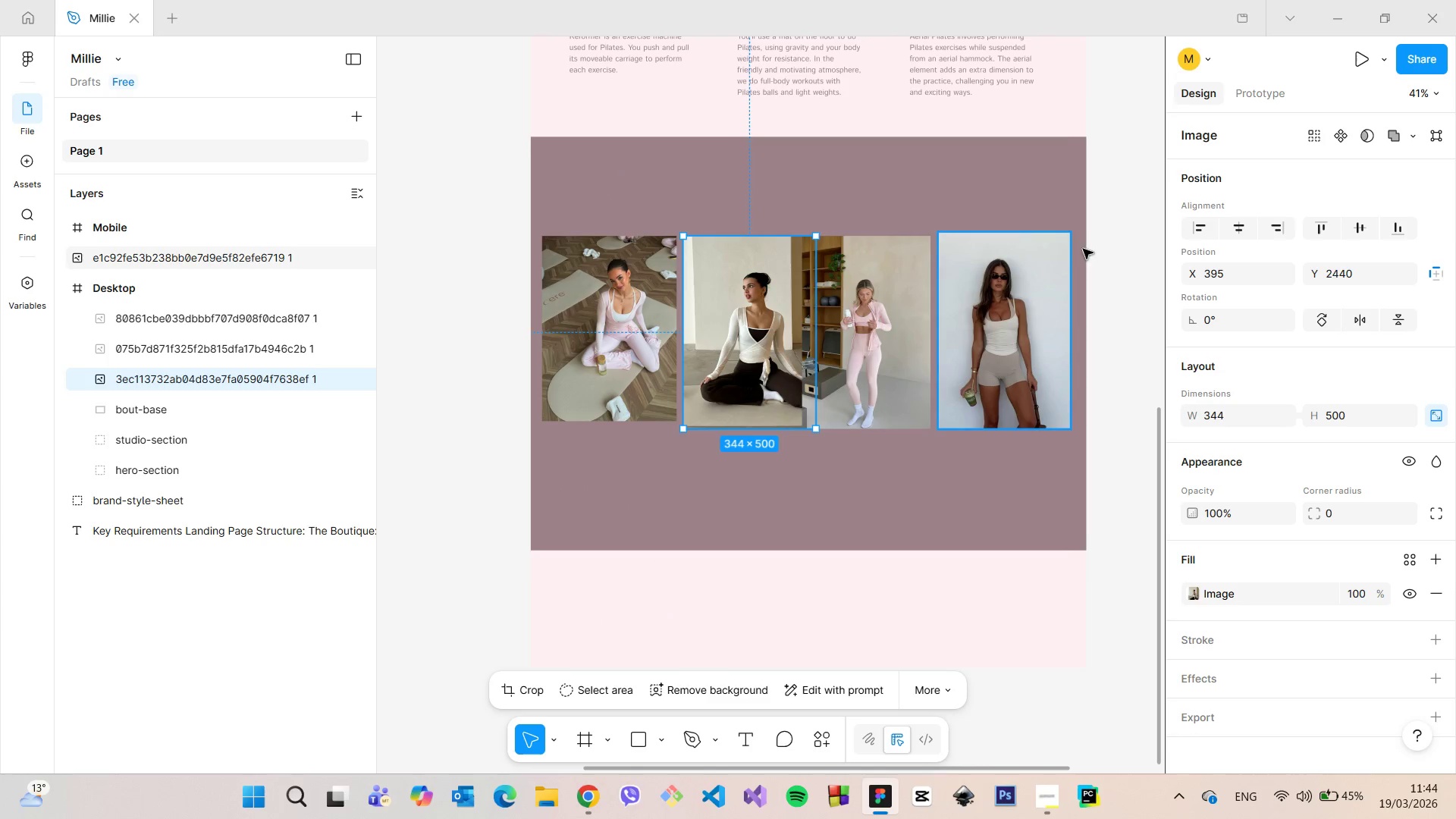 
left_click([1108, 256])
 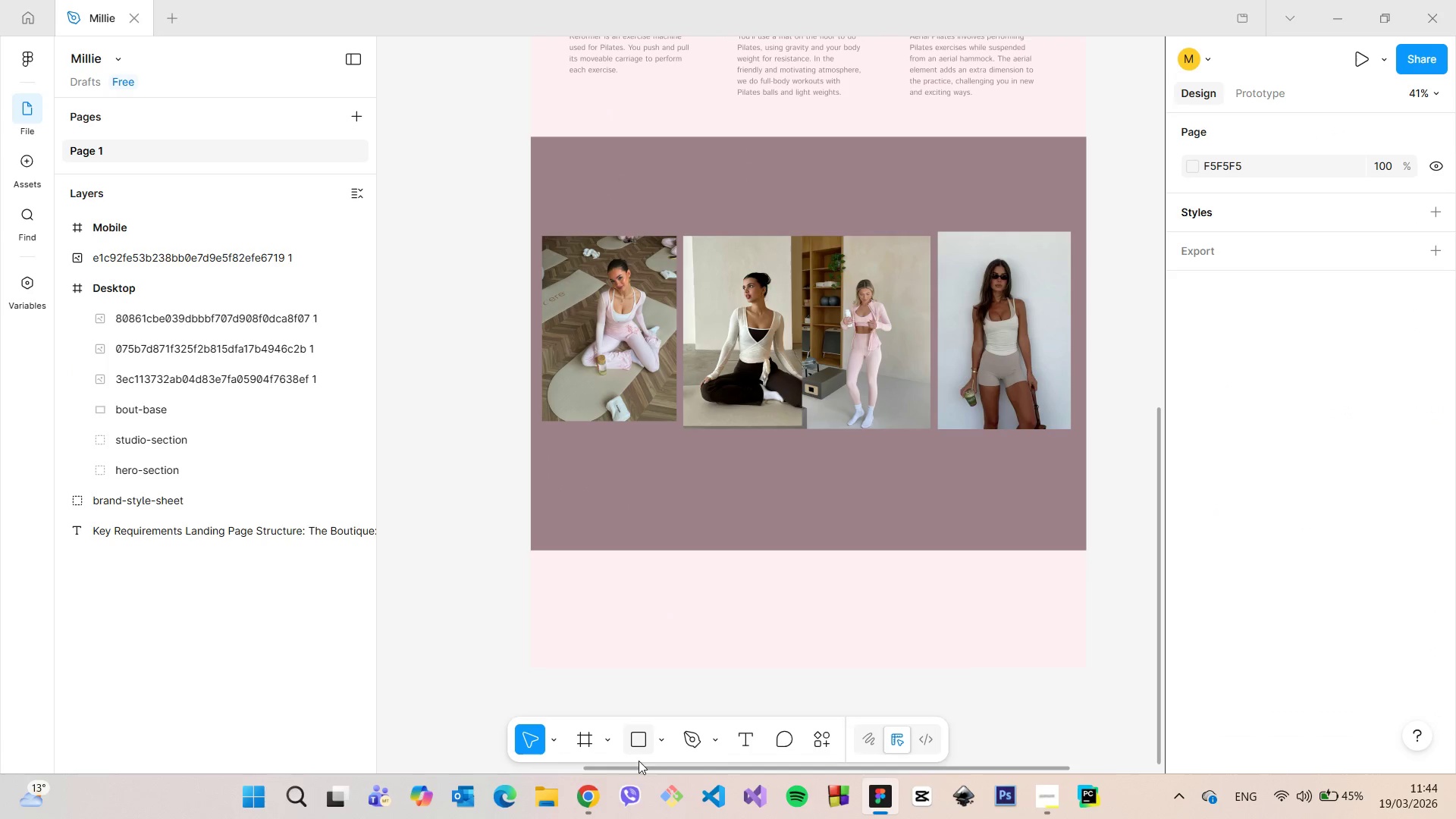 
left_click([592, 780])
 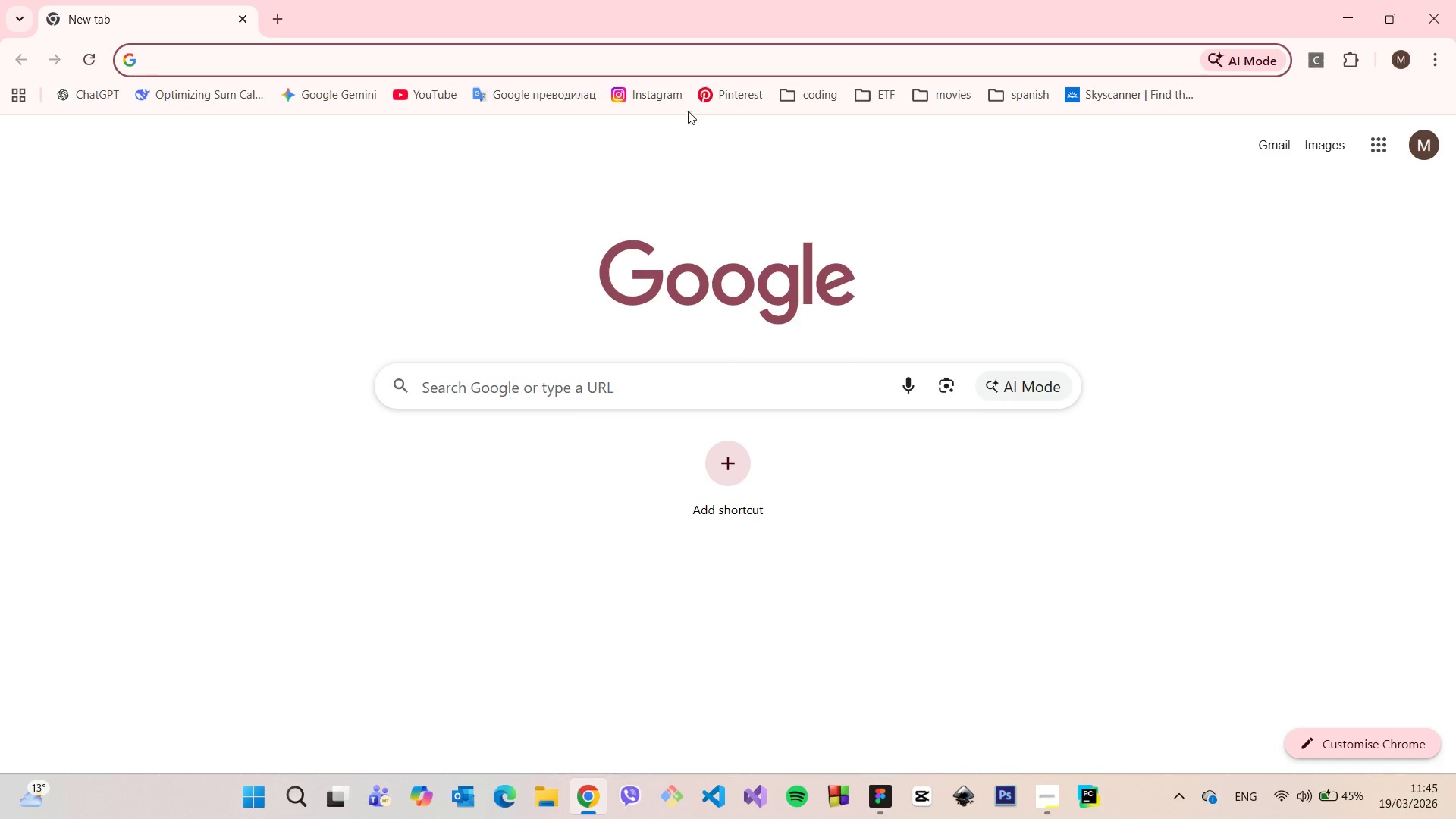 
left_click([715, 90])
 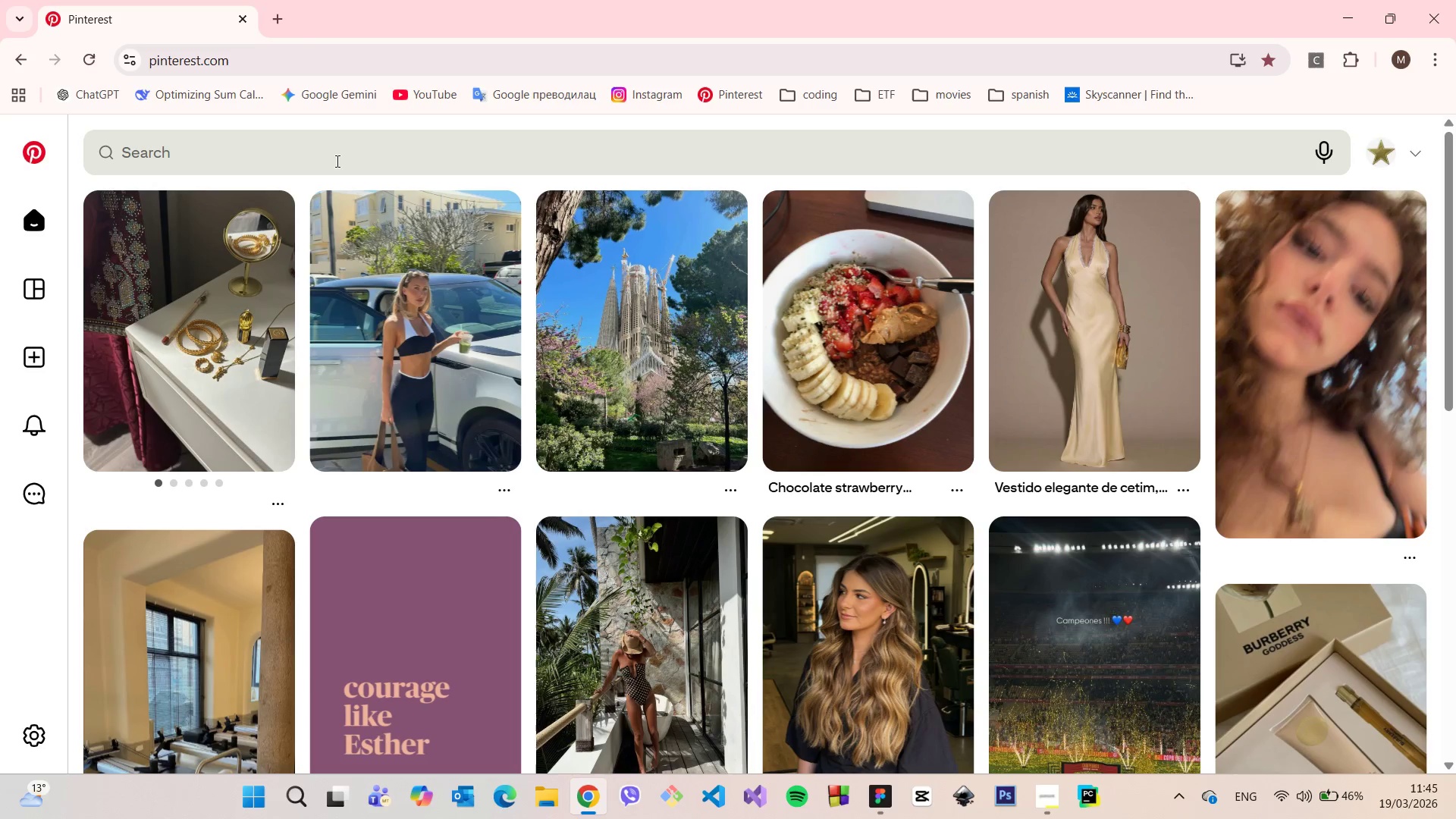 
left_click([336, 161])
 